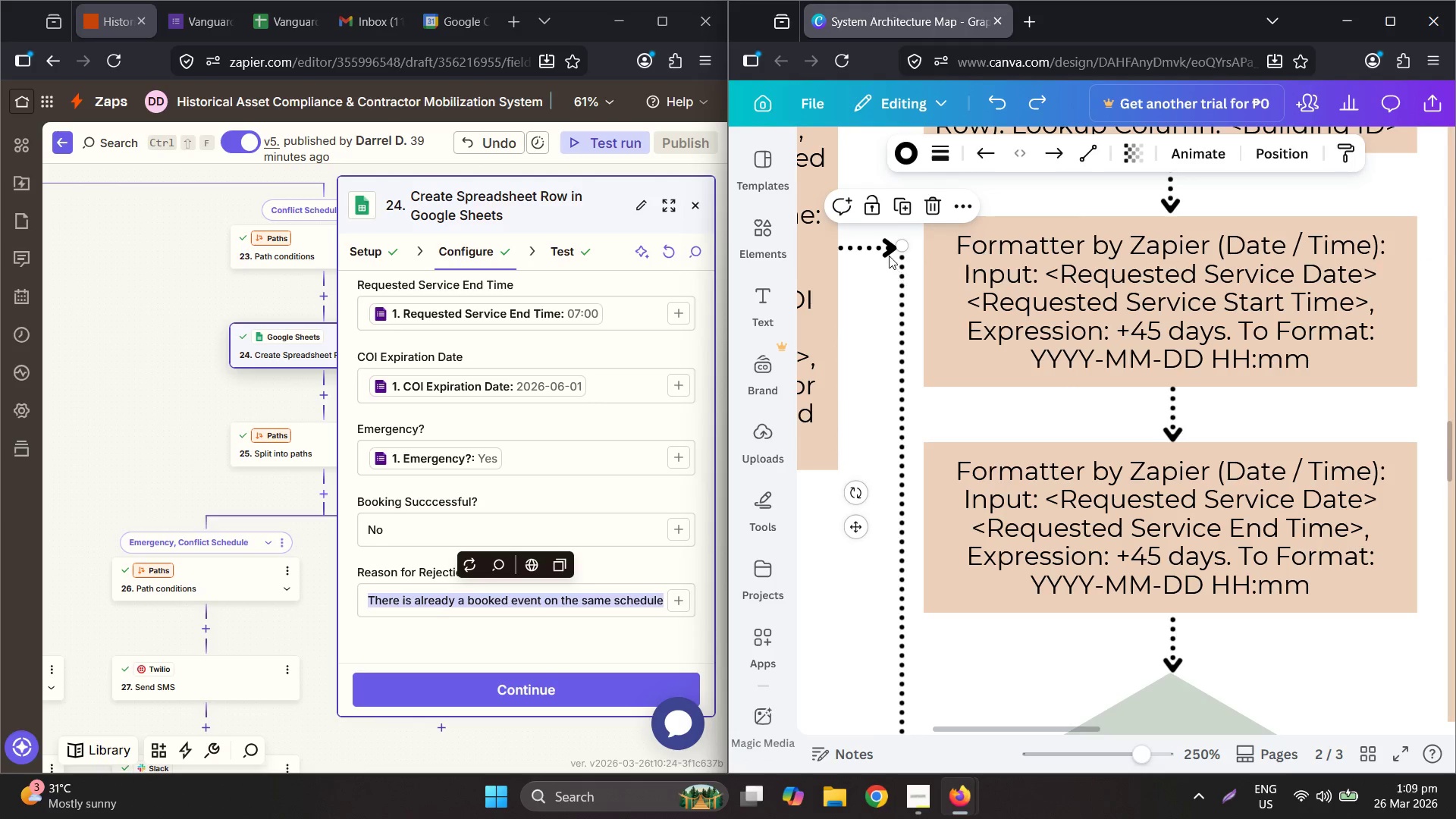 
left_click([878, 248])
 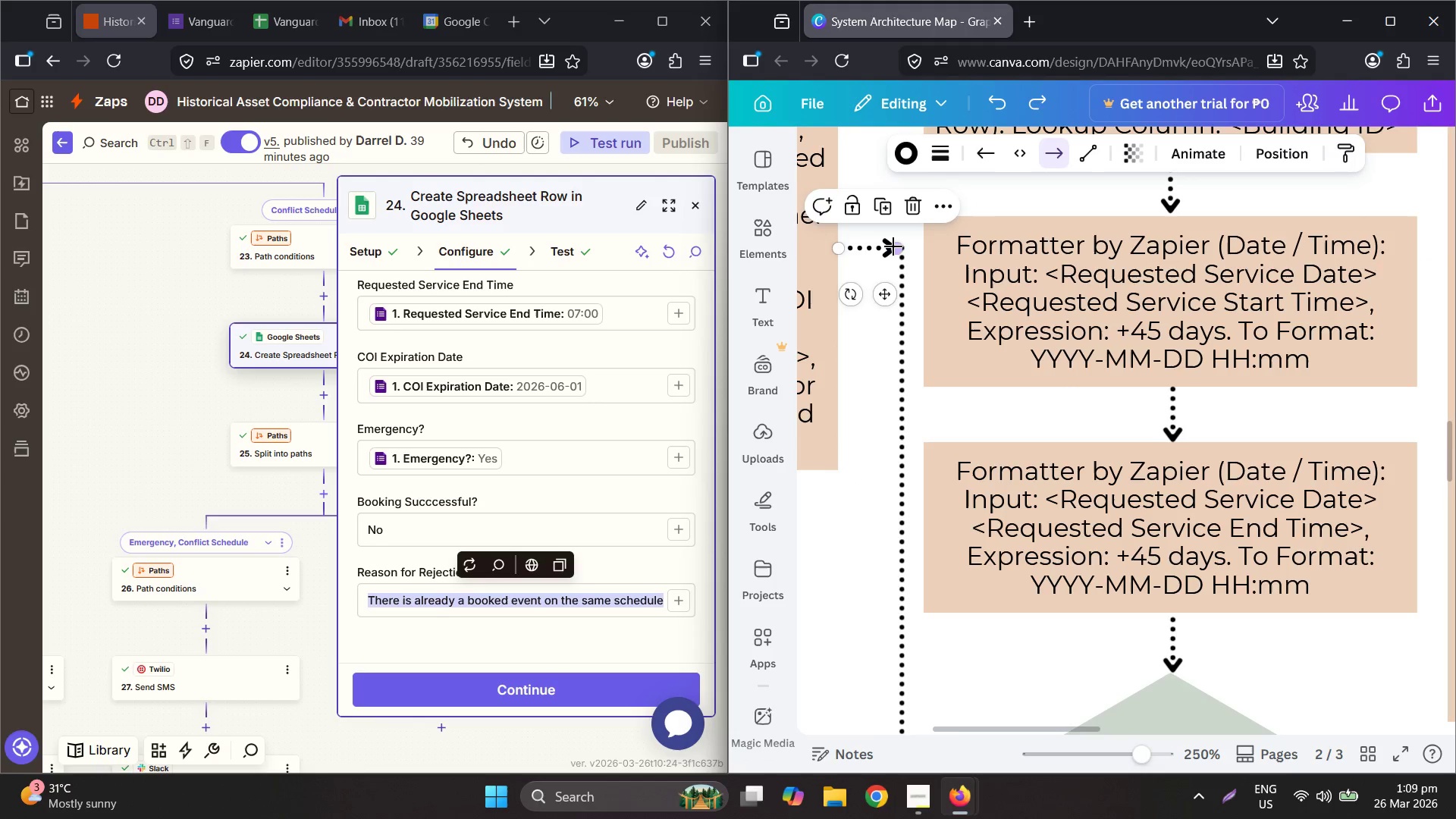 
left_click_drag(start_coordinate=[893, 246], to_coordinate=[805, 295])
 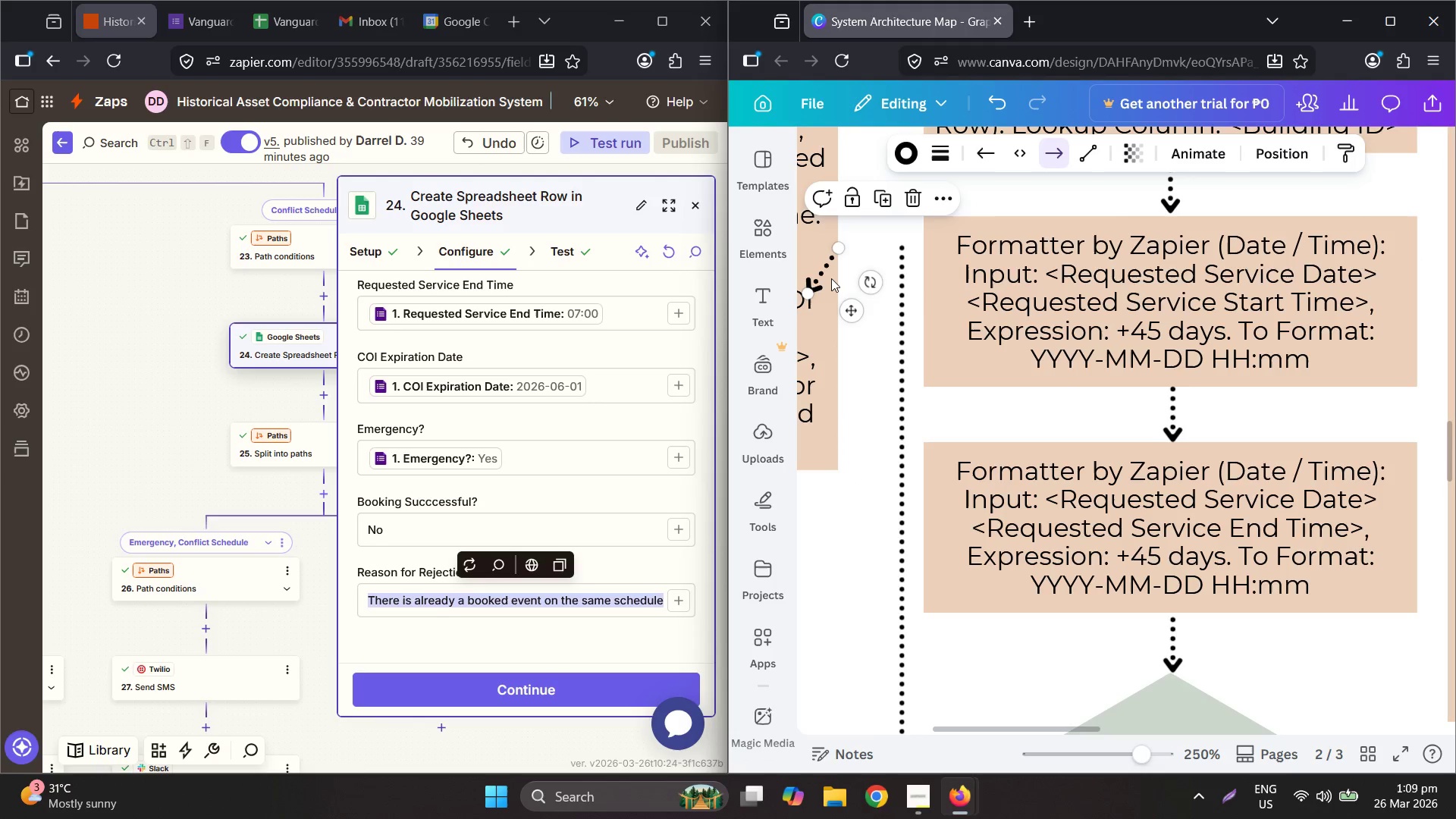 
left_click_drag(start_coordinate=[831, 278], to_coordinate=[892, 274])
 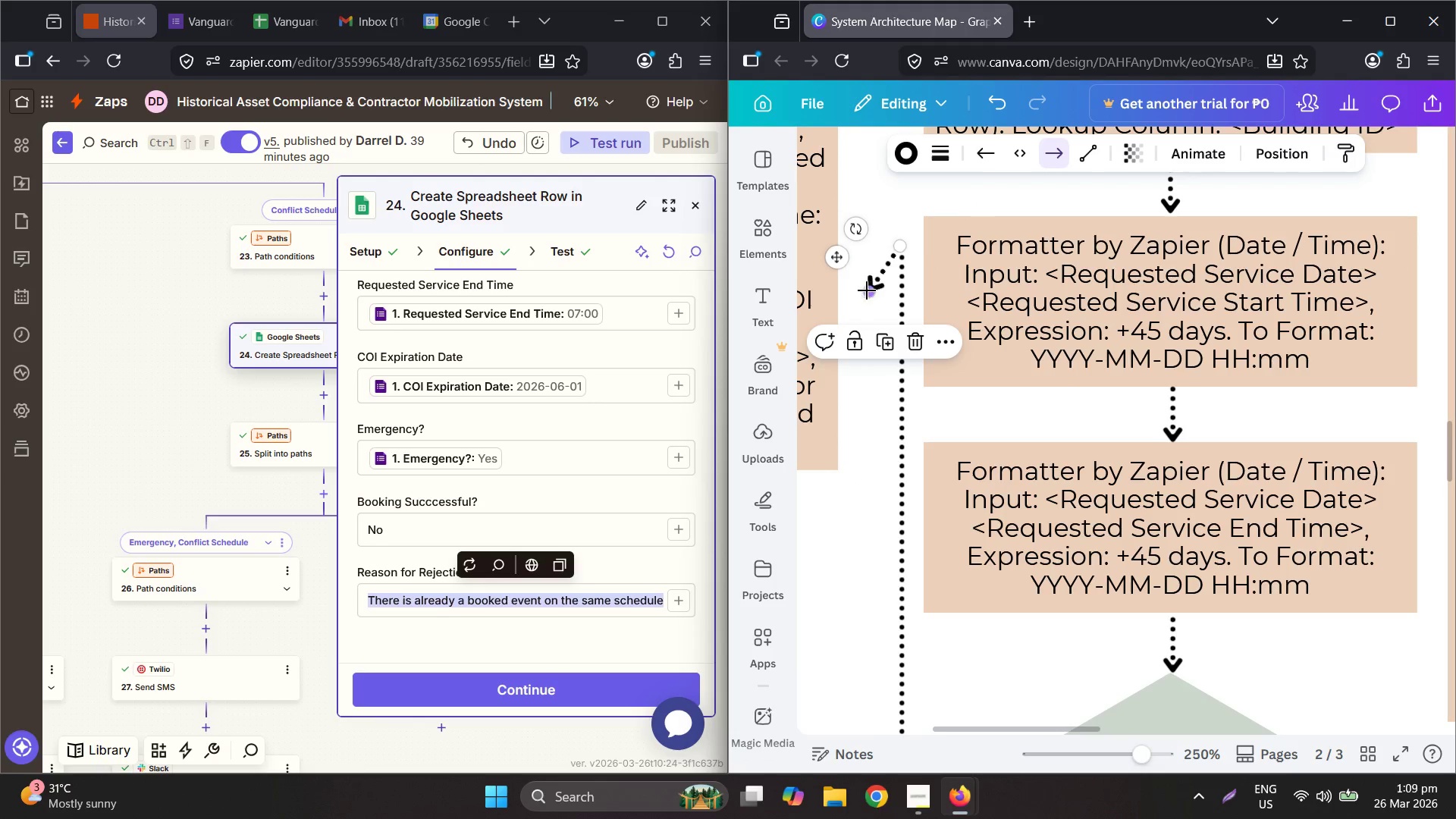 
left_click_drag(start_coordinate=[867, 290], to_coordinate=[839, 249])
 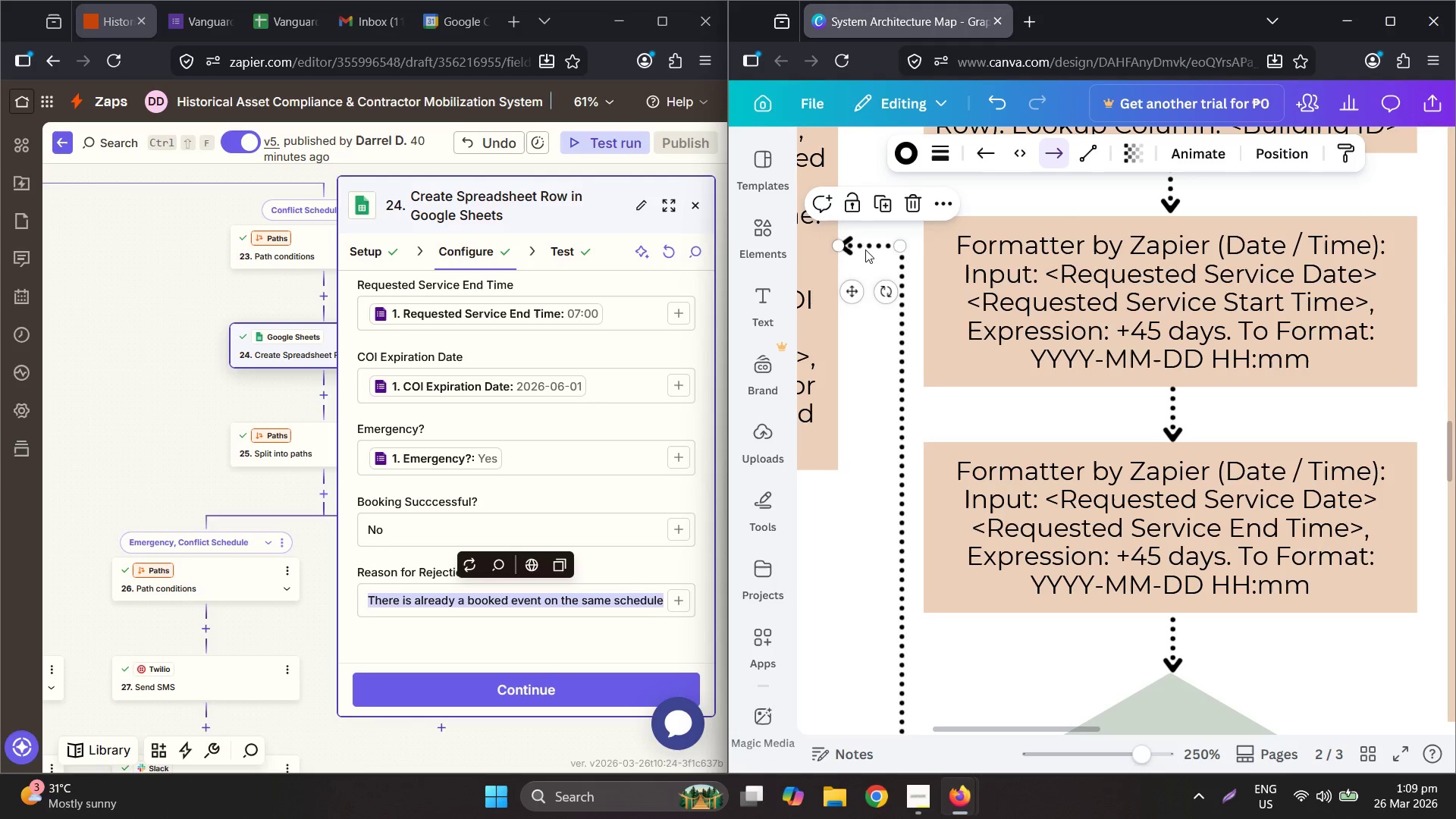 
left_click([929, 265])
 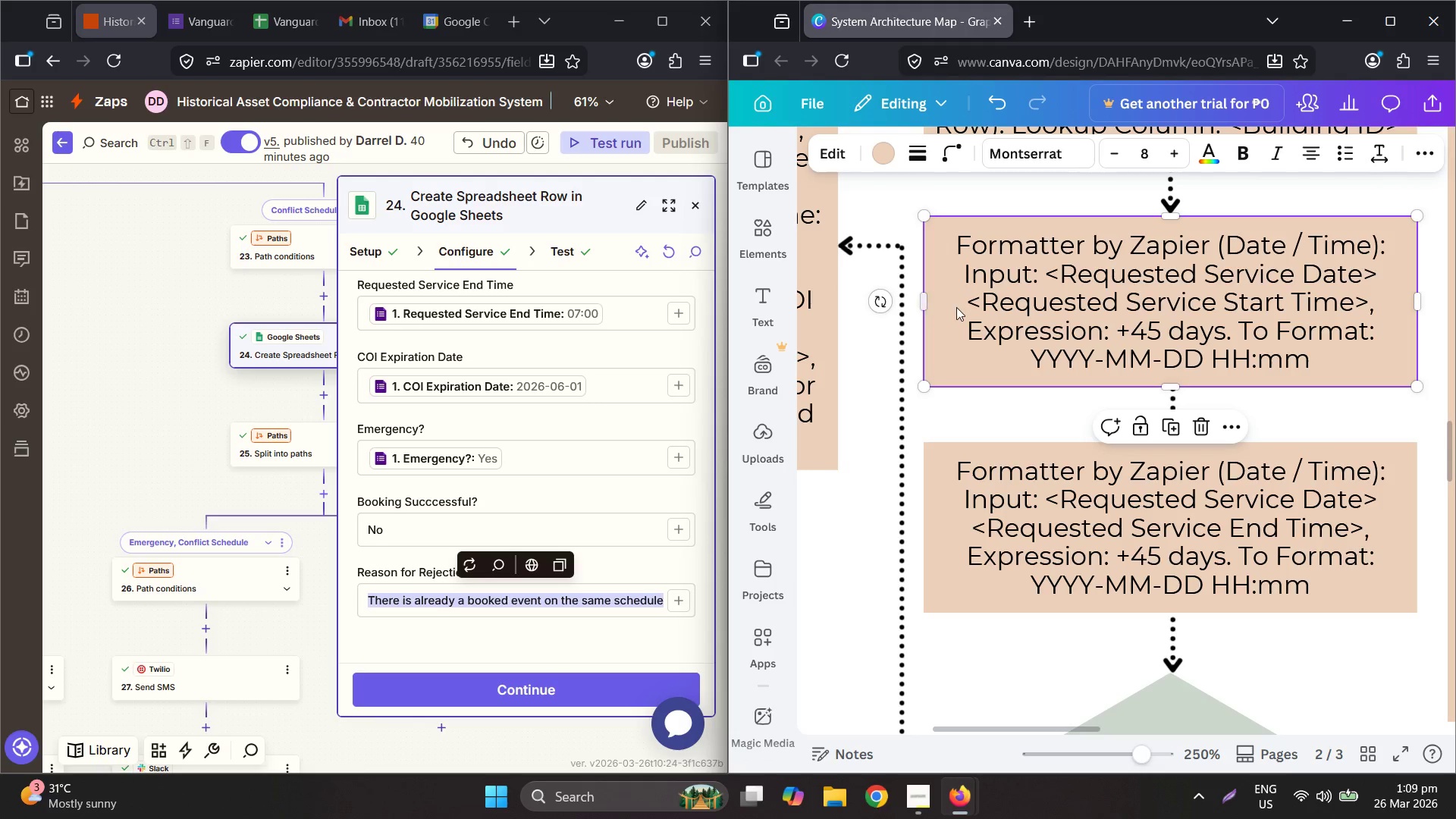 
hold_key(key=ControlLeft, duration=0.47)
scroll: coordinate [956, 307], scroll_direction: down, amount: 3.0
 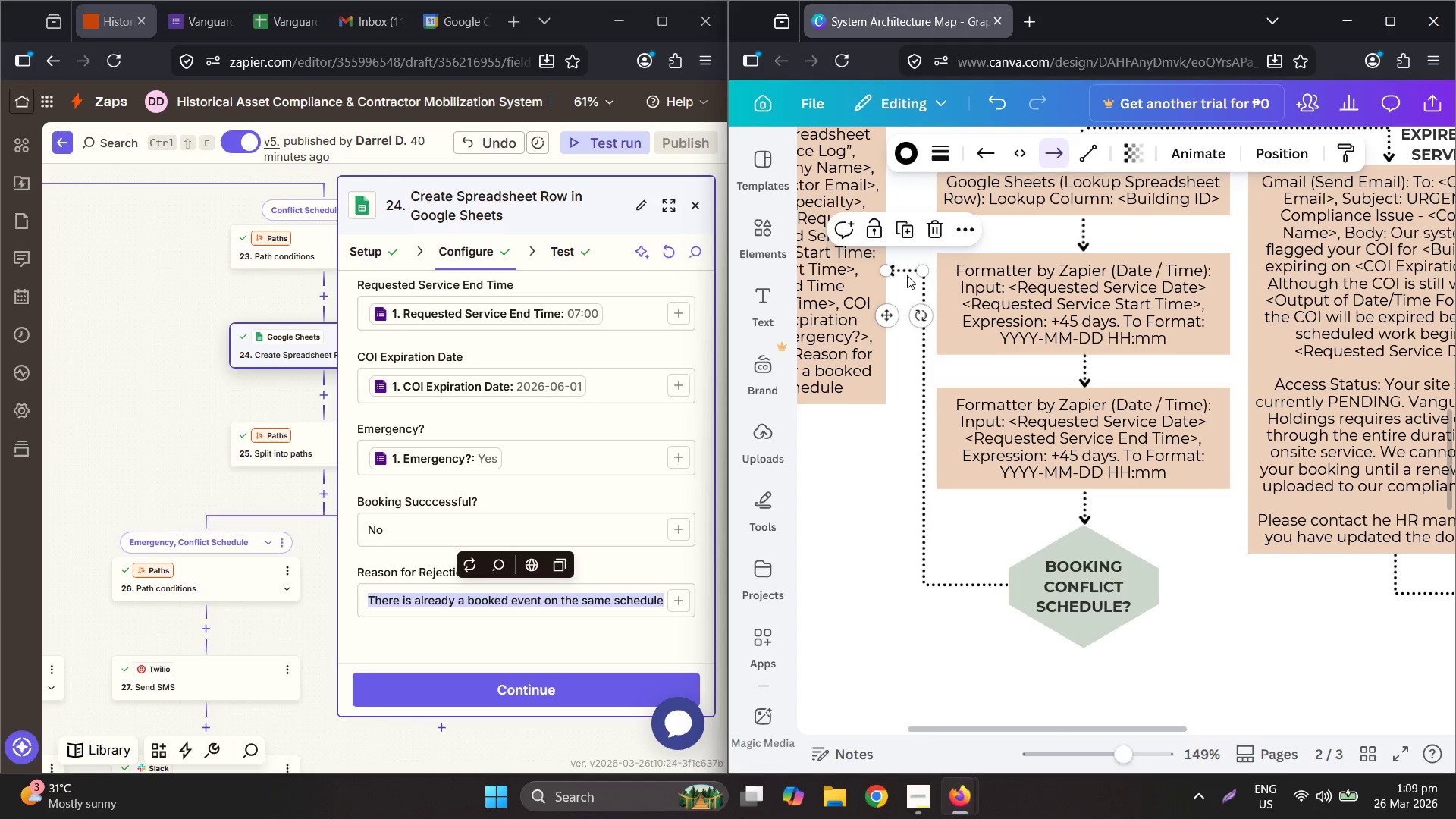 
hold_key(key=ControlLeft, duration=0.47)
scroll: coordinate [937, 264], scroll_direction: up, amount: 5.0
 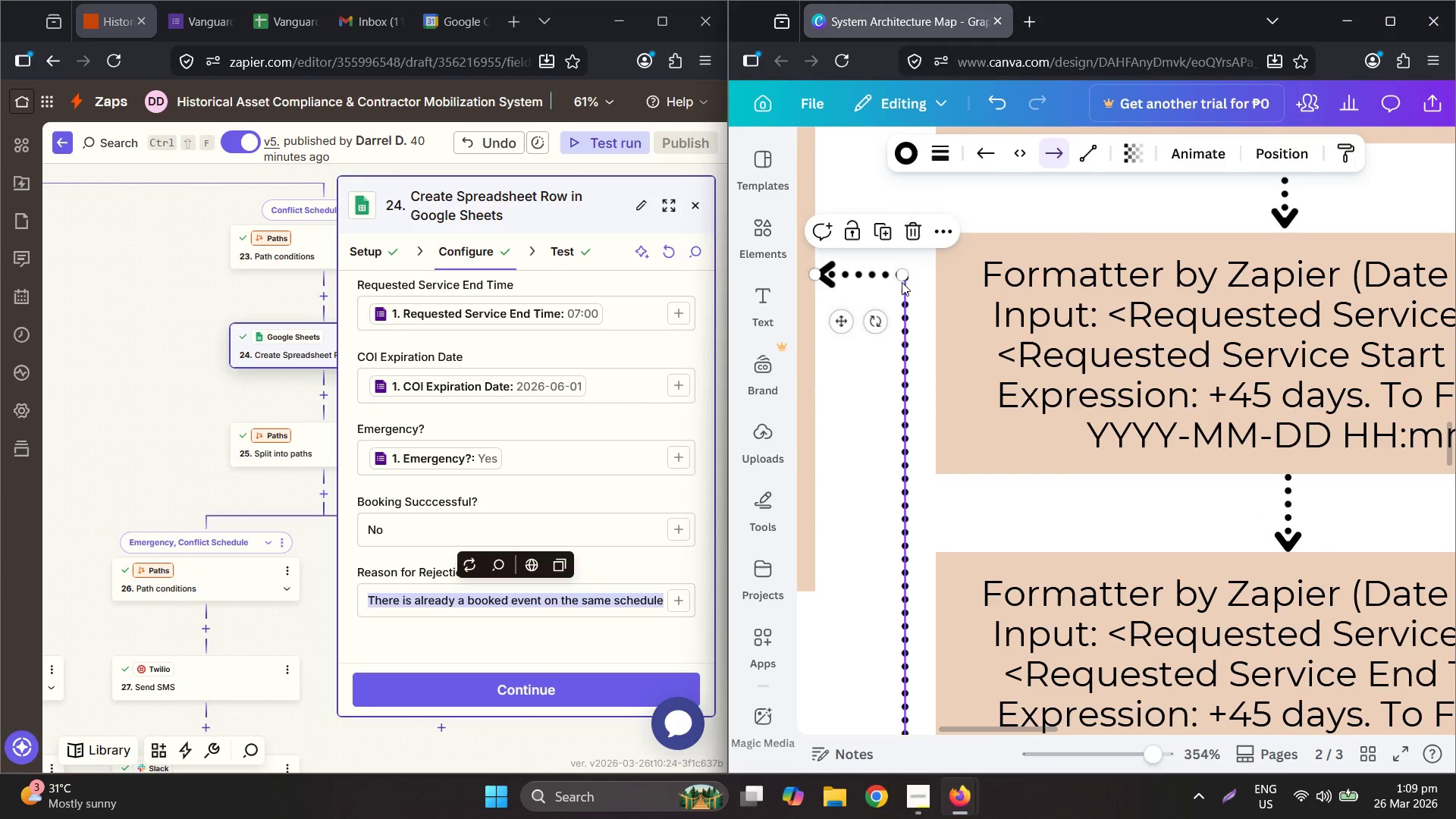 
left_click_drag(start_coordinate=[902, 281], to_coordinate=[909, 276])
 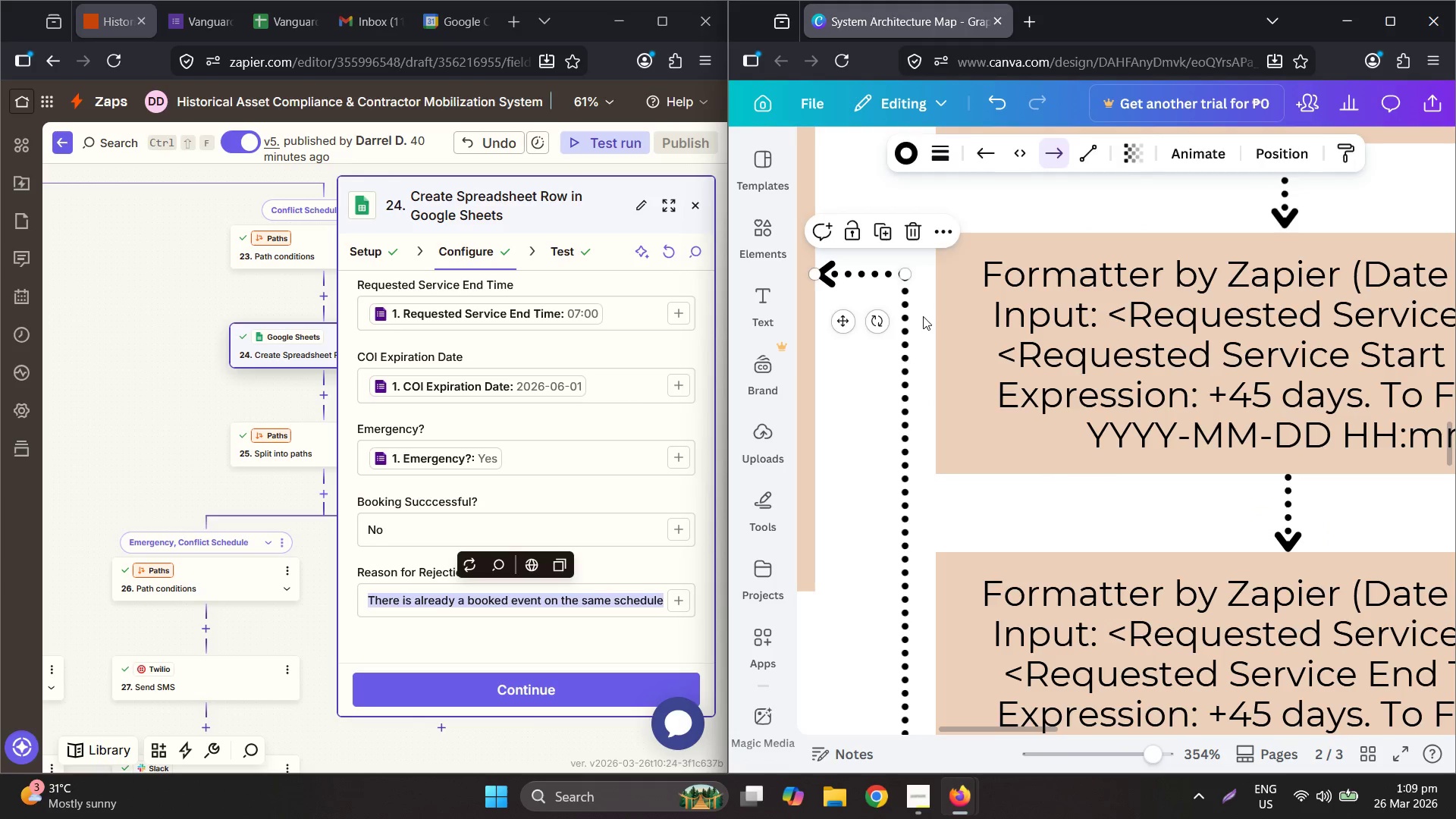 
hold_key(key=ControlLeft, duration=1.16)
scroll: coordinate [954, 356], scroll_direction: down, amount: 8.0
 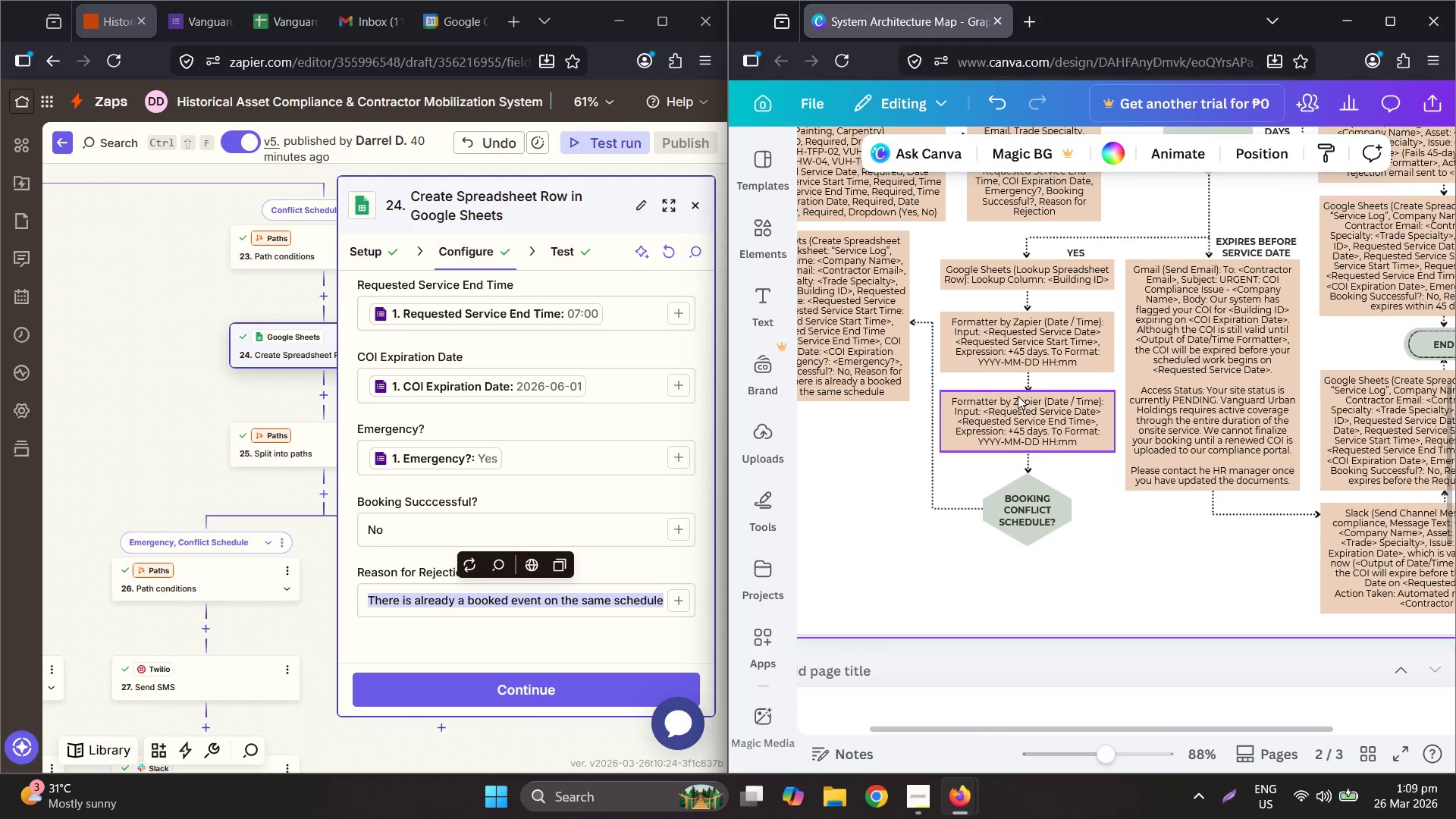 
hold_key(key=ControlLeft, duration=0.44)
scroll: coordinate [1111, 381], scroll_direction: down, amount: 1.0
 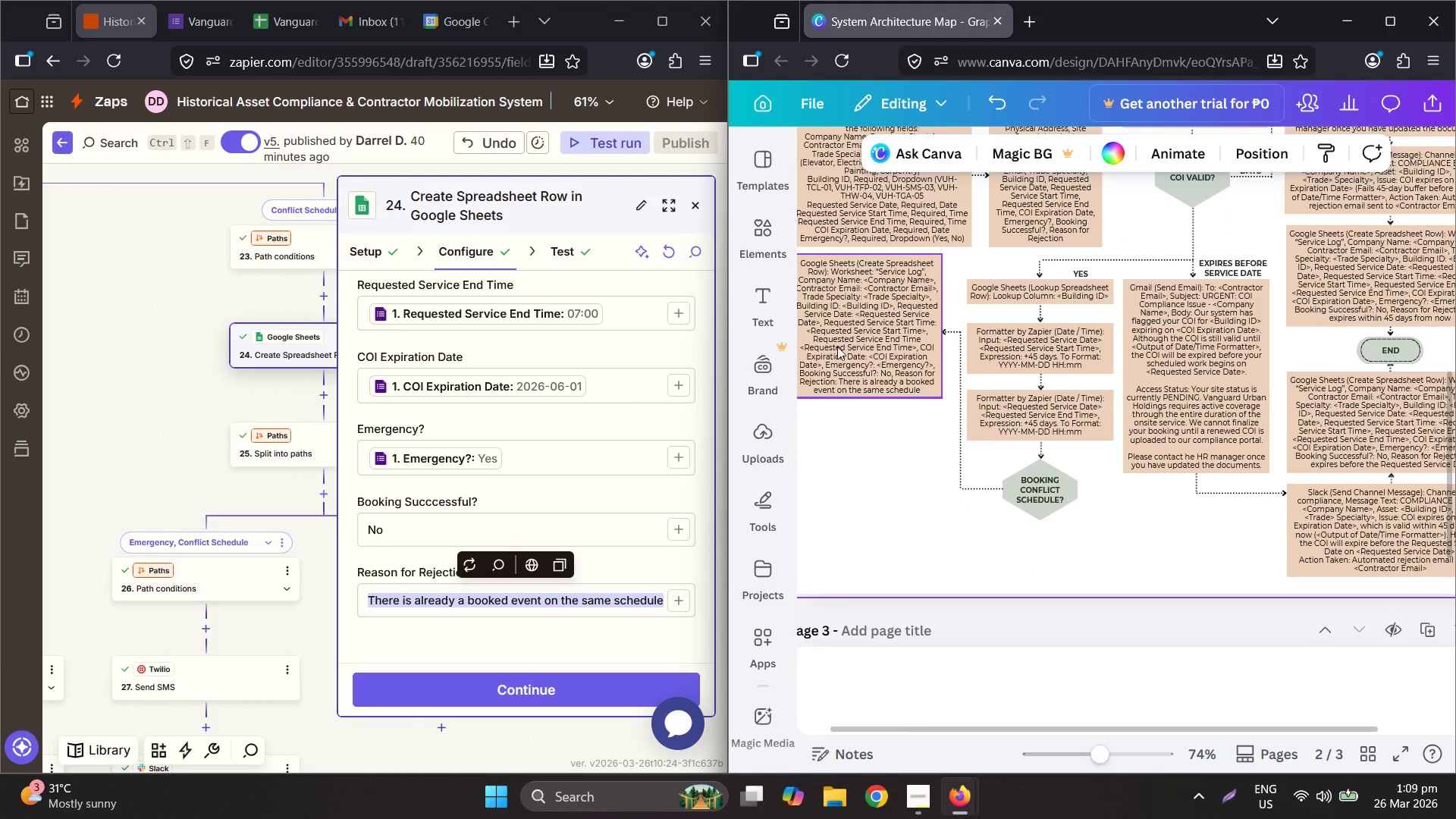 
hold_key(key=ControlLeft, duration=0.36)
scroll: coordinate [848, 369], scroll_direction: up, amount: 2.0
 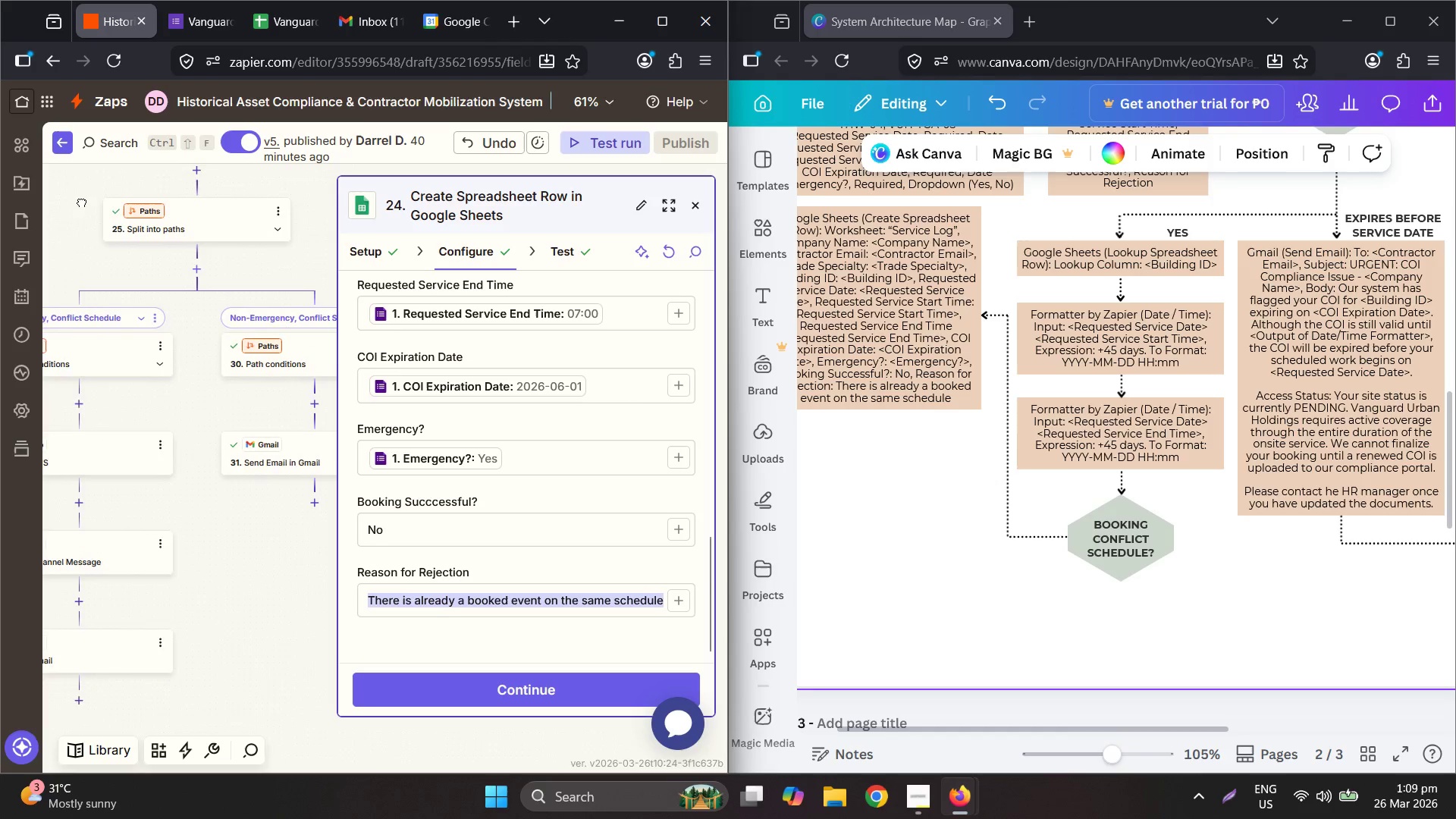 
left_click_drag(start_coordinate=[1200, 567], to_coordinate=[1132, 516])
 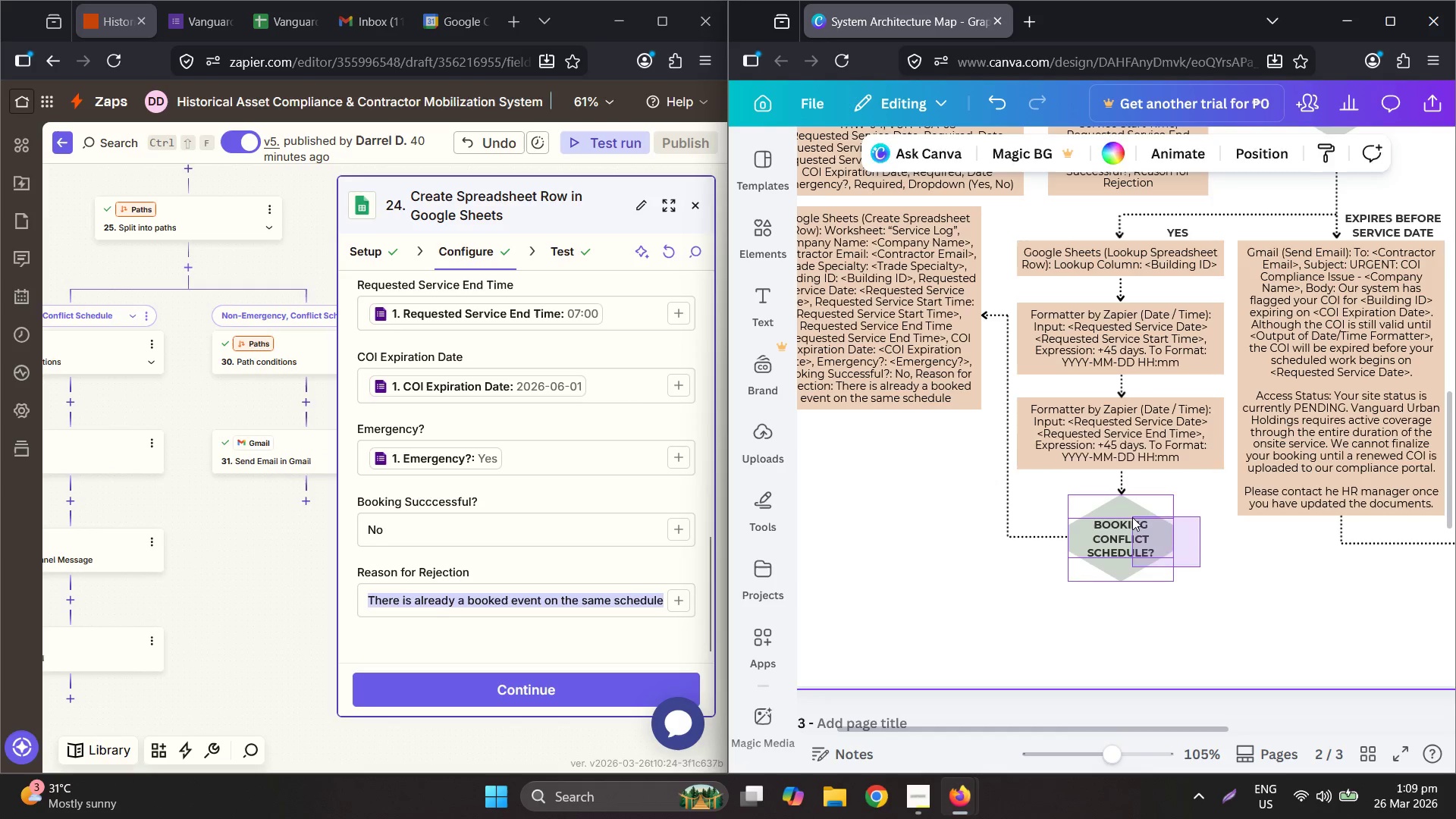 
key(Control+C)
 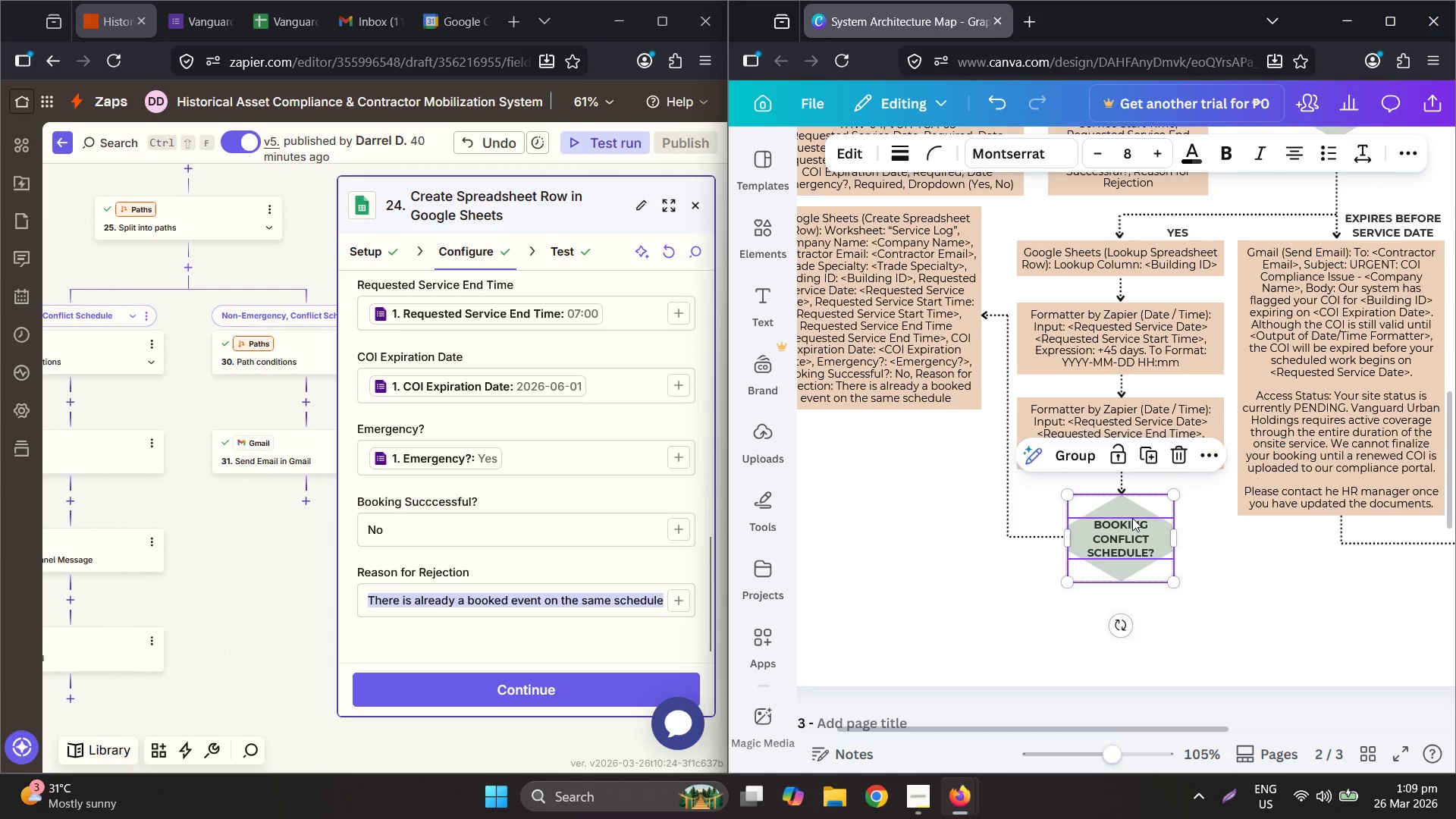 
key(Control+V)
 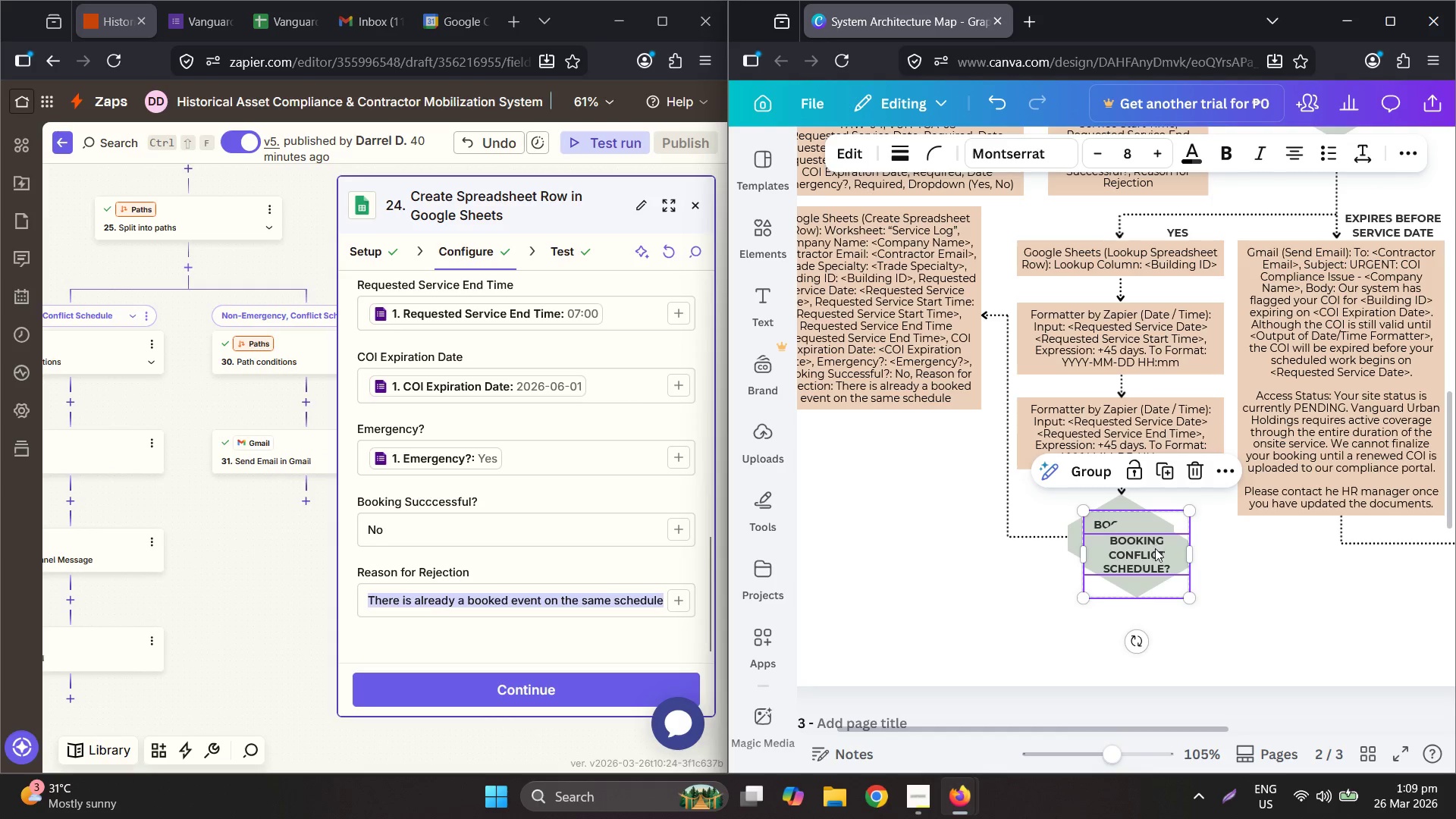 
left_click_drag(start_coordinate=[1144, 548], to_coordinate=[883, 469])
 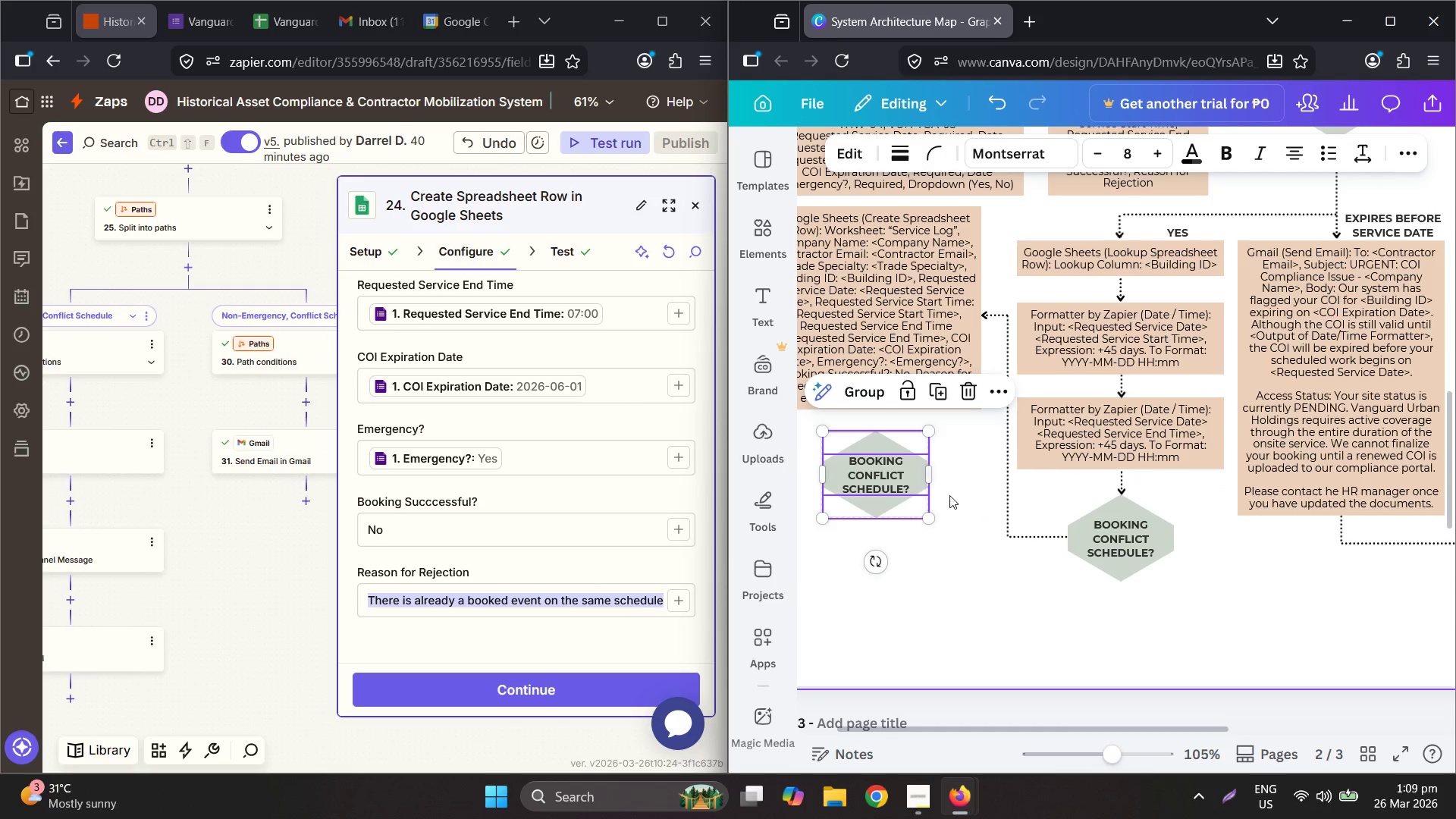 
hold_key(key=ControlLeft, duration=0.5)
scroll: coordinate [959, 500], scroll_direction: down, amount: 1.0
 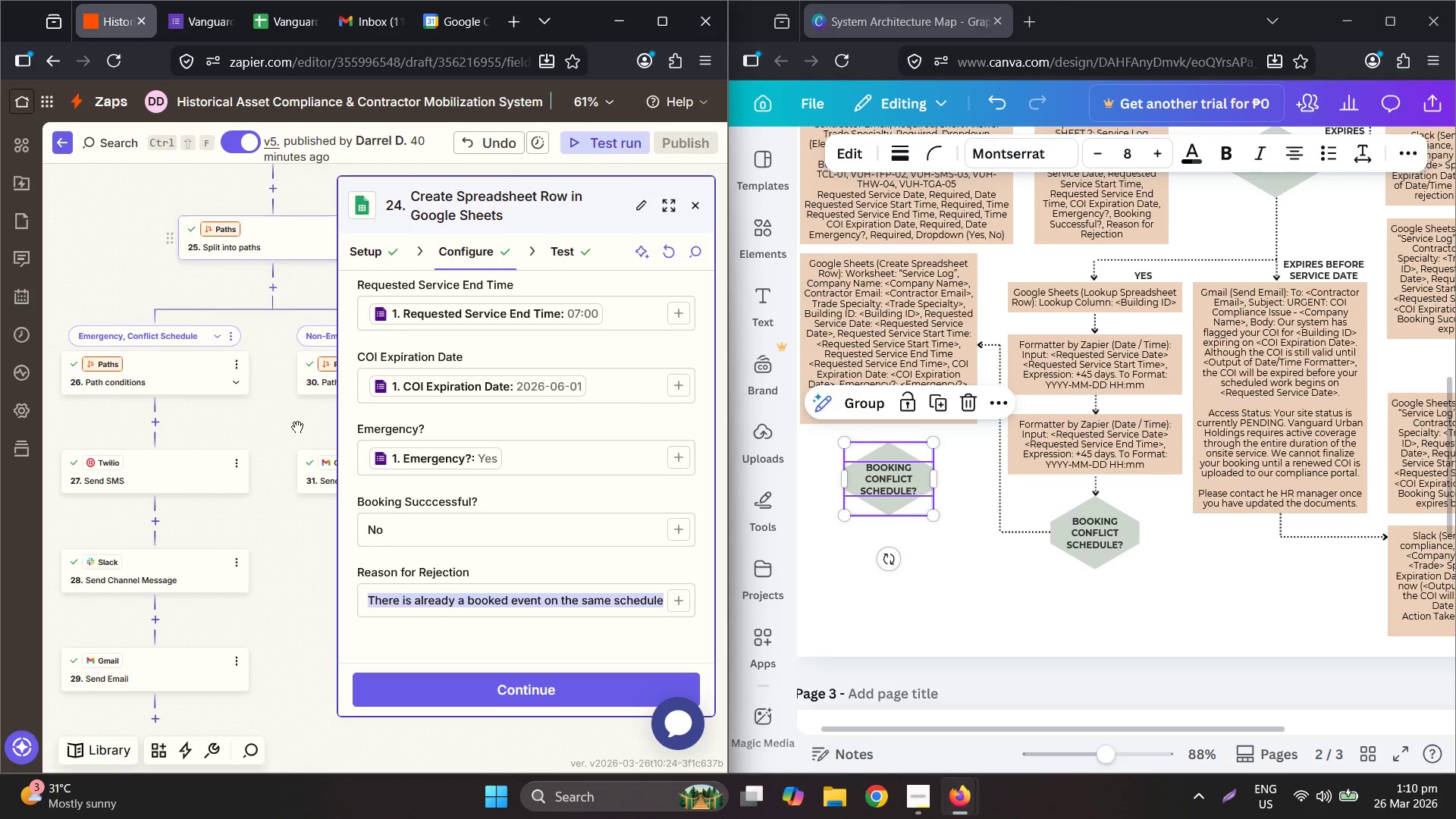 
wait(5.74)
 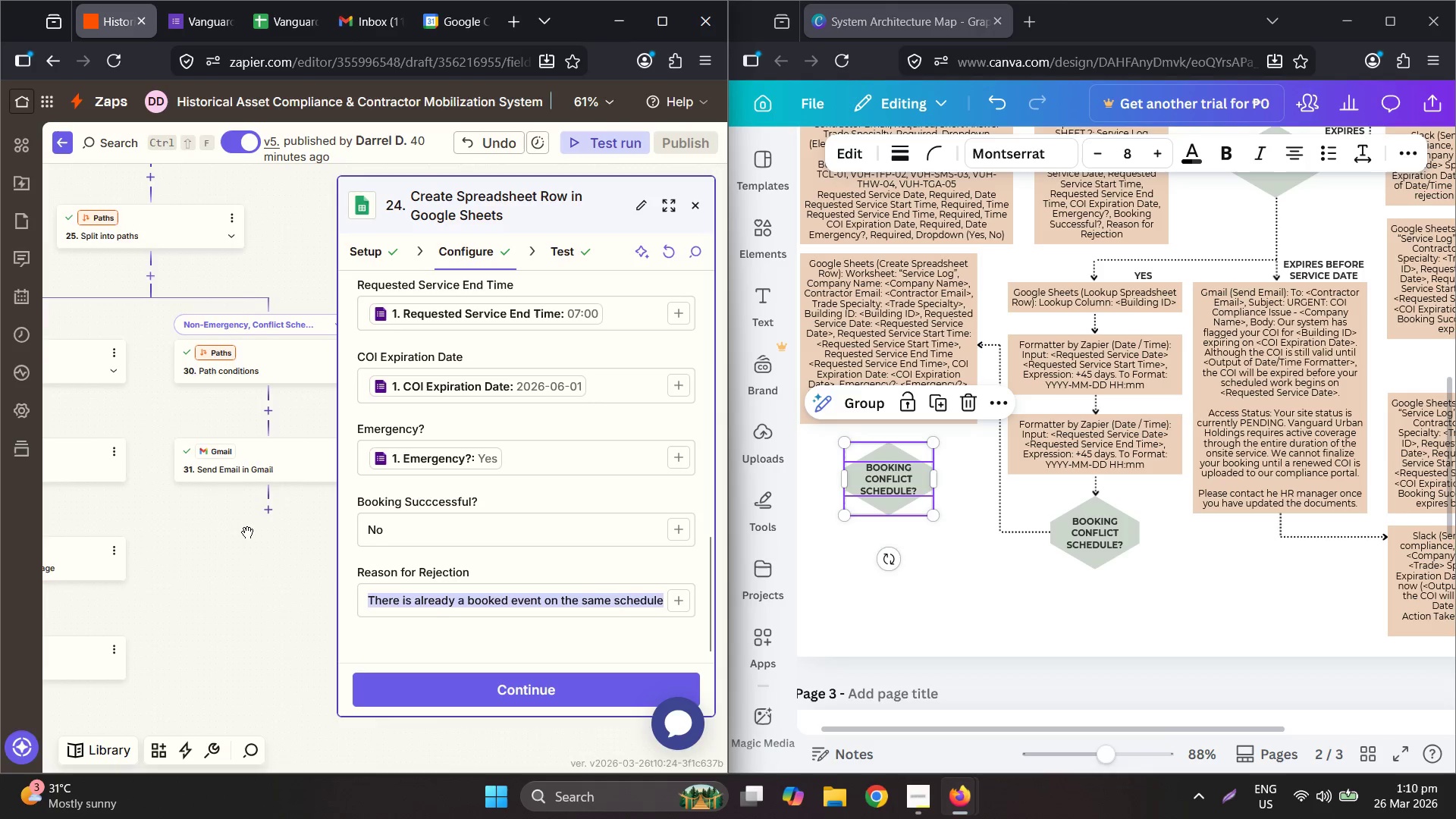 
double_click([912, 480])
 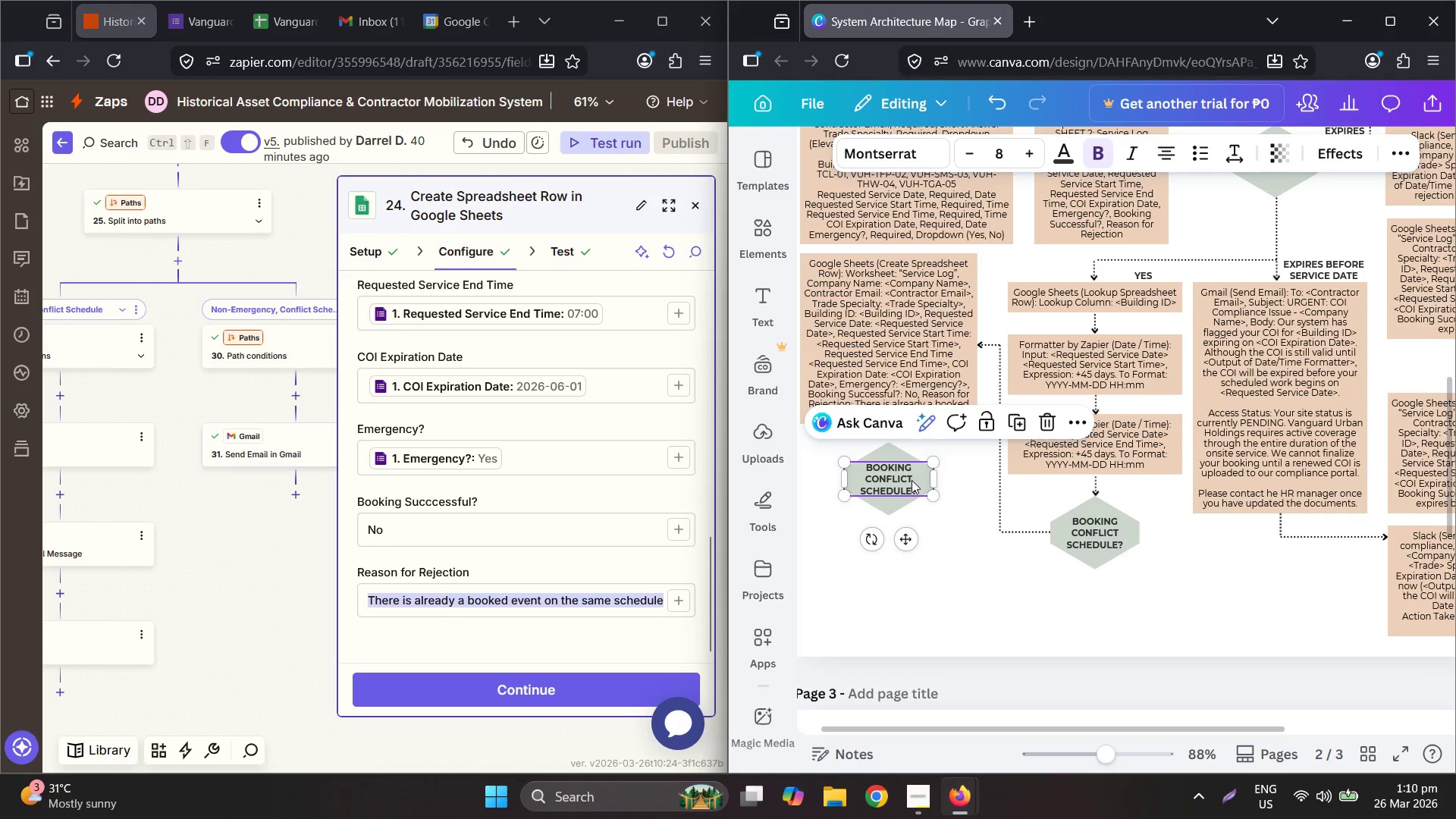 
triple_click([912, 480])
 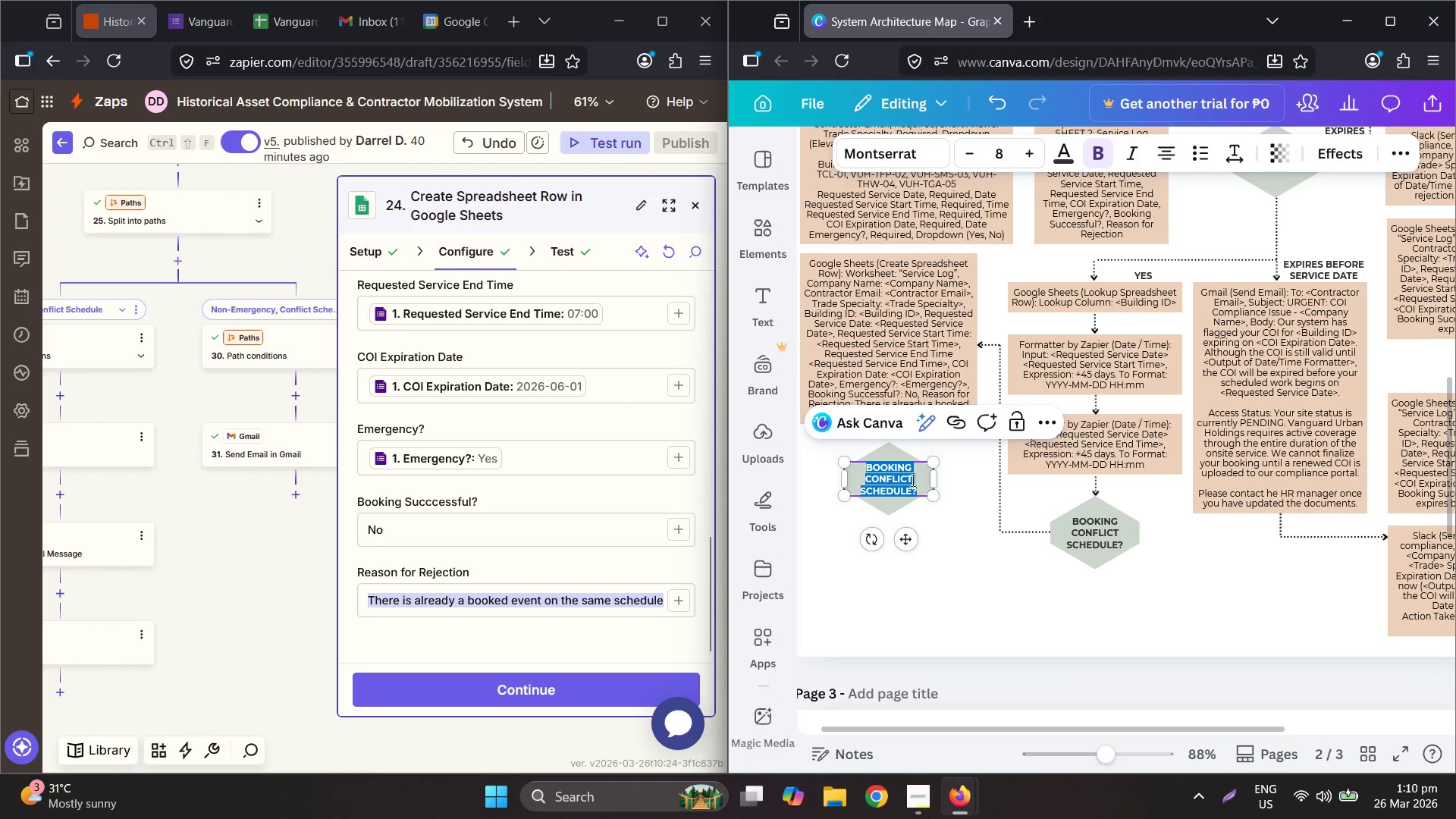 
key(Control+ControlLeft)
 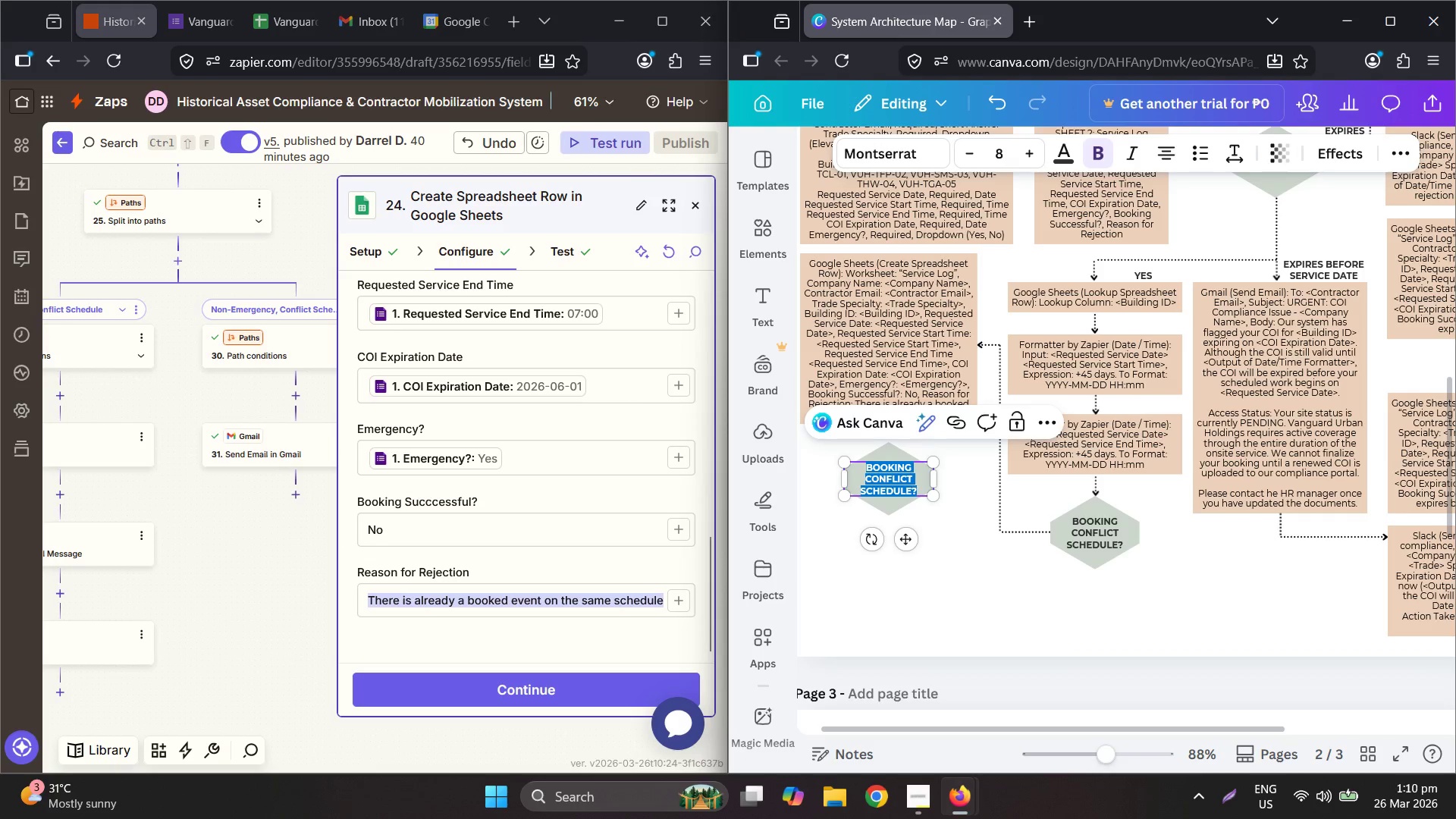 
key(Control+A)
 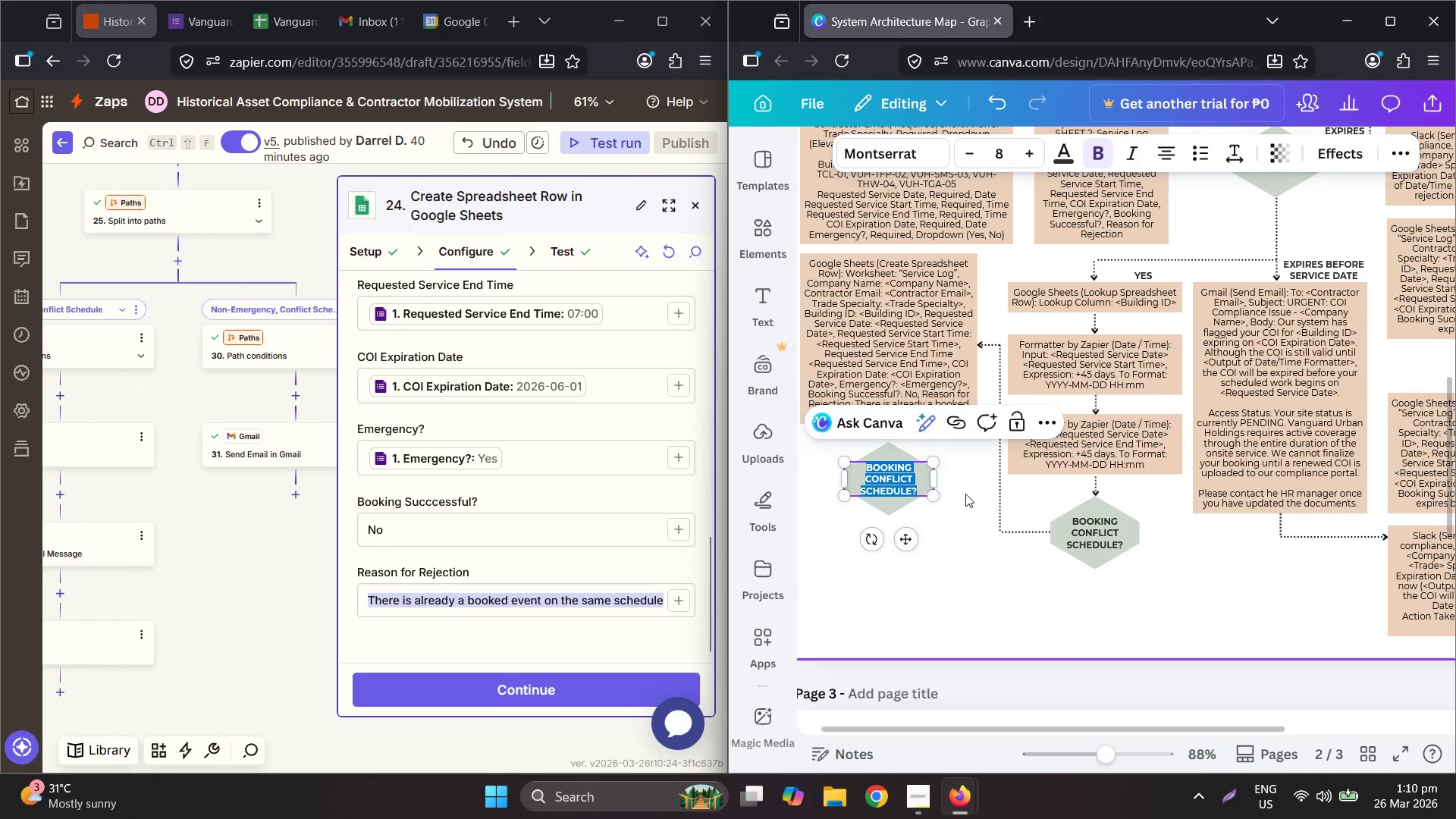 
type(EMERGENCY?)
 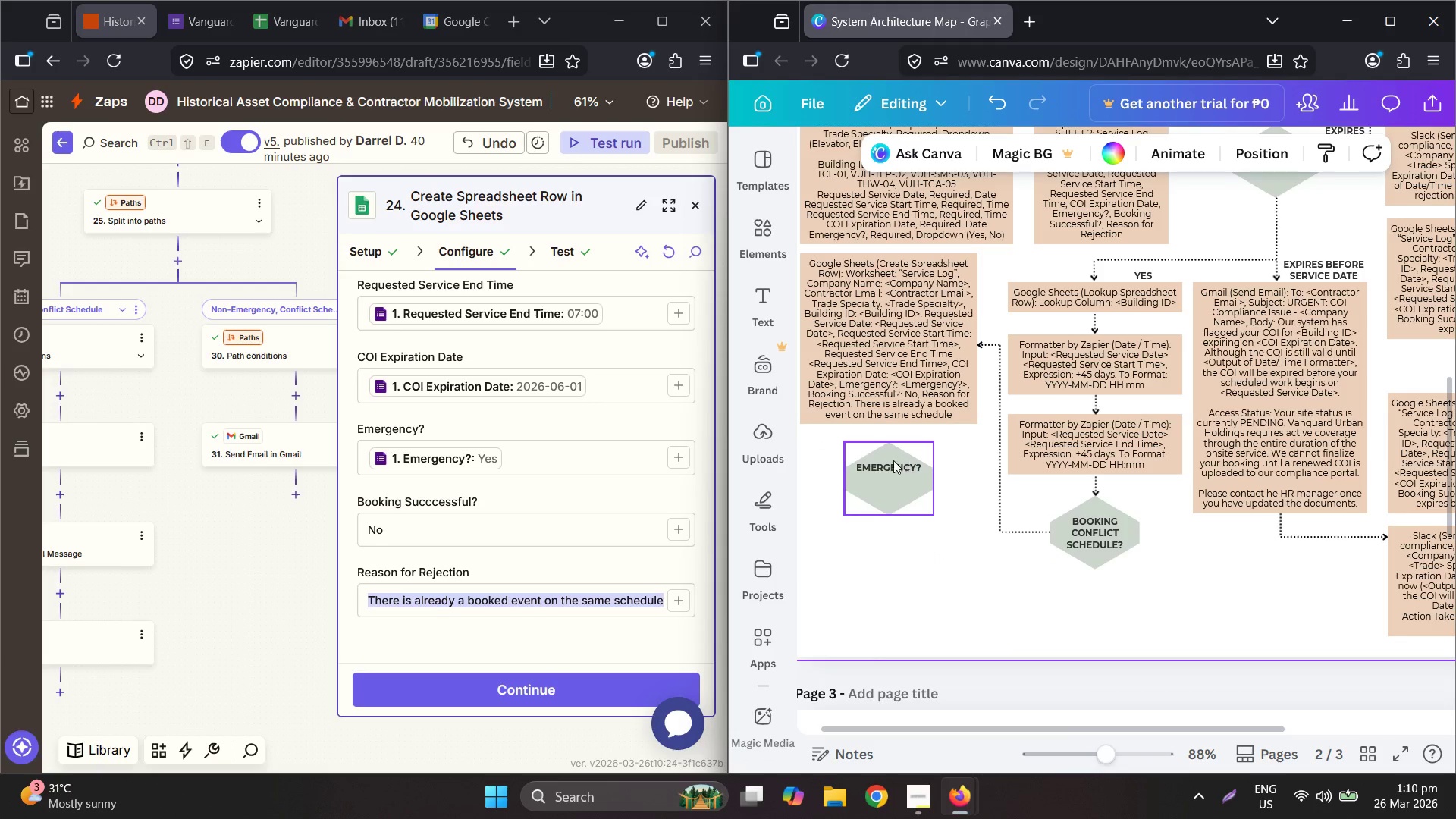 
left_click_drag(start_coordinate=[891, 461], to_coordinate=[893, 472])
 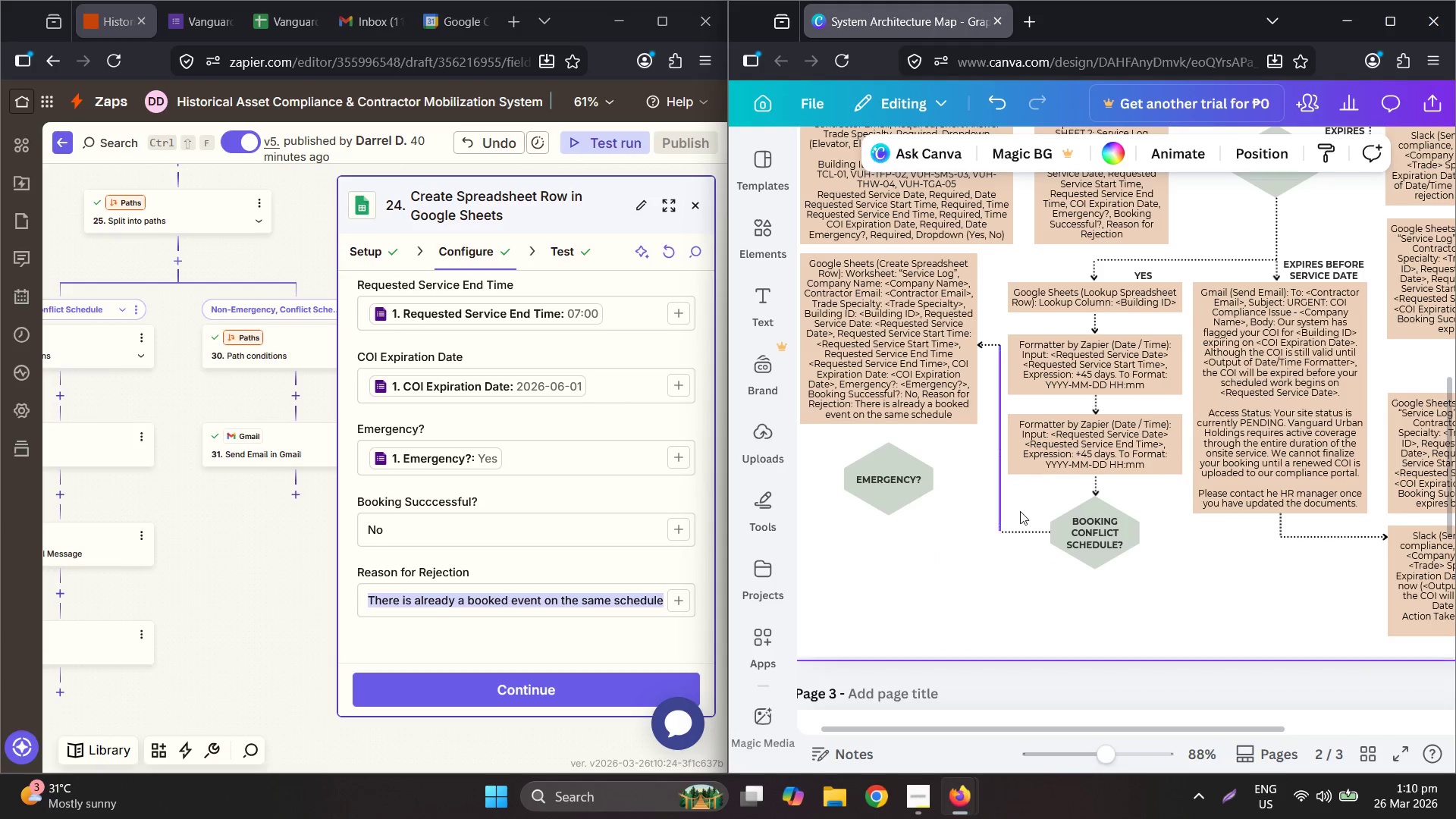 
hold_key(key=ControlLeft, duration=1.52)
scroll: coordinate [1025, 529], scroll_direction: down, amount: 2.0
 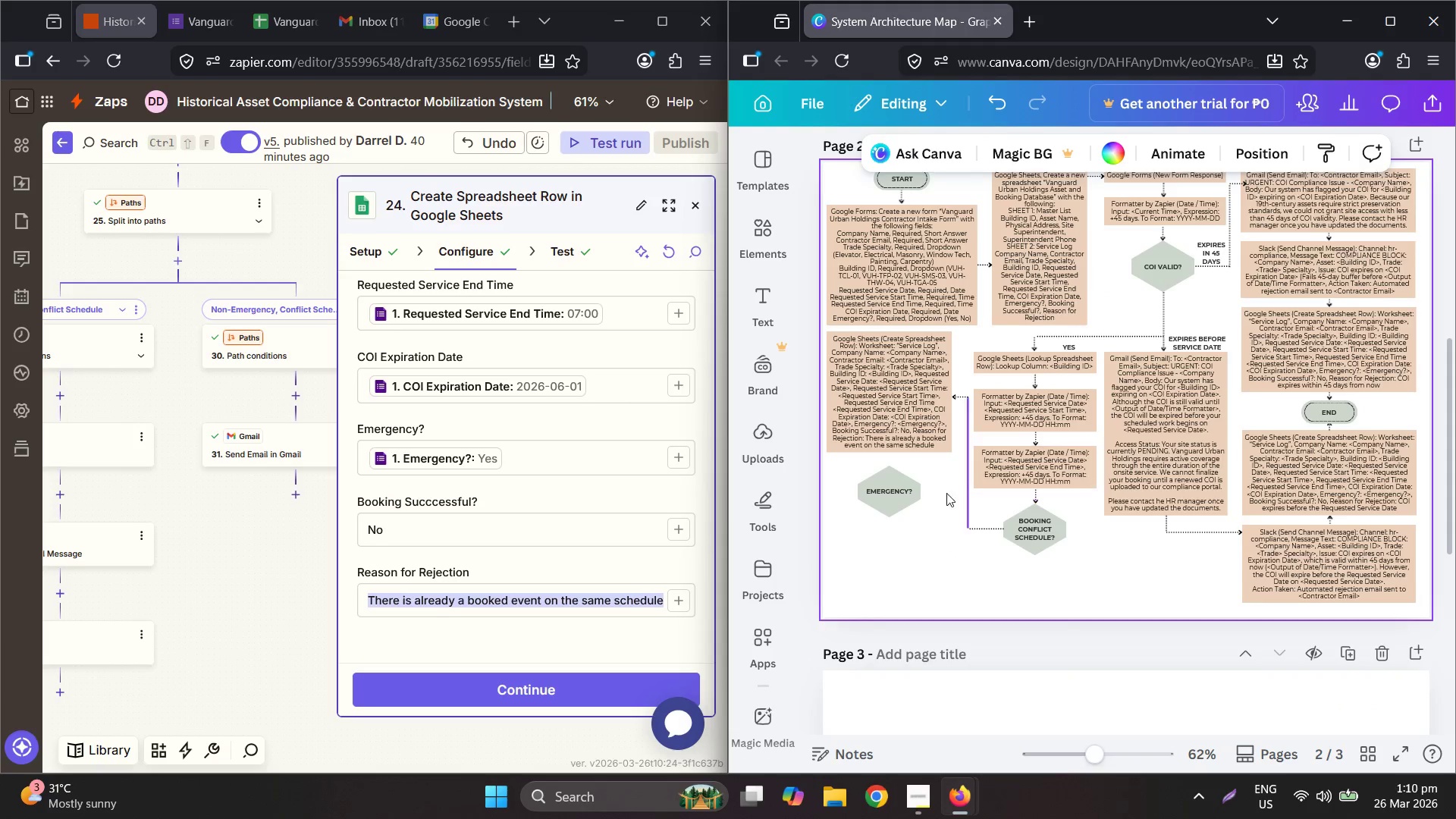 
key(Control+ControlLeft)
 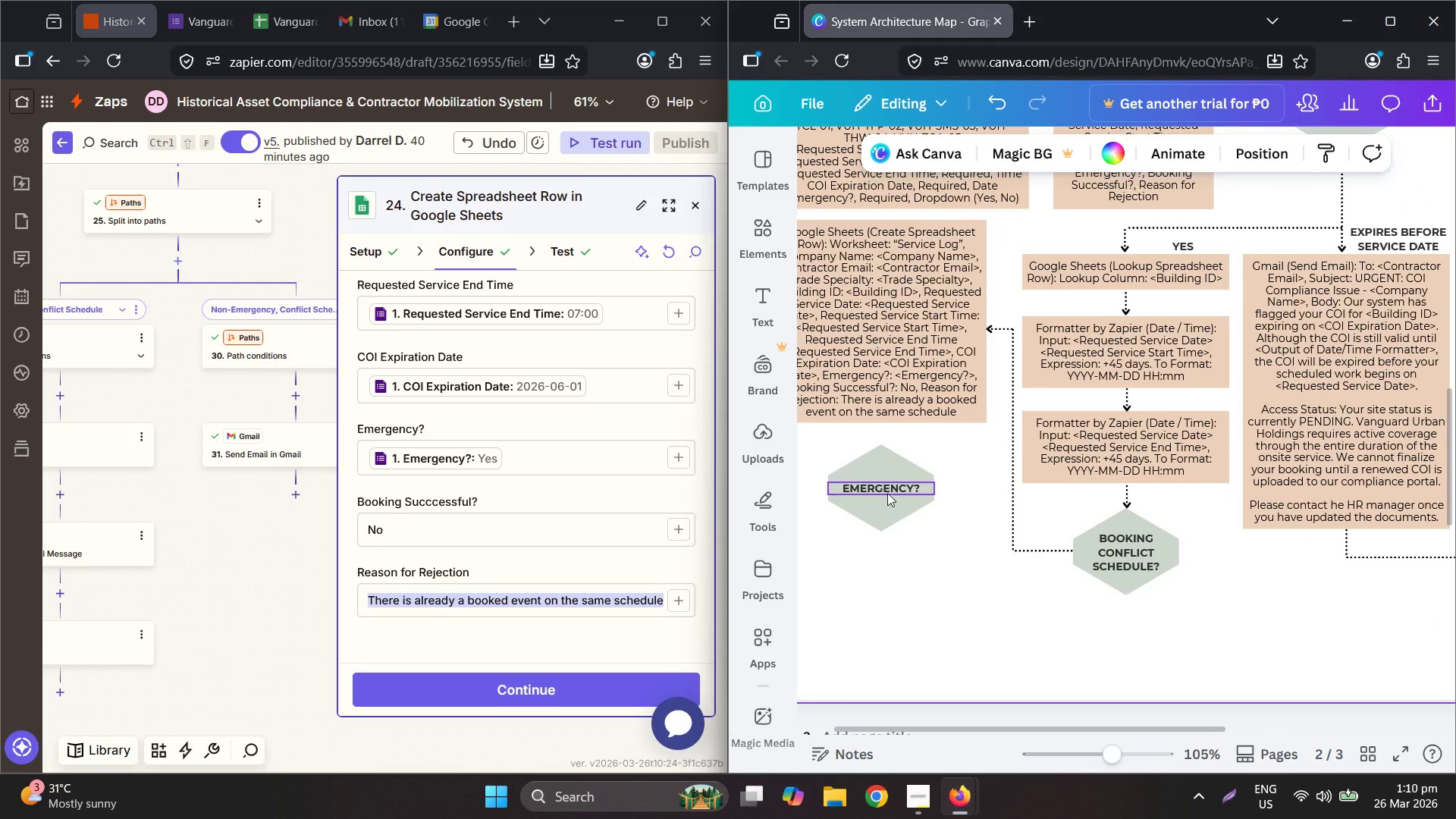 
key(Control+ControlLeft)
 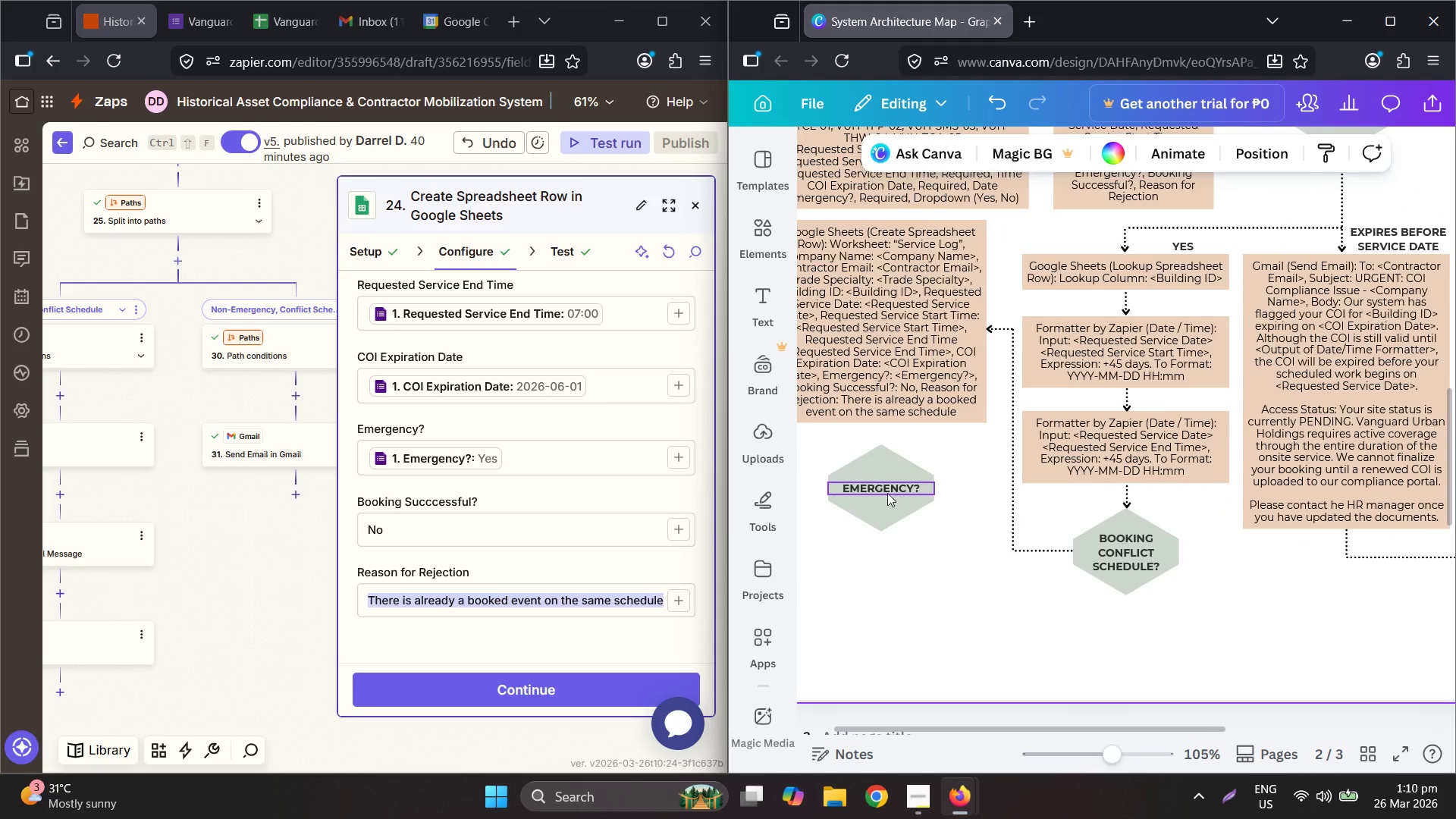 
key(Control+ControlLeft)
 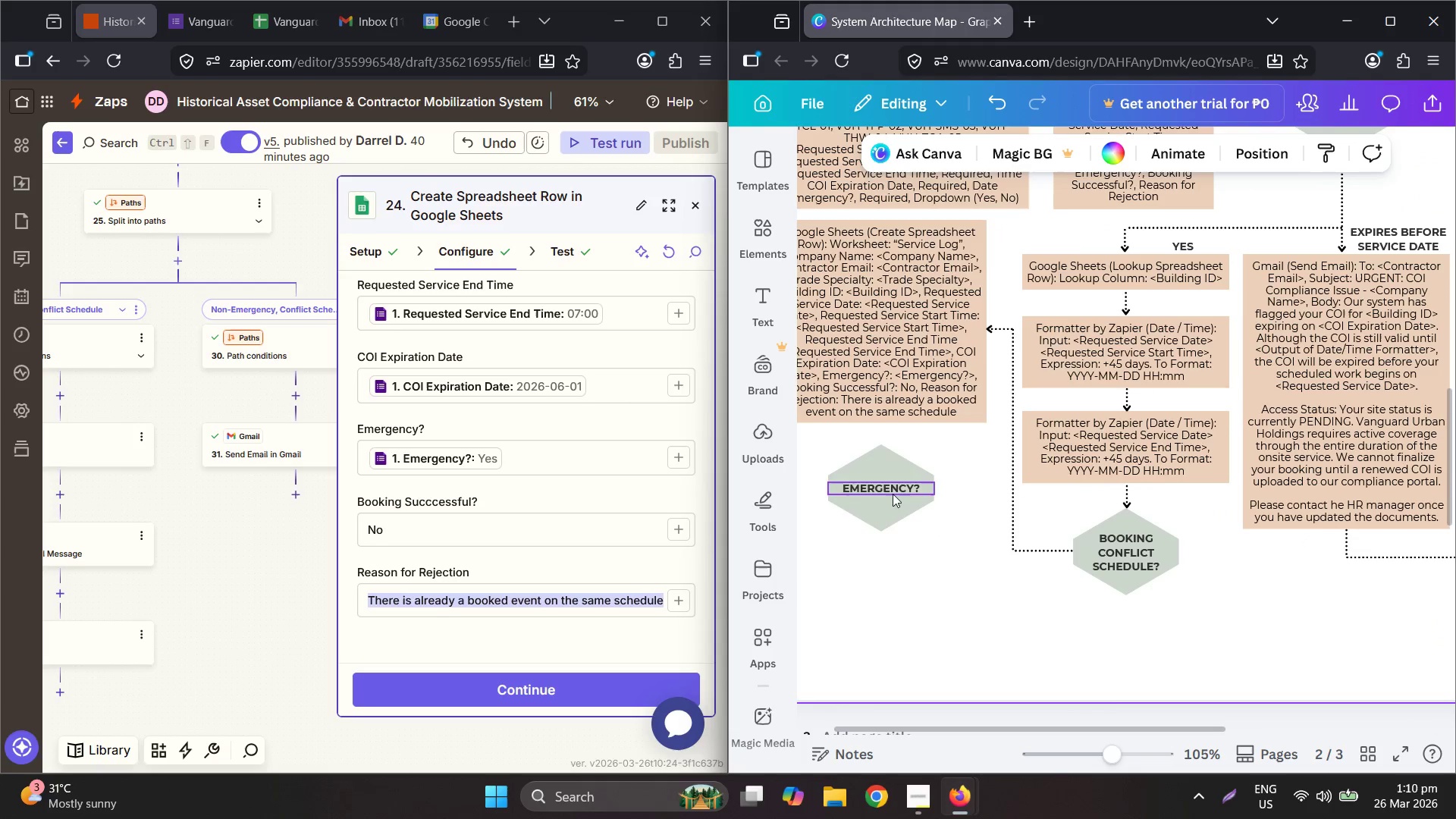 
key(Control+ControlLeft)
 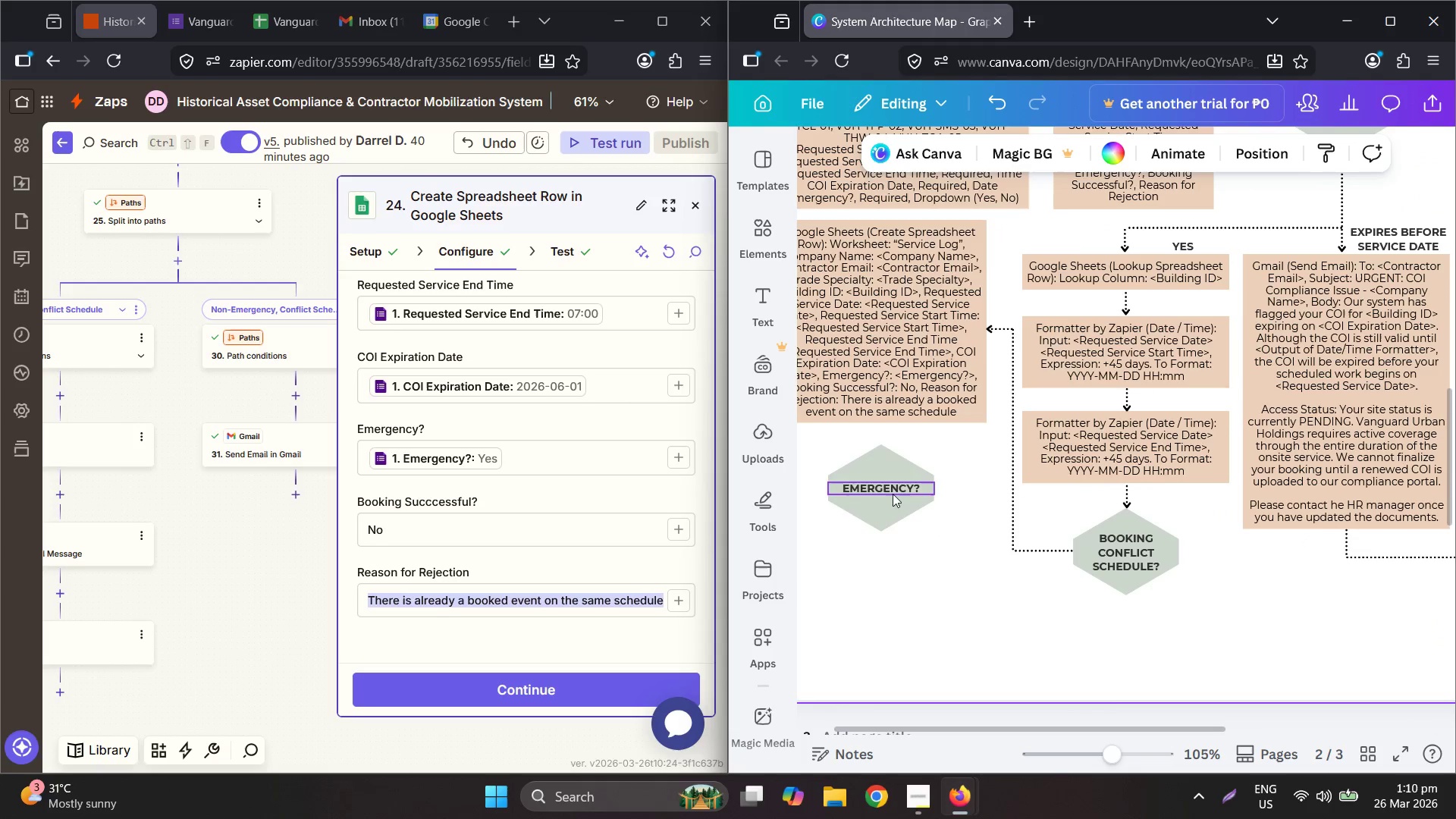 
key(Control+ControlLeft)
 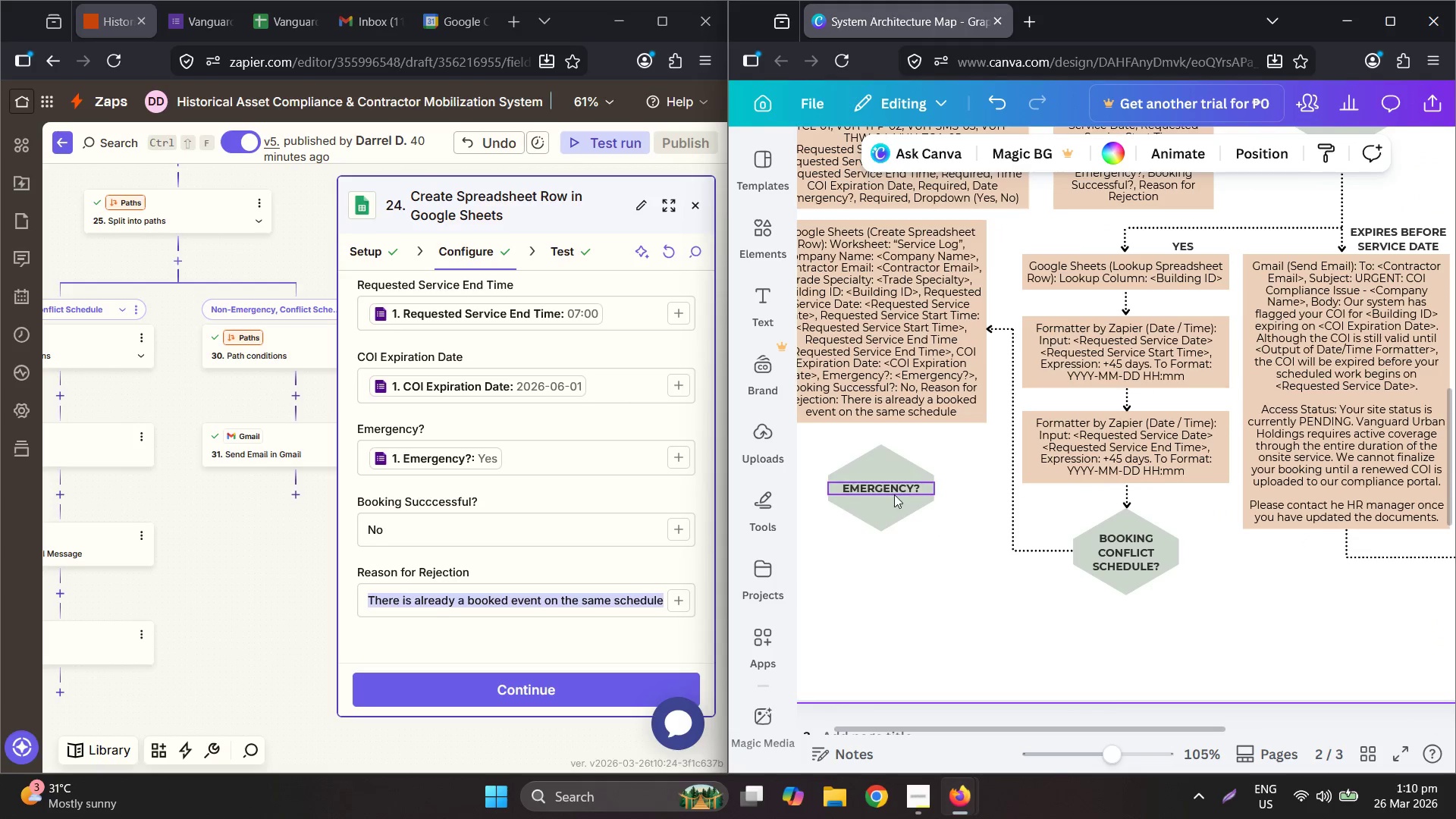 
key(Control+ControlLeft)
 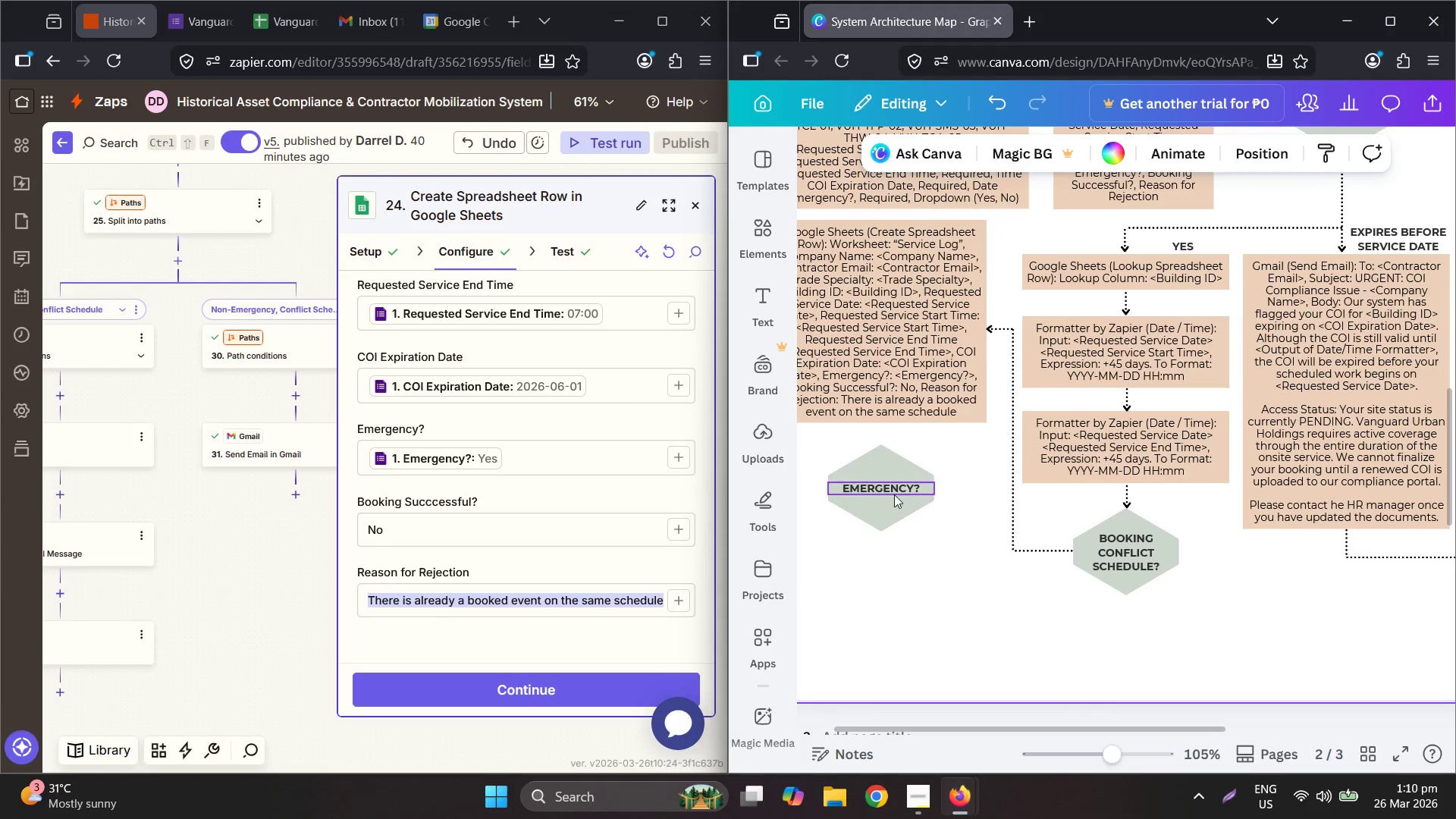 
key(Control+ControlLeft)
 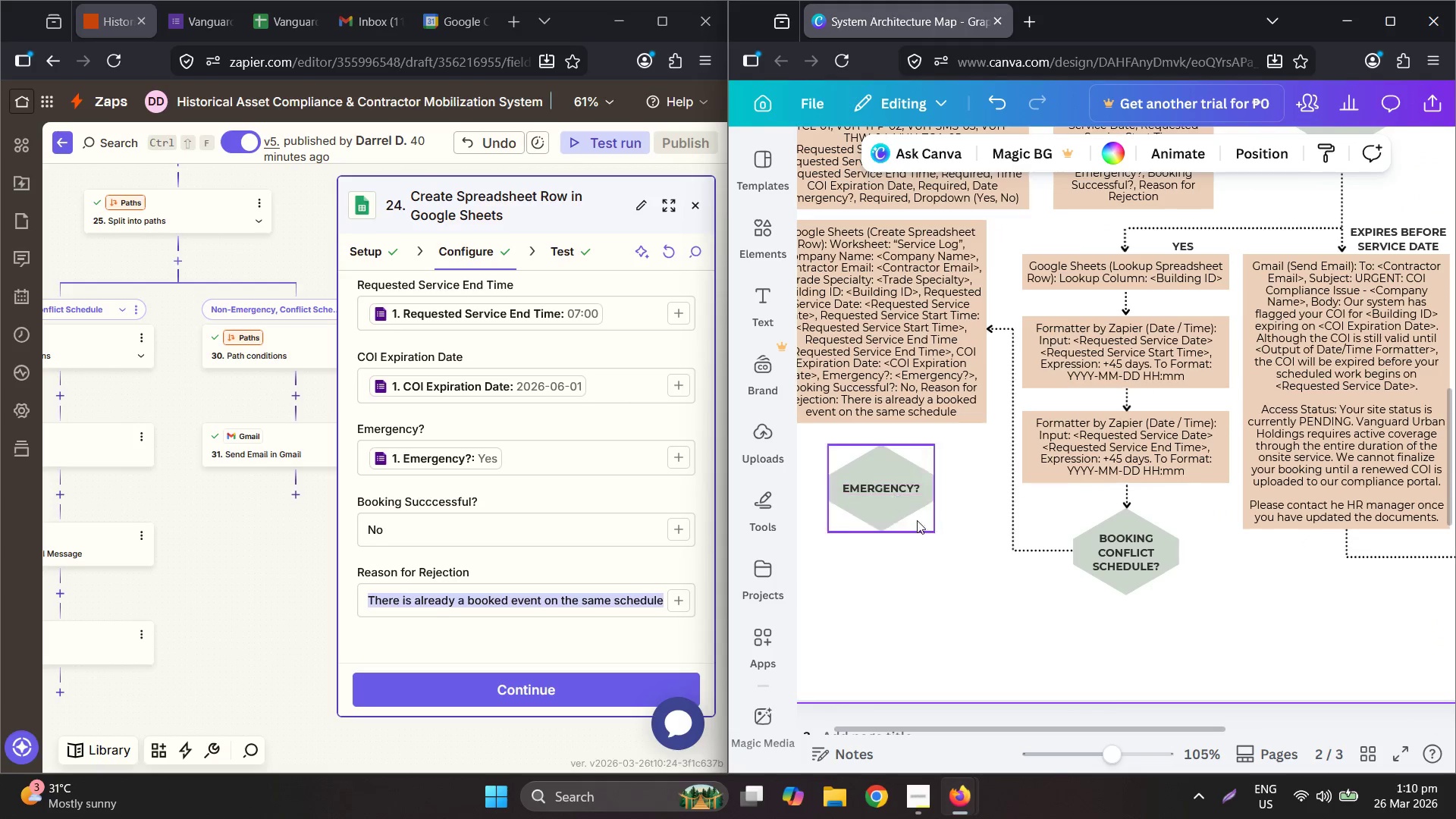 
key(Control+ControlLeft)
 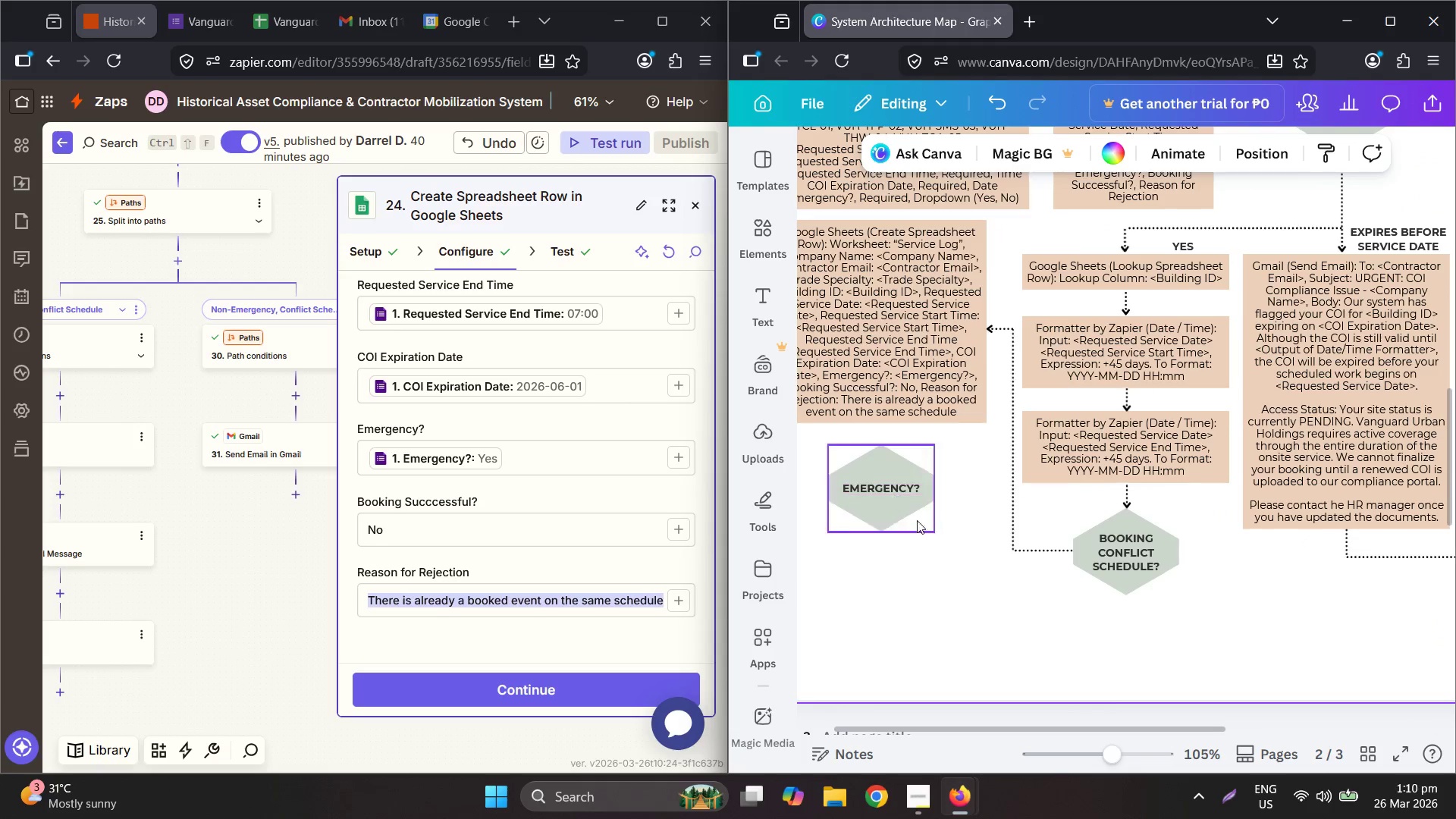 
key(Control+ControlLeft)
 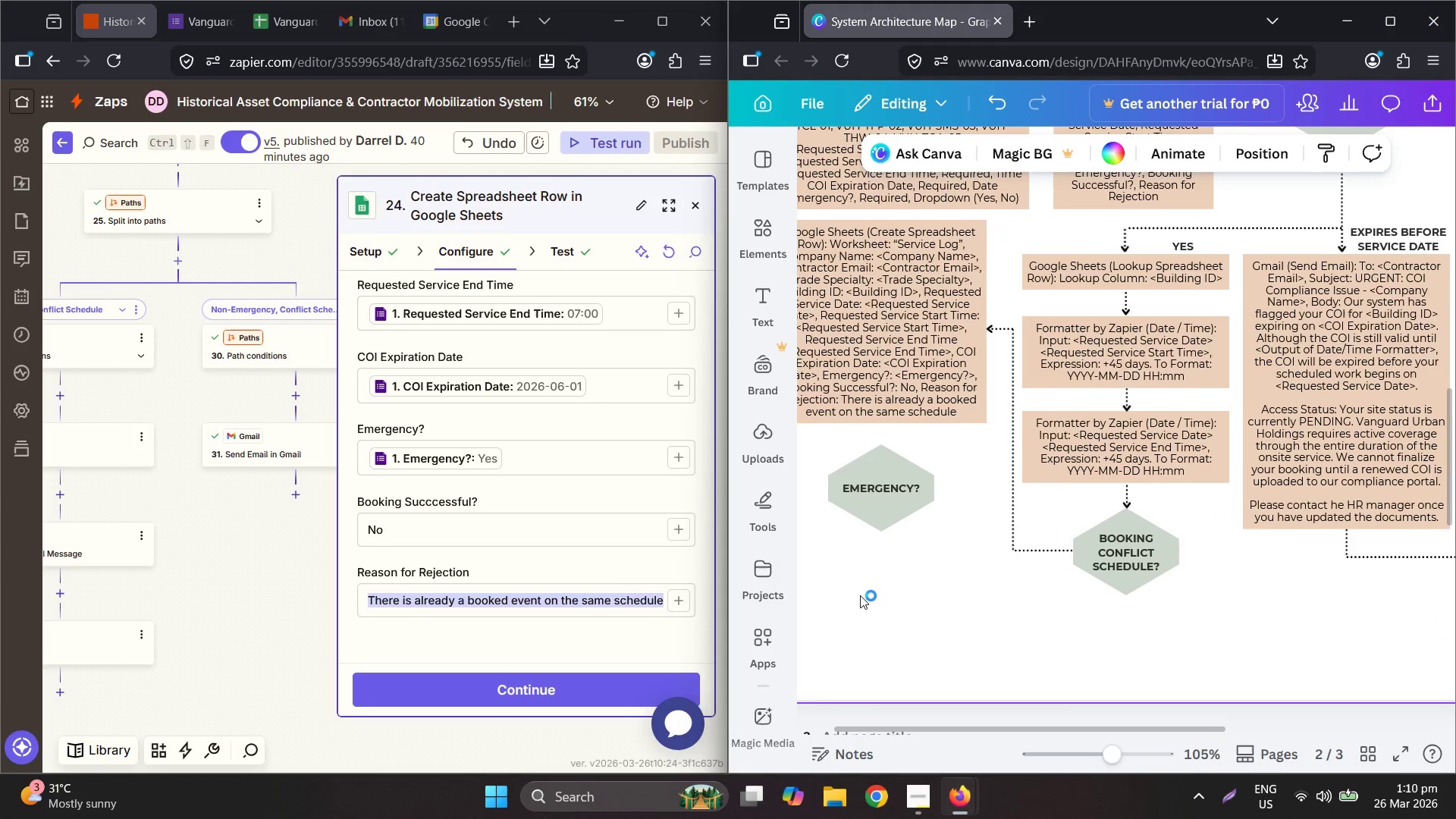 
scroll: coordinate [860, 592], scroll_direction: up, amount: 4.0
 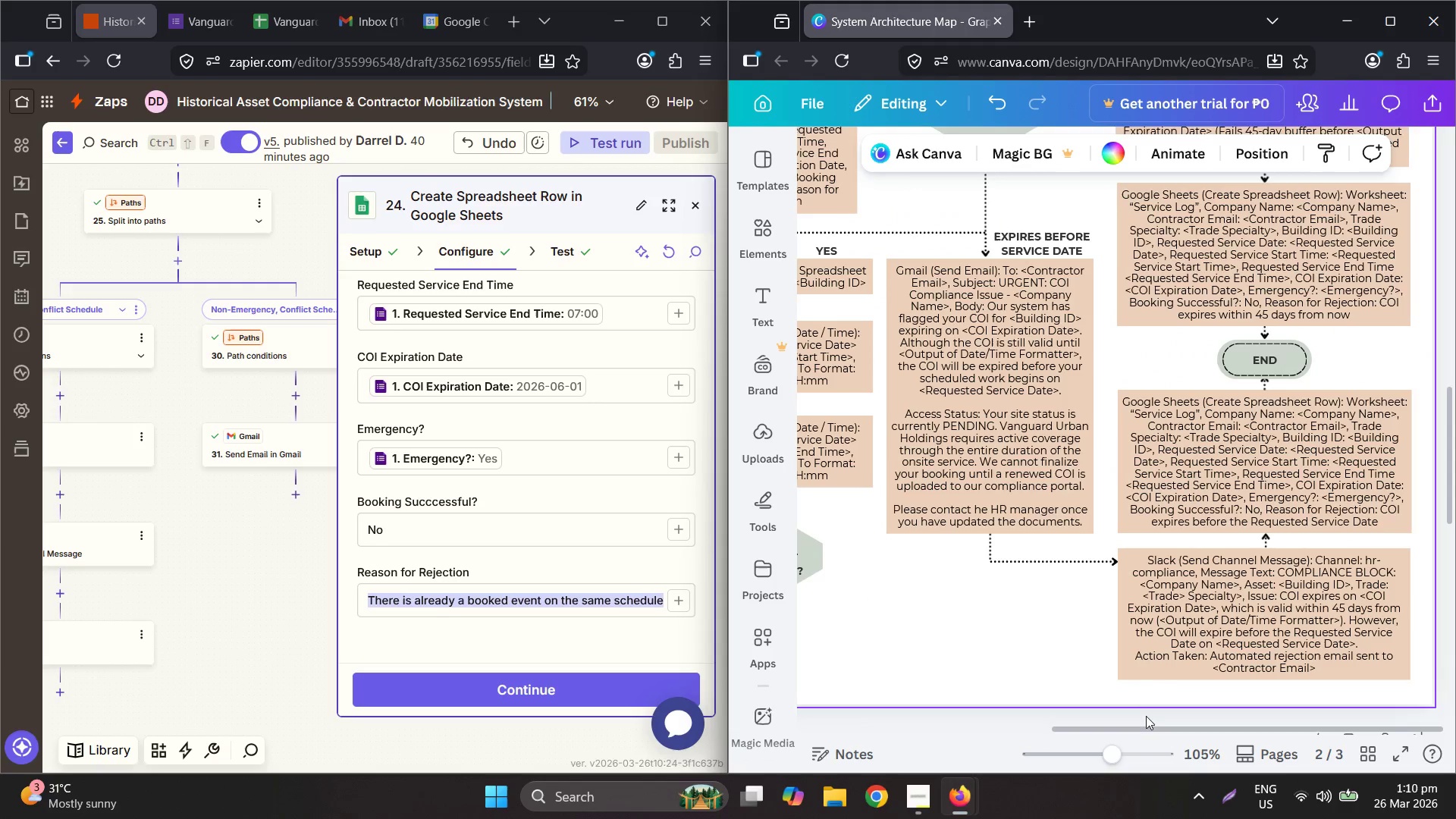 
left_click_drag(start_coordinate=[1144, 730], to_coordinate=[846, 695])
 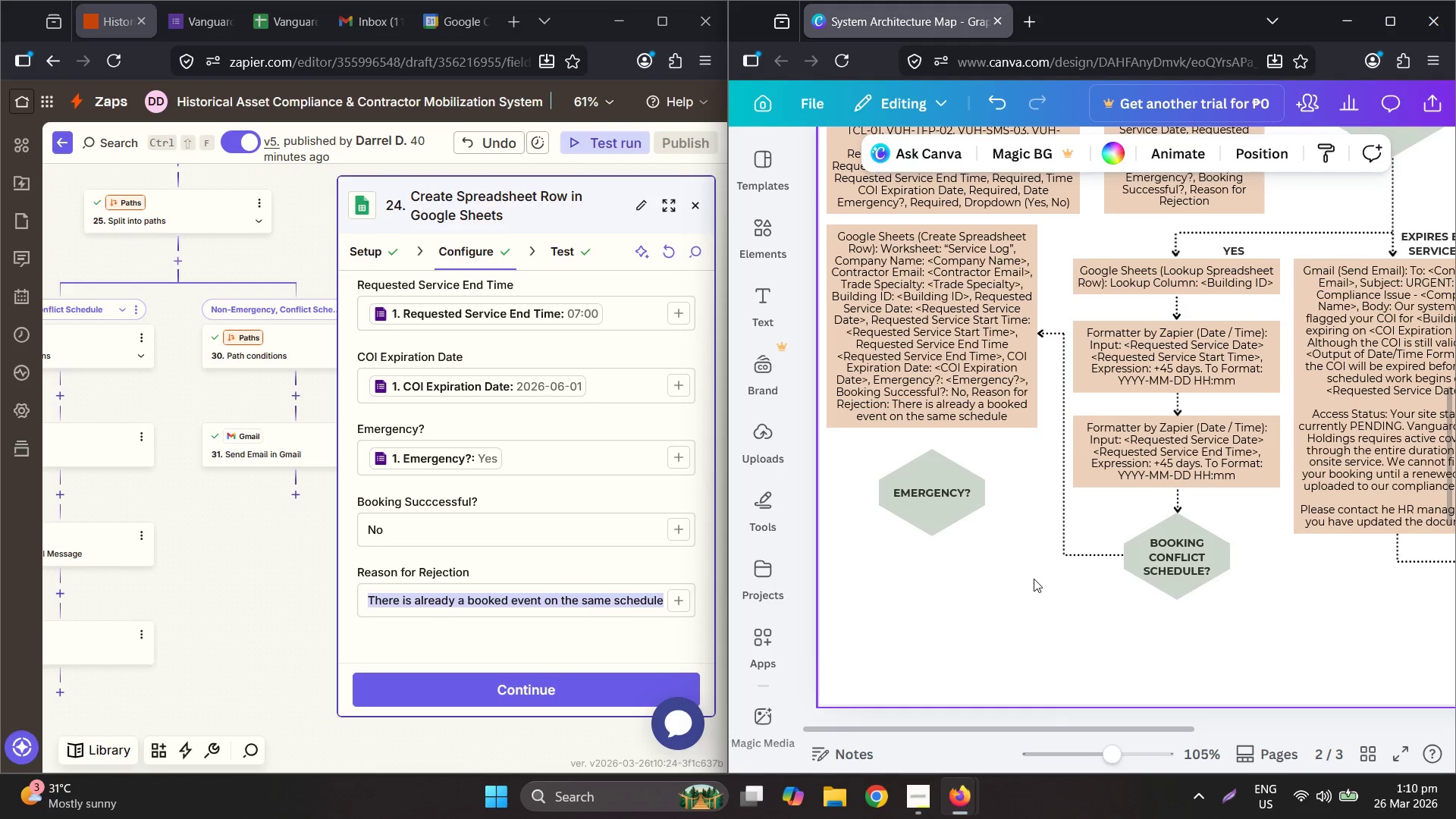 
wait(9.86)
 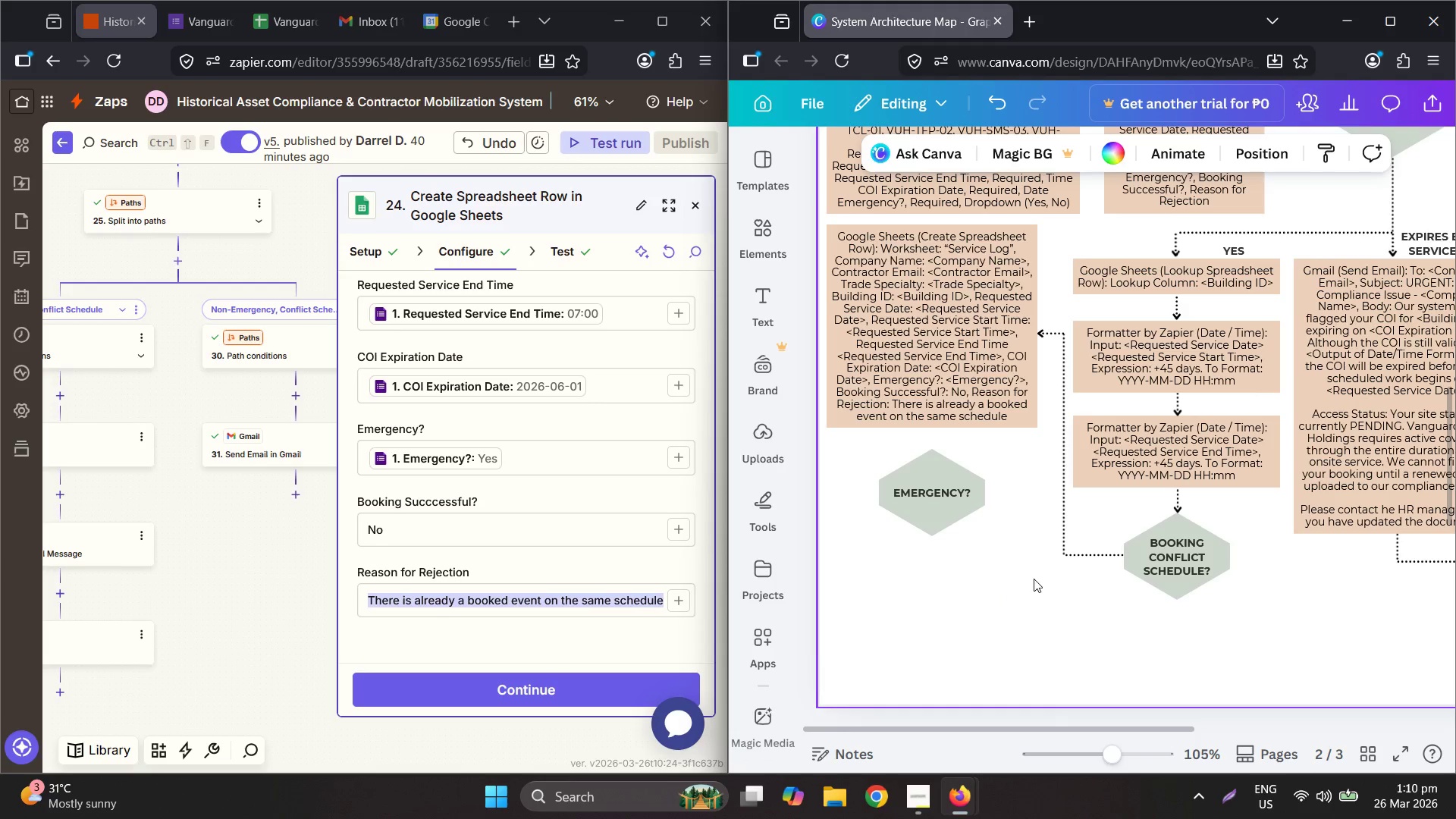 
key(Control+C)
 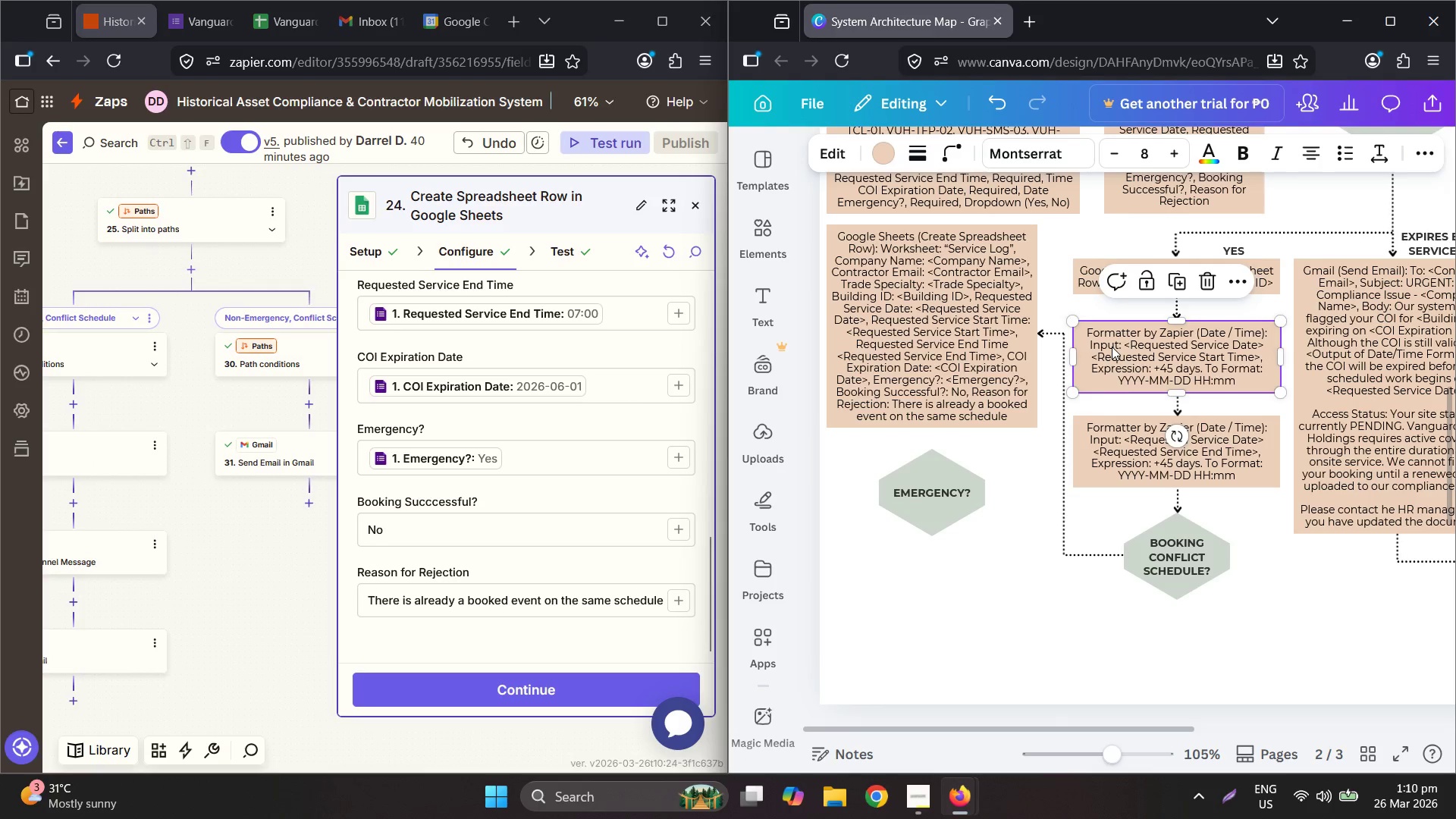 
key(Control+V)
 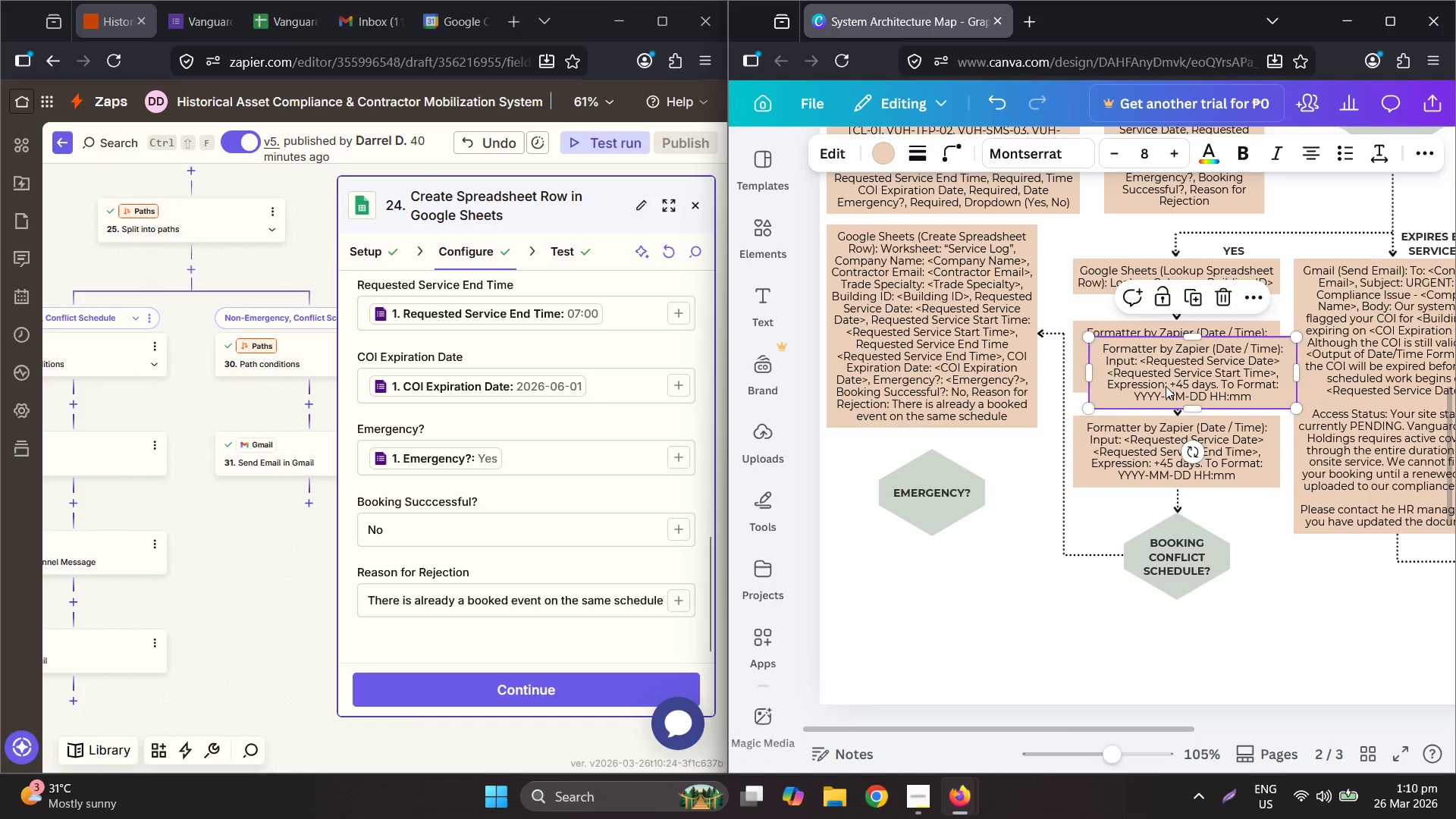 
left_click_drag(start_coordinate=[1168, 381], to_coordinate=[903, 603])
 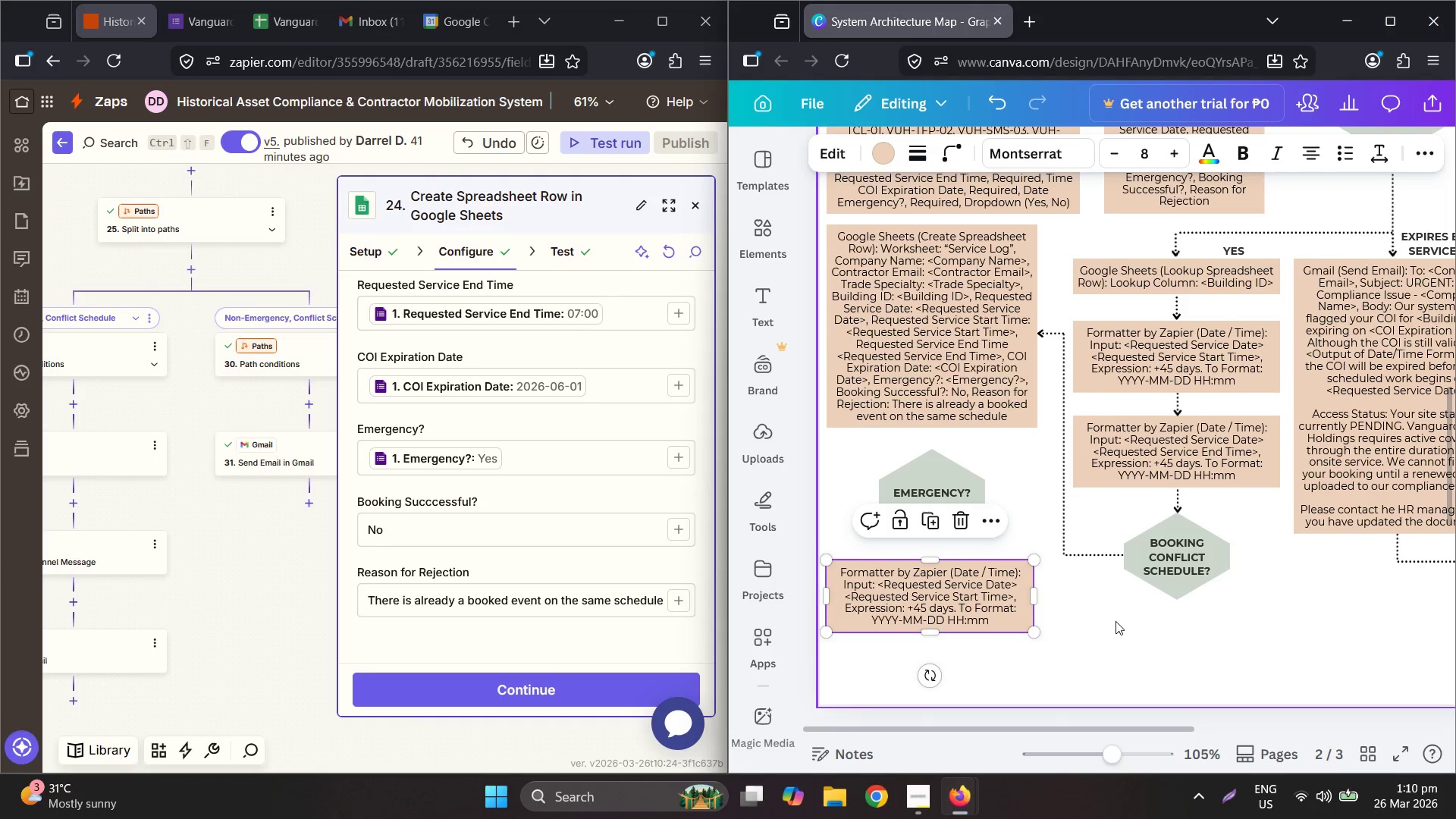 
hold_key(key=ControlLeft, duration=0.72)
scroll: coordinate [1101, 635], scroll_direction: down, amount: 2.0
 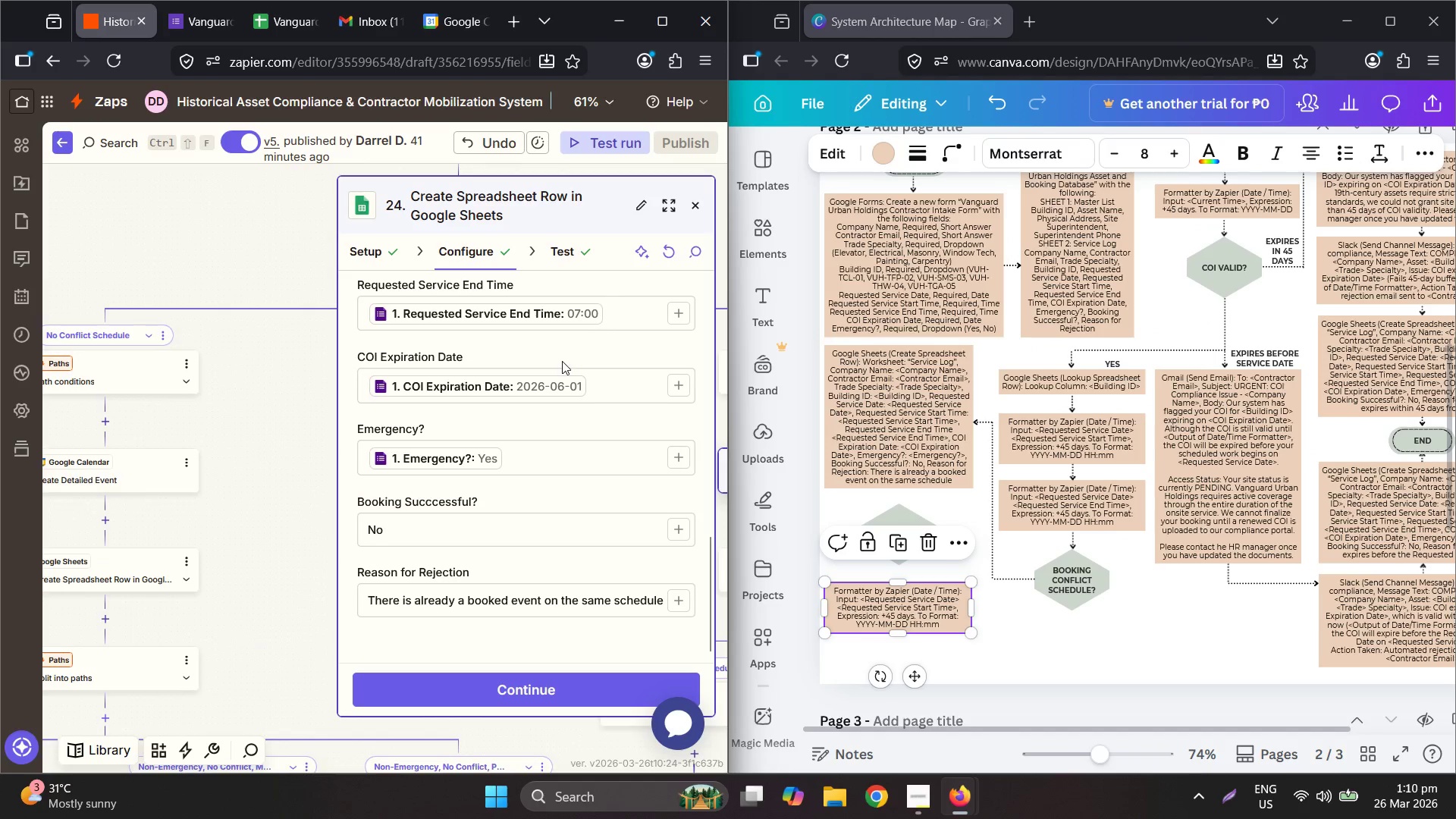 
hold_key(key=ControlLeft, duration=0.61)
scroll: coordinate [152, 441], scroll_direction: down, amount: 3.0
 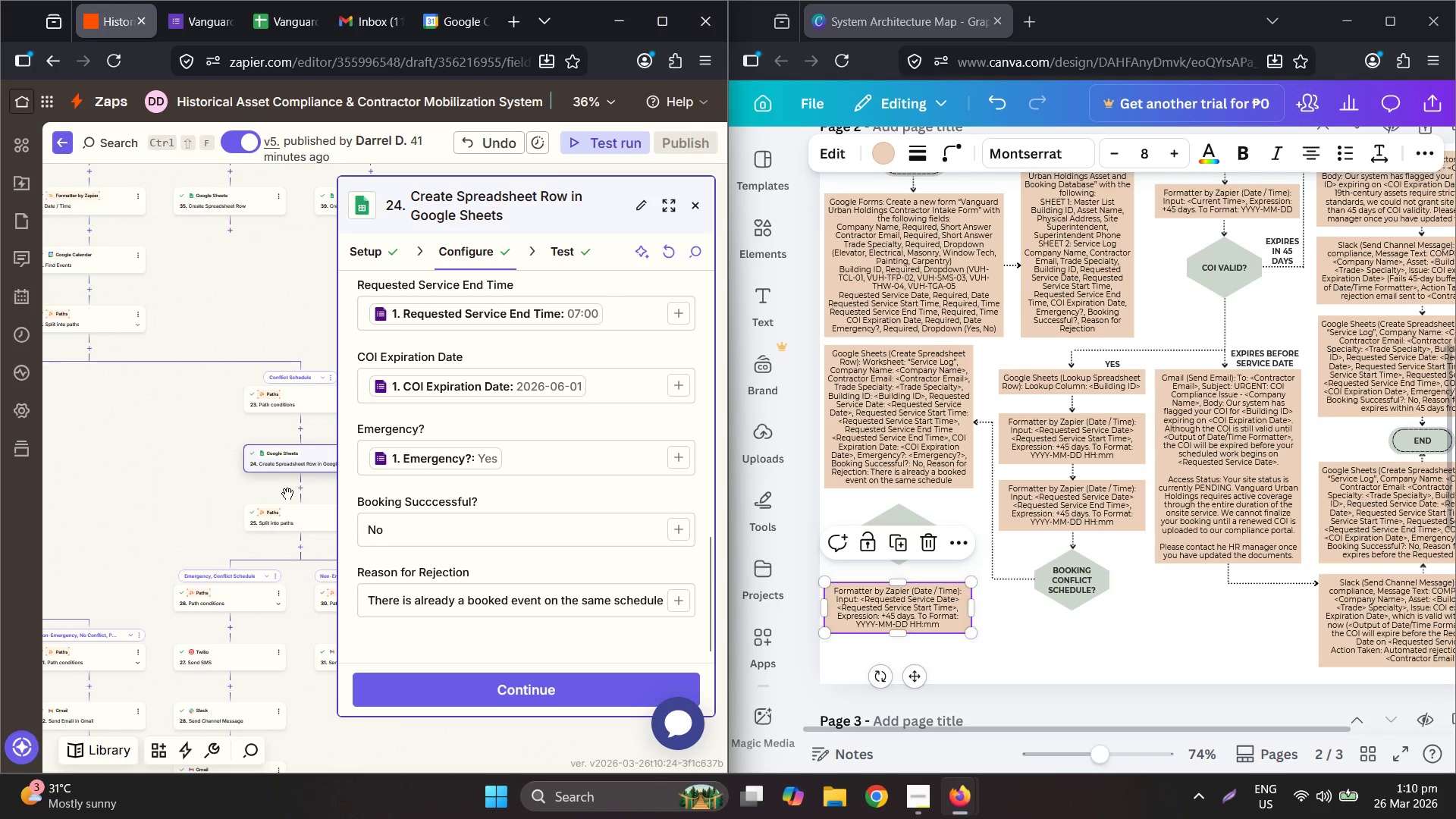 
hold_key(key=ControlLeft, duration=0.61)
scroll: coordinate [888, 607], scroll_direction: up, amount: 5.0
 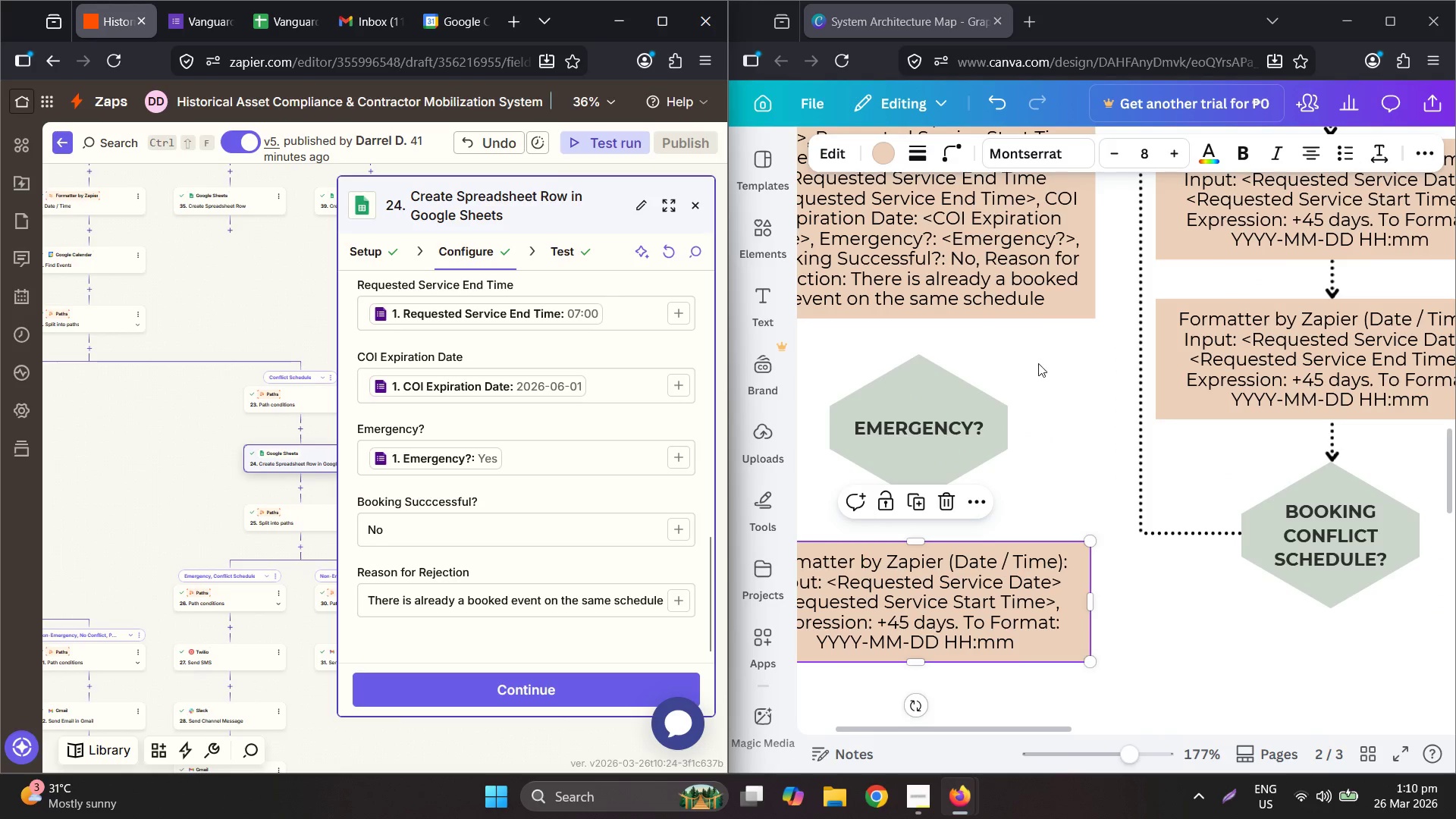 
key(Control+ControlLeft)
 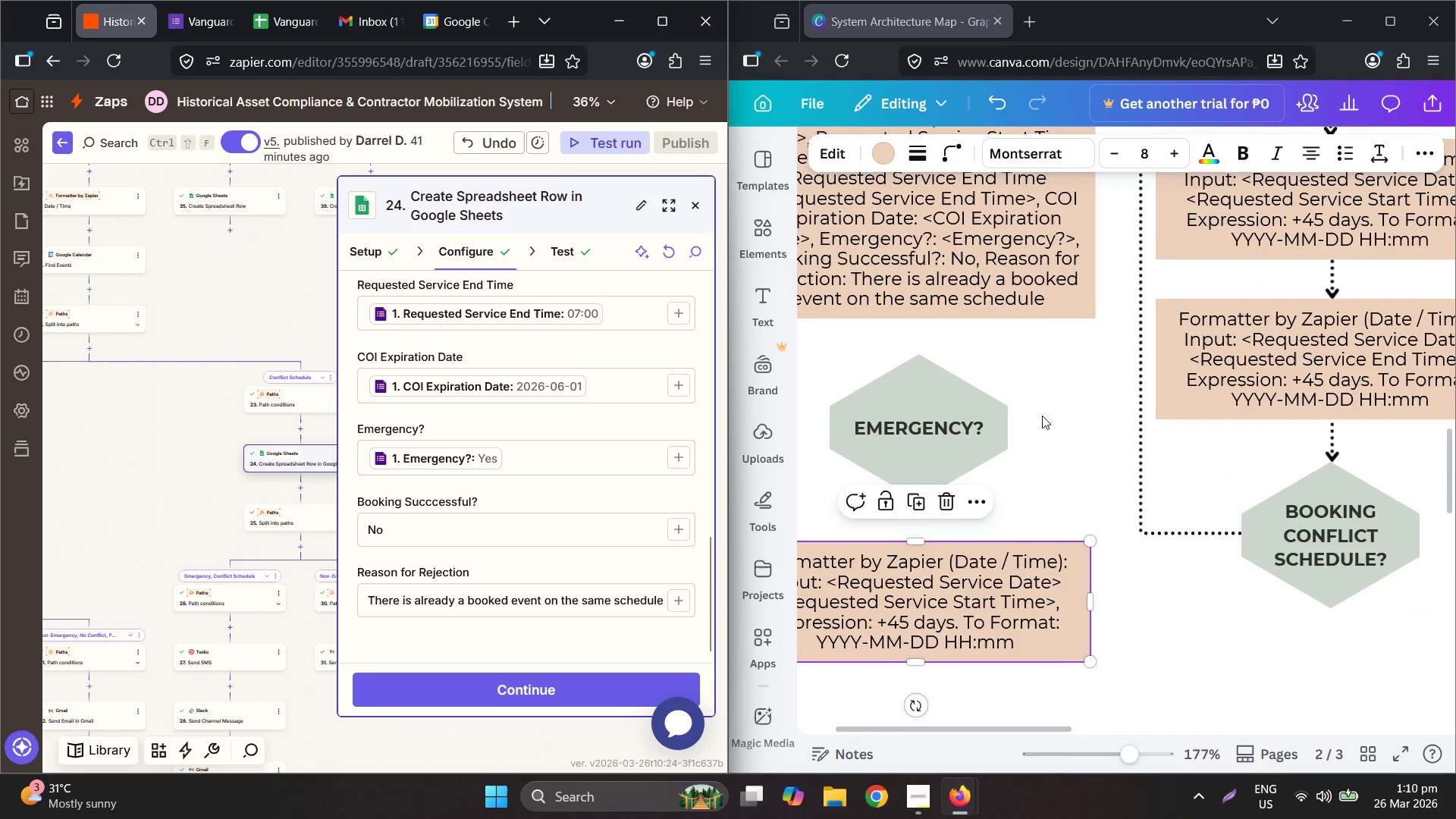 
scroll: coordinate [1046, 419], scroll_direction: up, amount: 6.0
 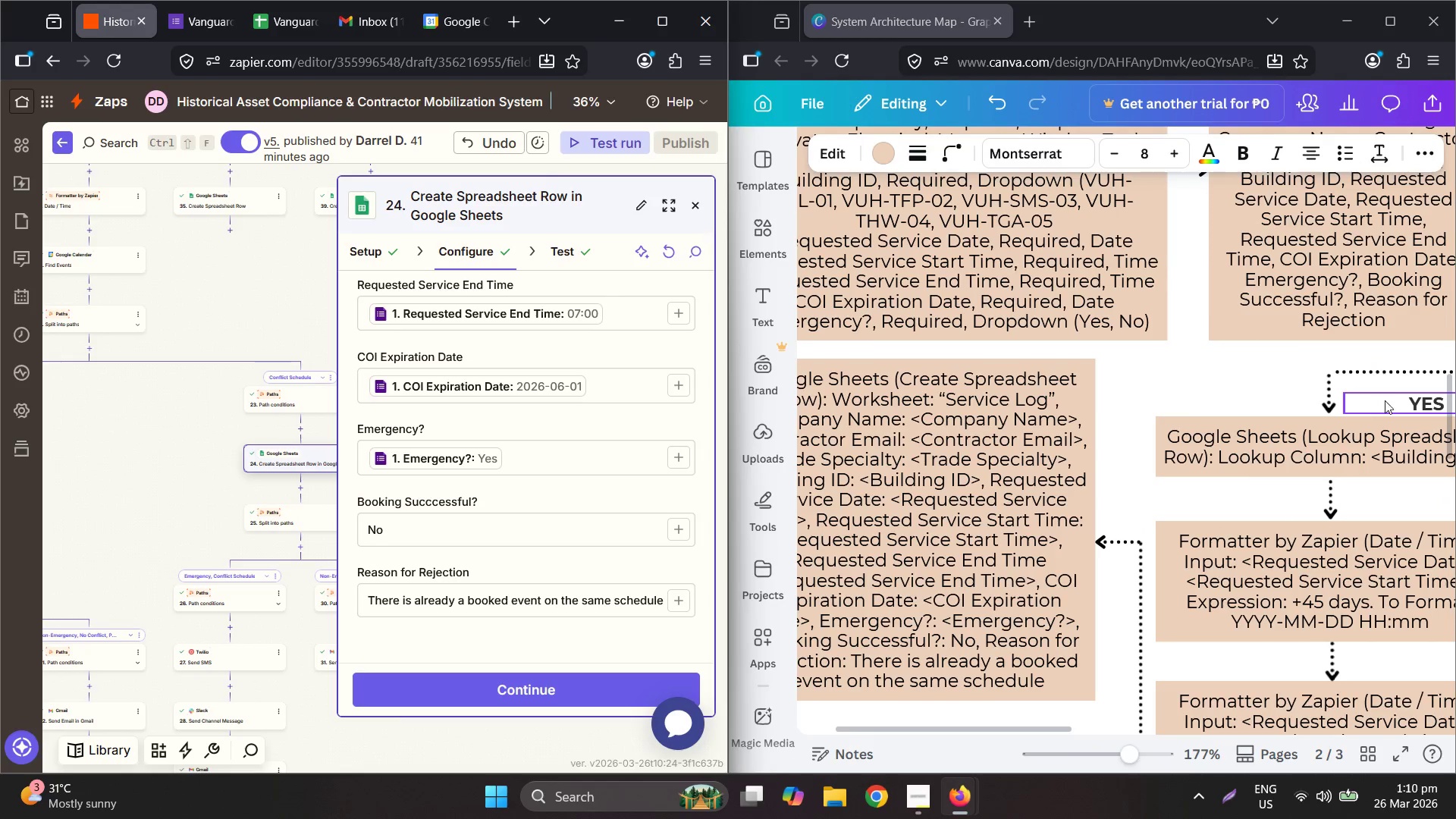 
left_click([1329, 391])
 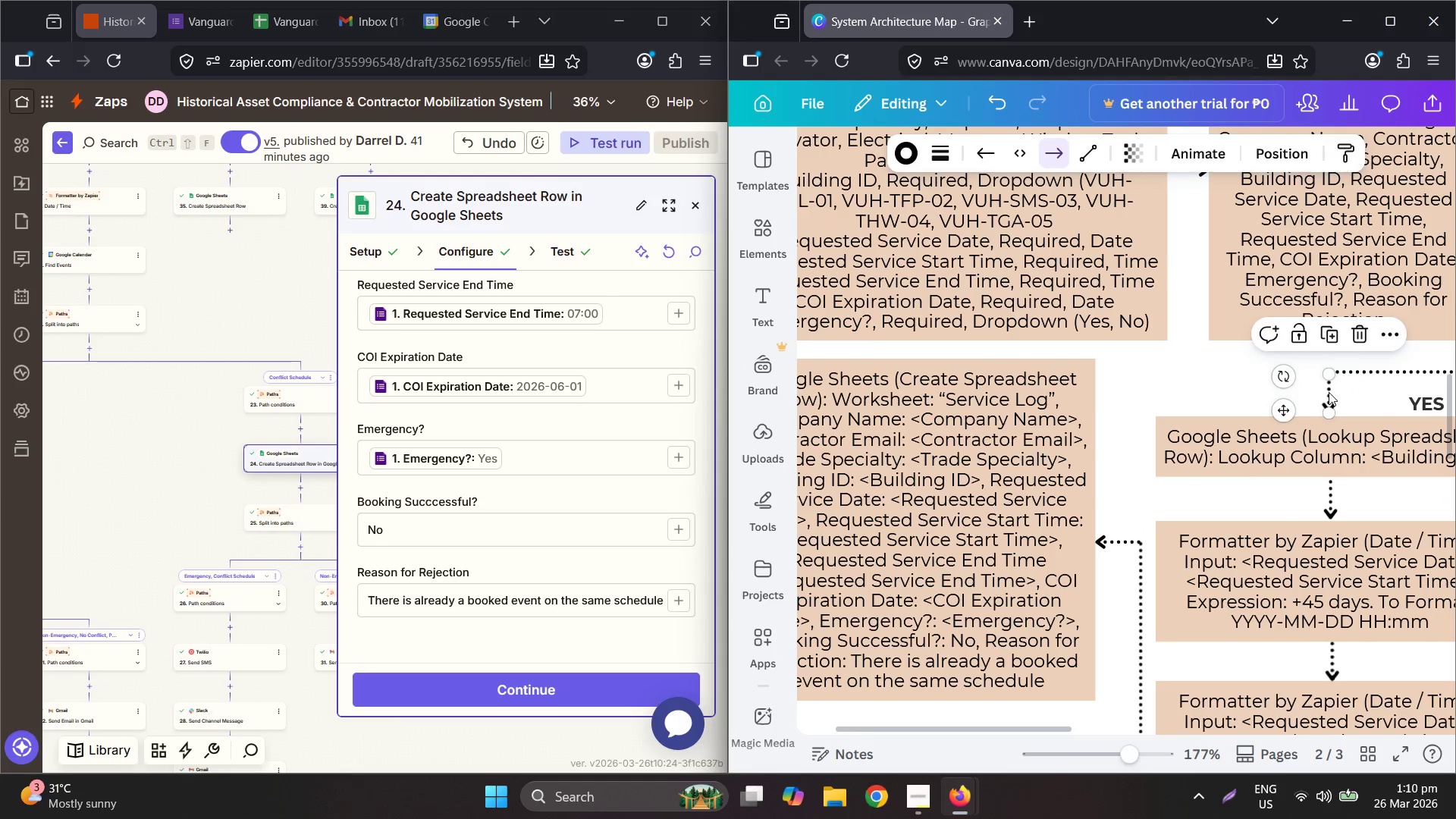 
hold_key(key=ControlLeft, duration=0.59)
scroll: coordinate [1360, 379], scroll_direction: up, amount: 5.0
 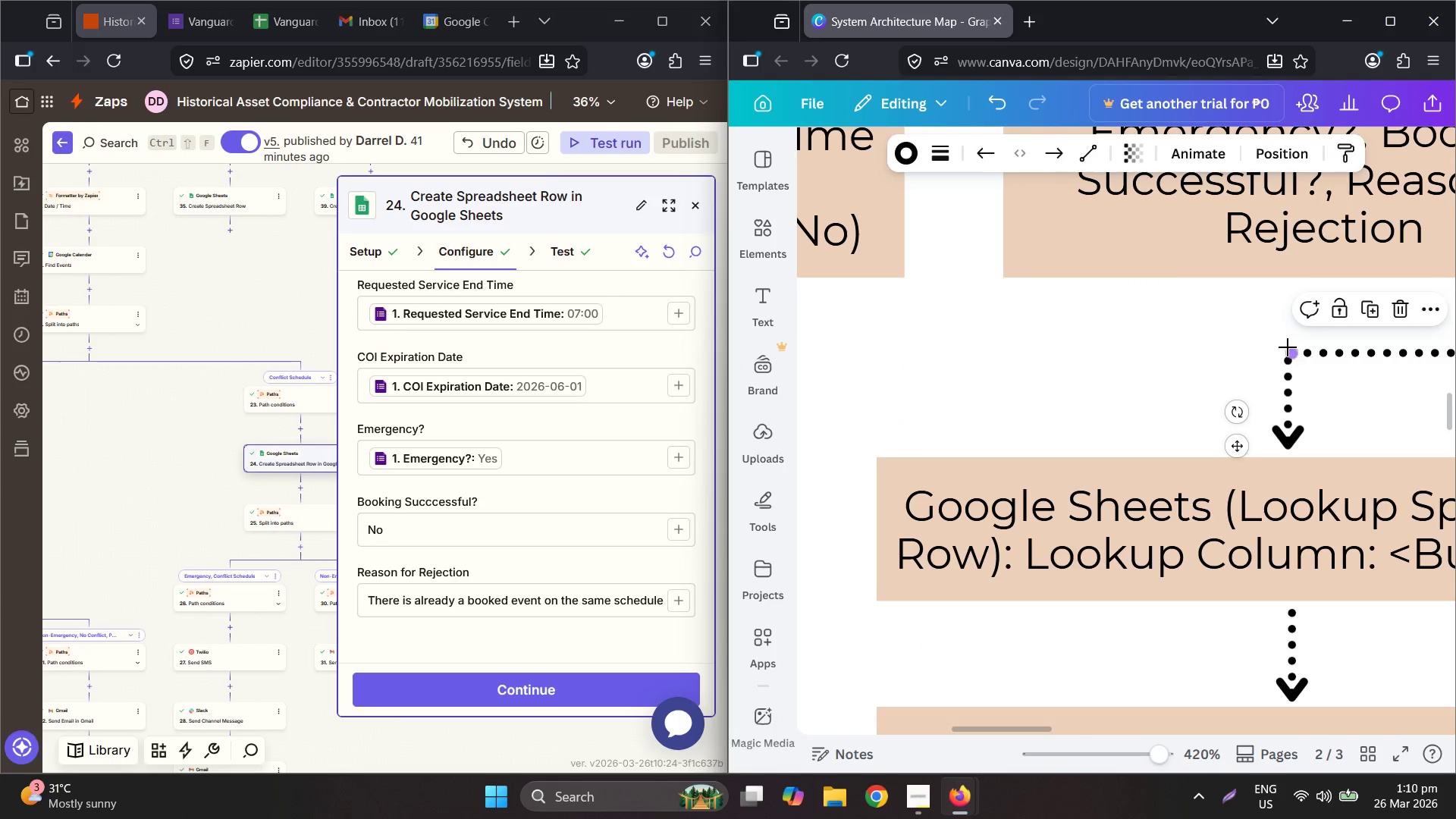 
left_click_drag(start_coordinate=[1294, 348], to_coordinate=[1282, 350])
 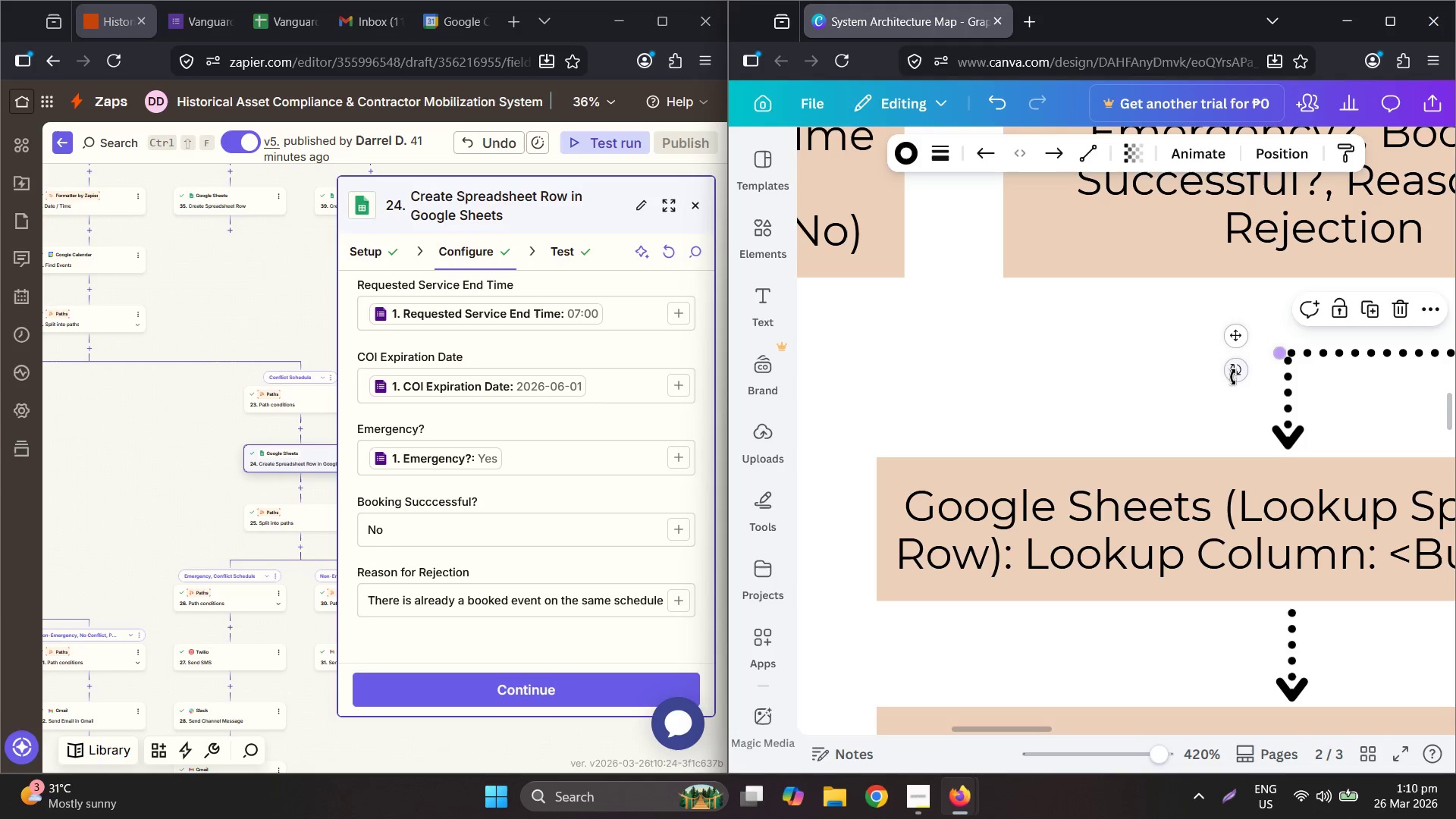 
left_click([1222, 381])
 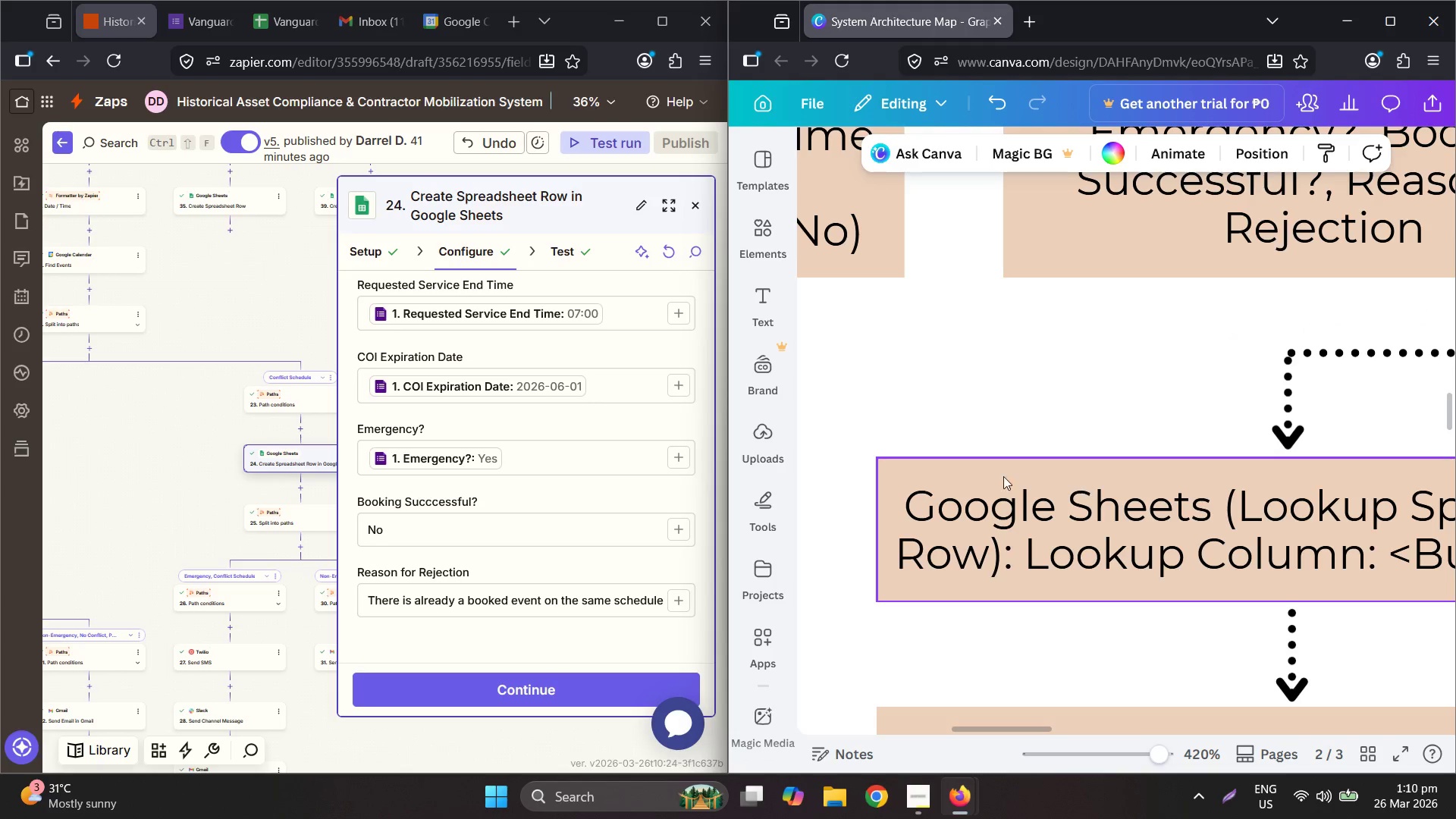 
hold_key(key=ControlLeft, duration=0.41)
scroll: coordinate [1040, 456], scroll_direction: down, amount: 3.0
 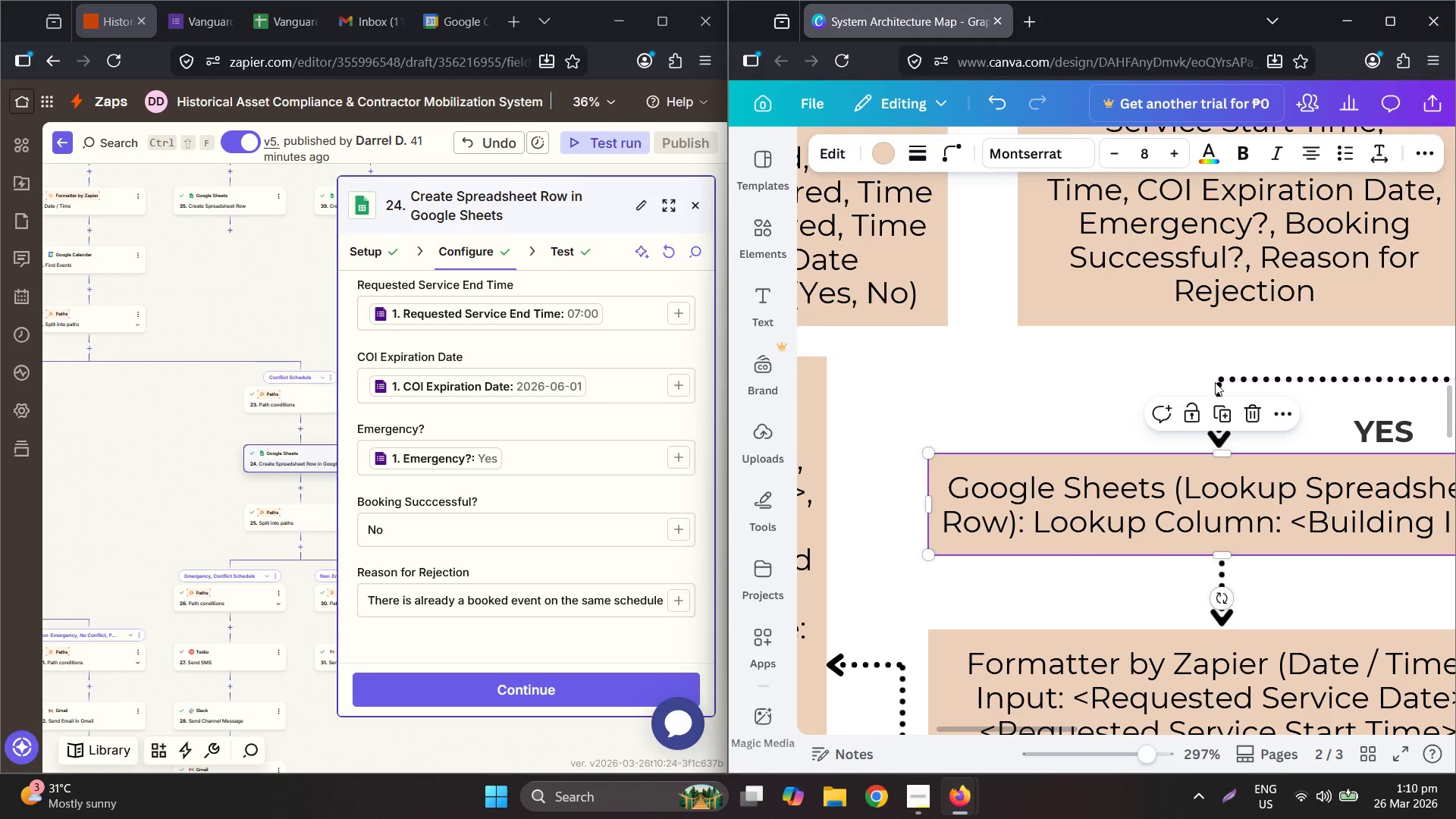 
double_click([1219, 390])
 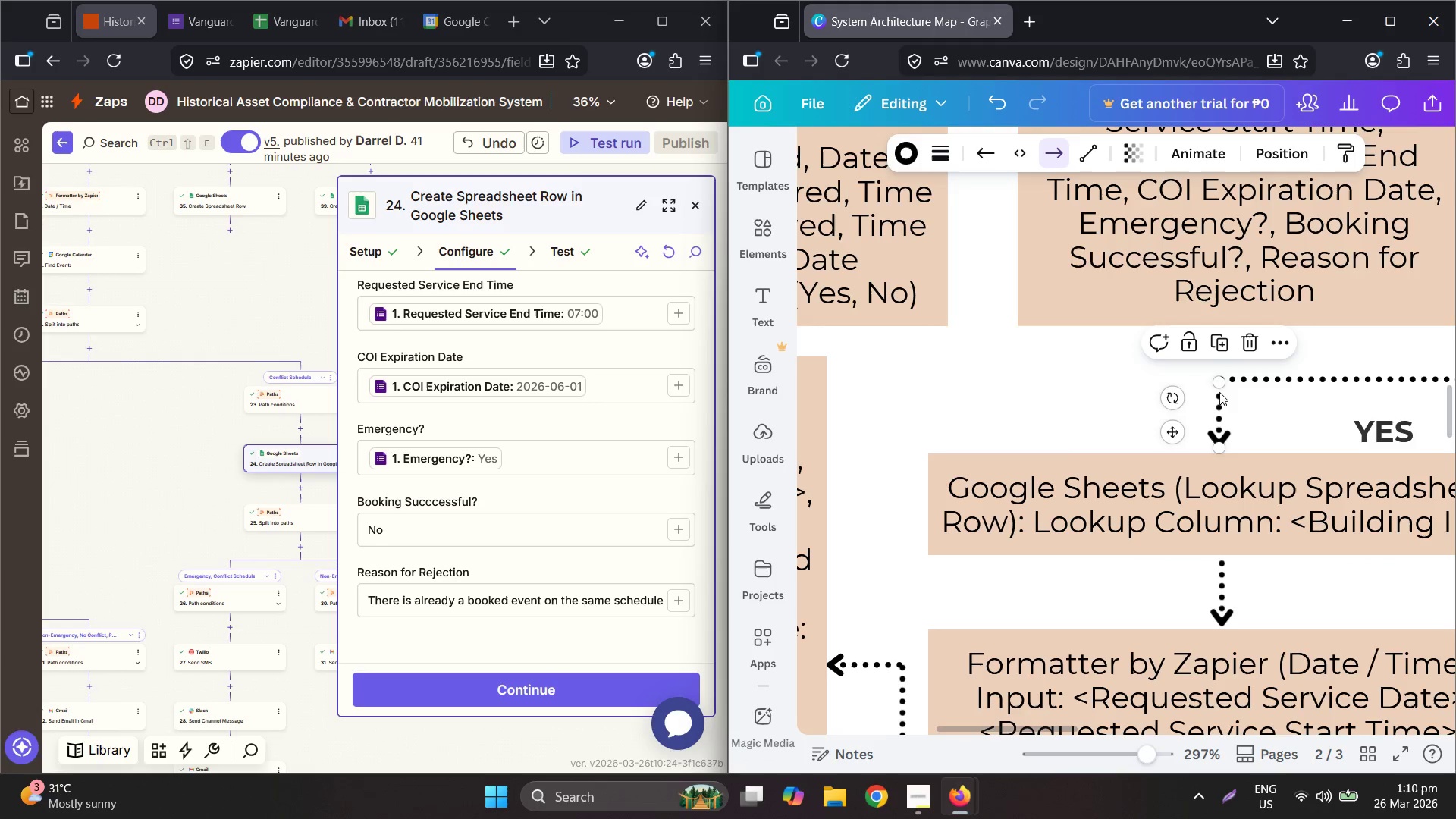 
key(Control+ControlLeft)
 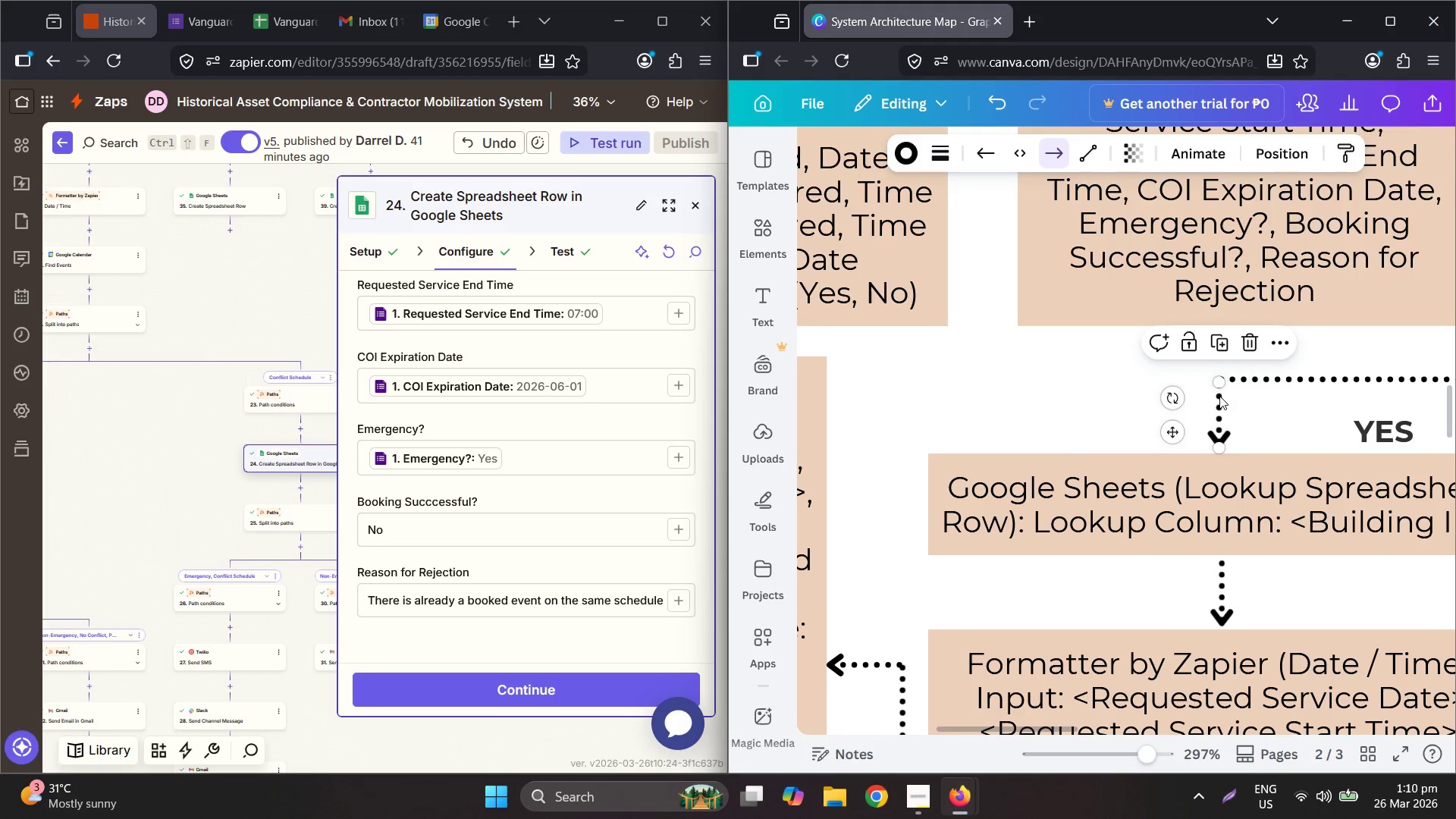 
key(Control+C)
 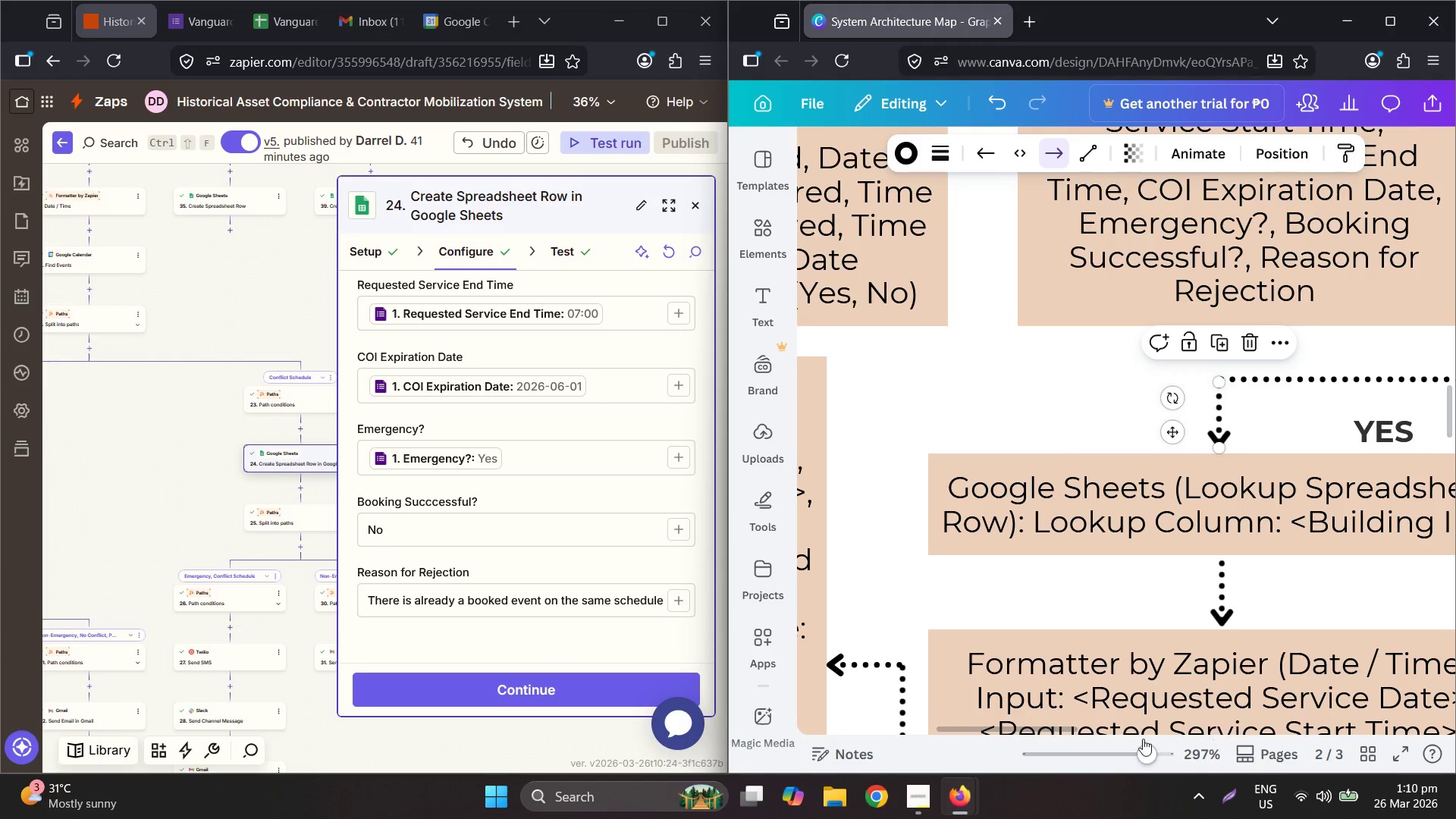 
left_click([1124, 748])
 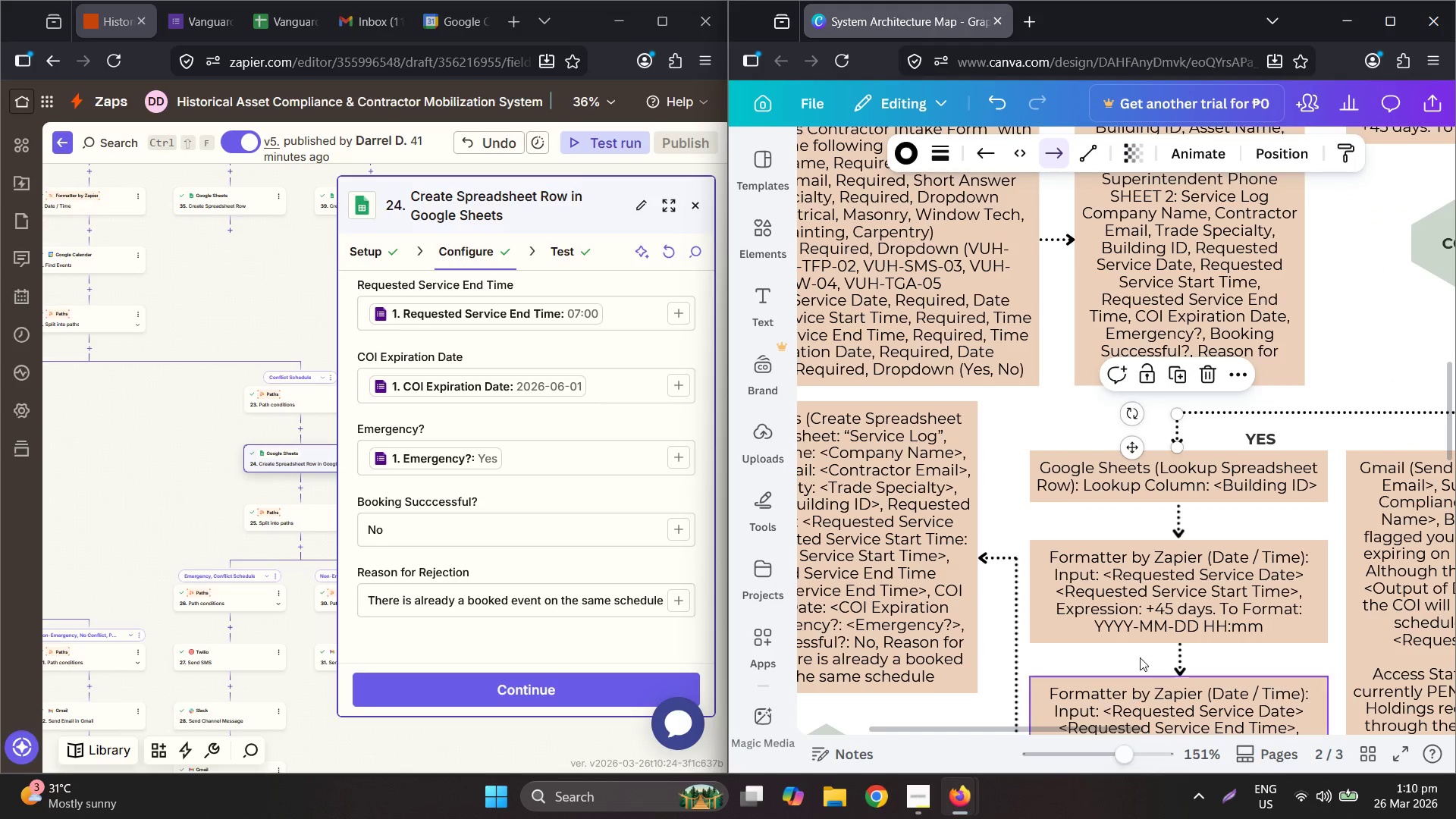 
scroll: coordinate [1138, 595], scroll_direction: down, amount: 3.0
 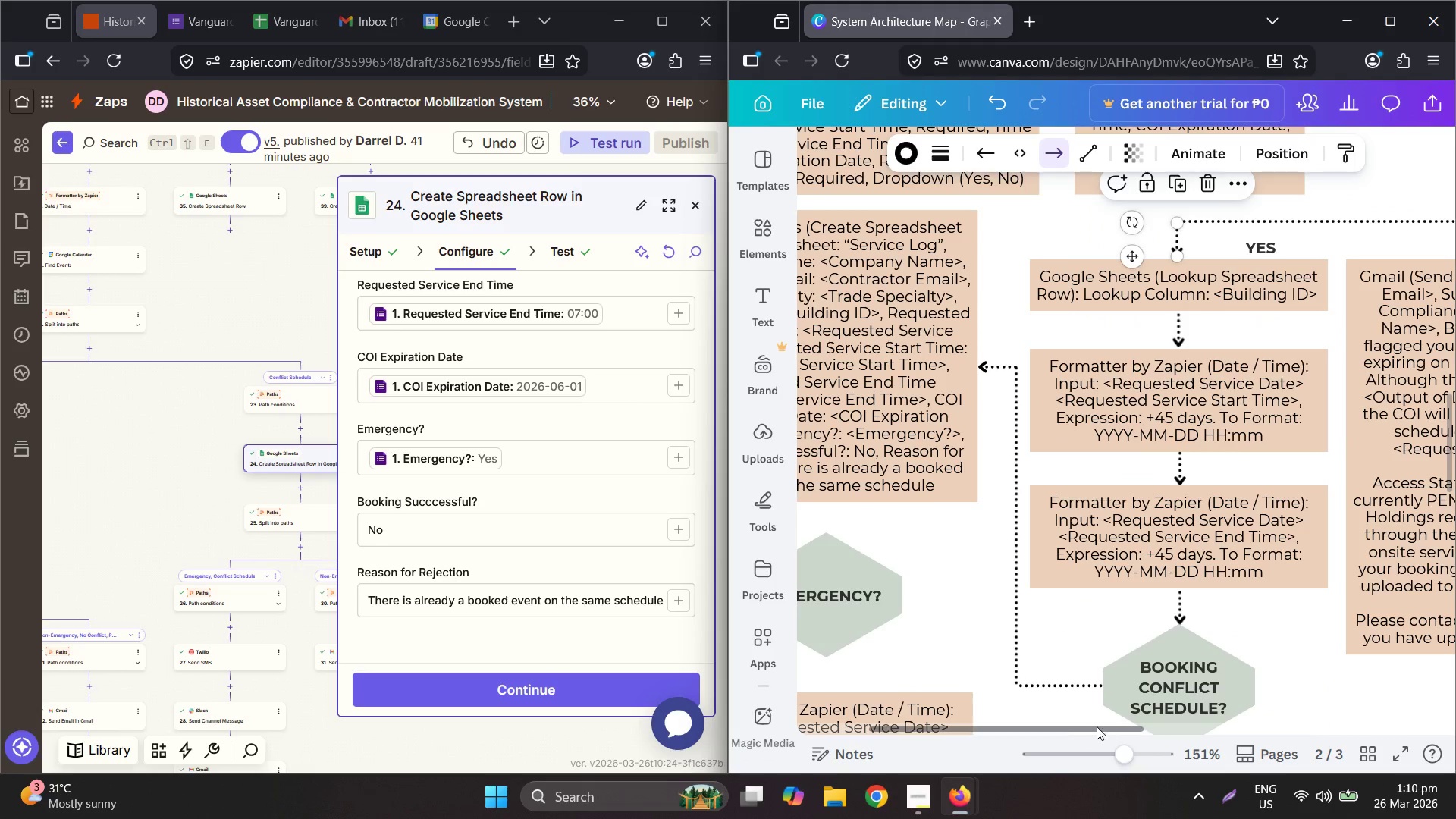 
hold_key(key=ControlLeft, duration=0.44)
 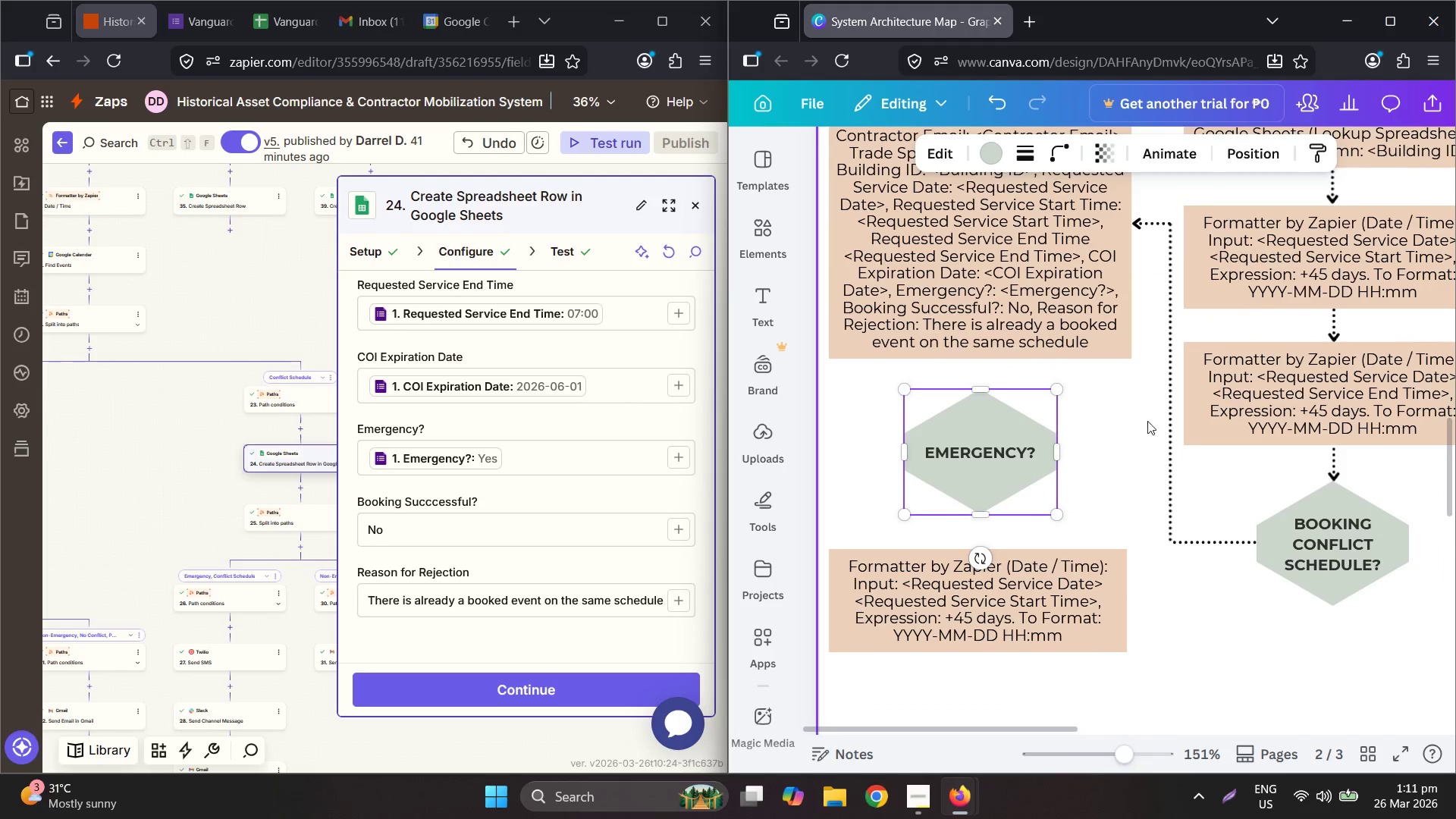 
key(Control+V)
 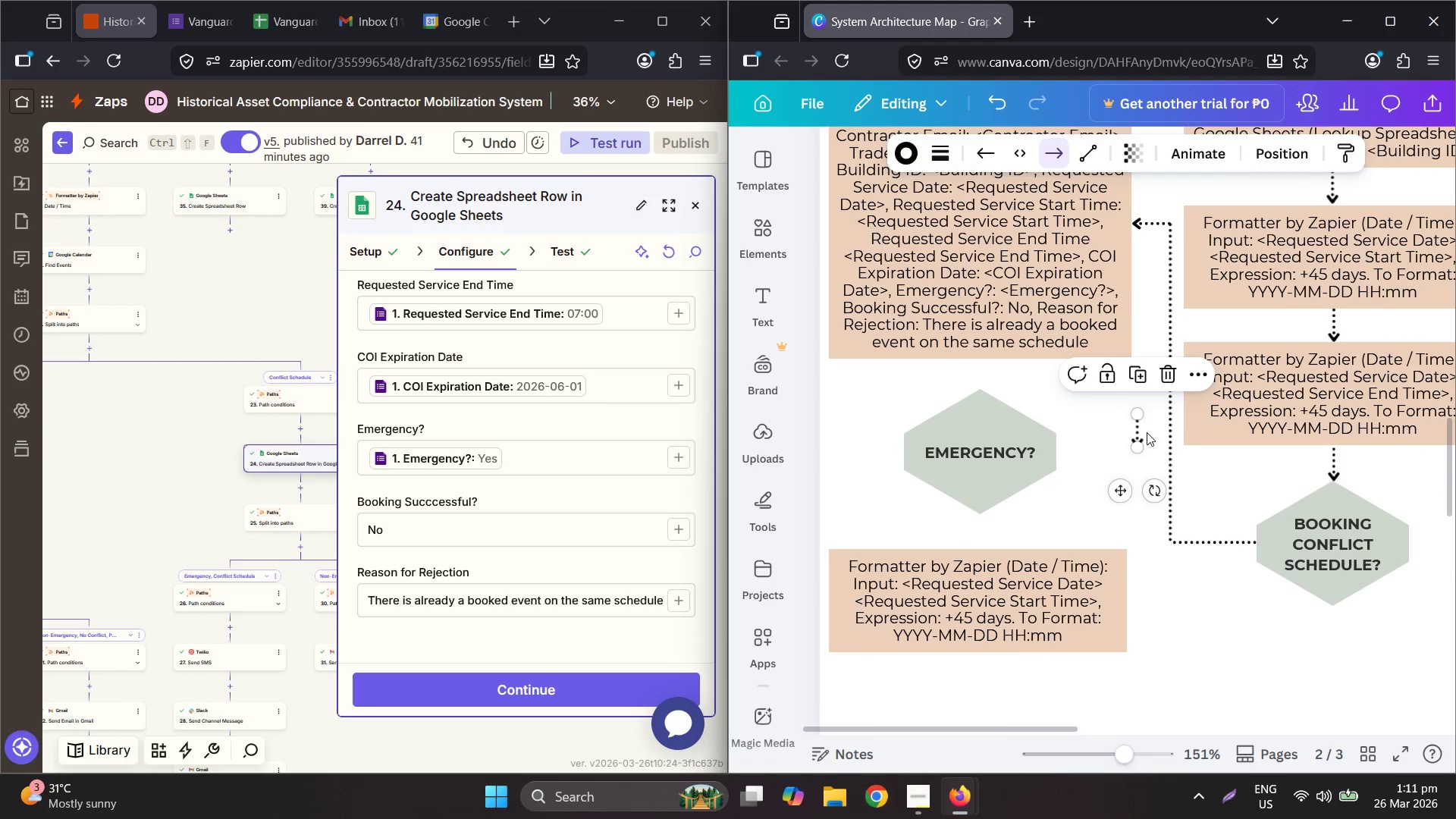 
left_click_drag(start_coordinate=[1144, 428], to_coordinate=[988, 369])
 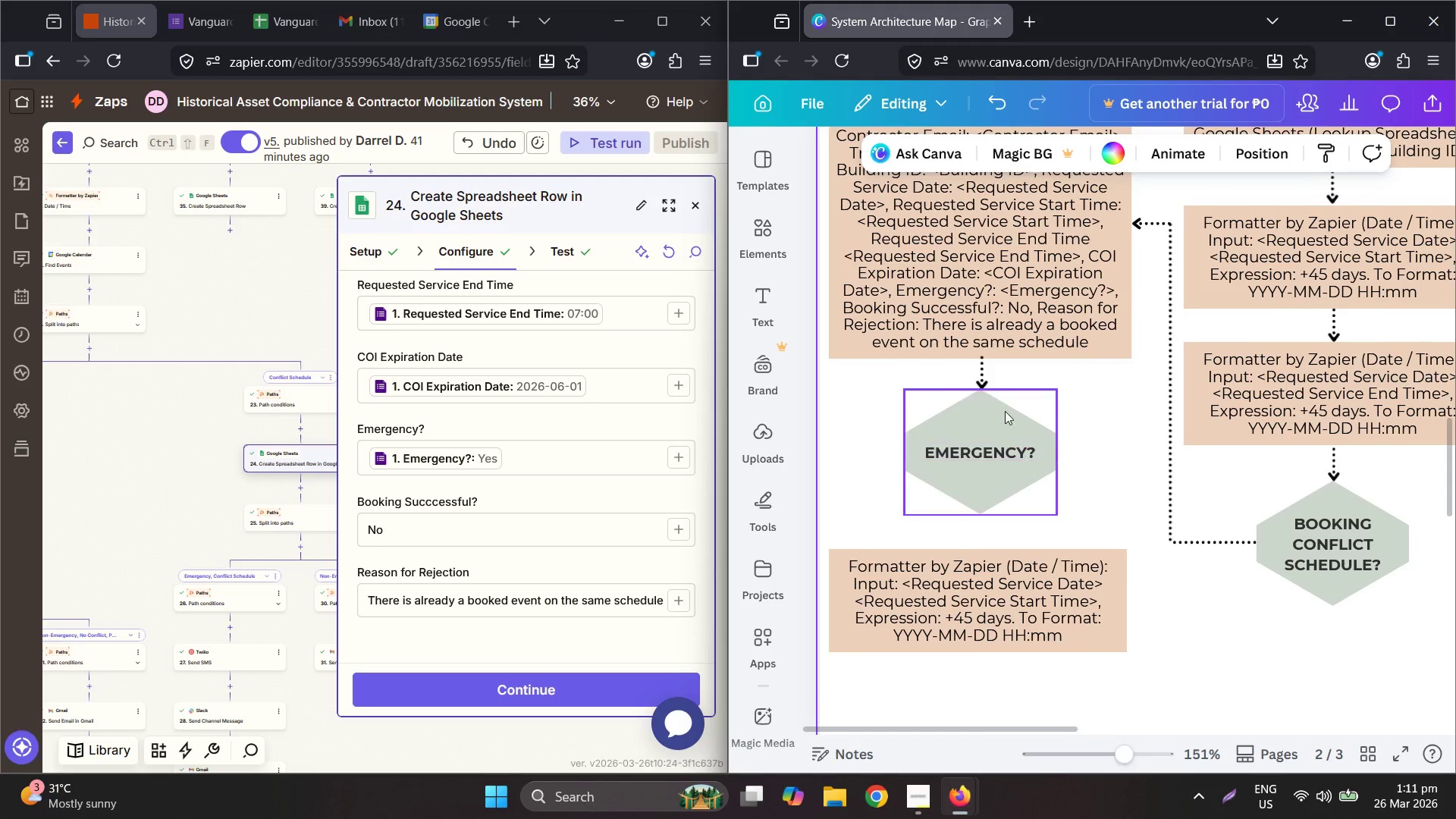 
left_click_drag(start_coordinate=[1087, 461], to_coordinate=[1012, 432])
 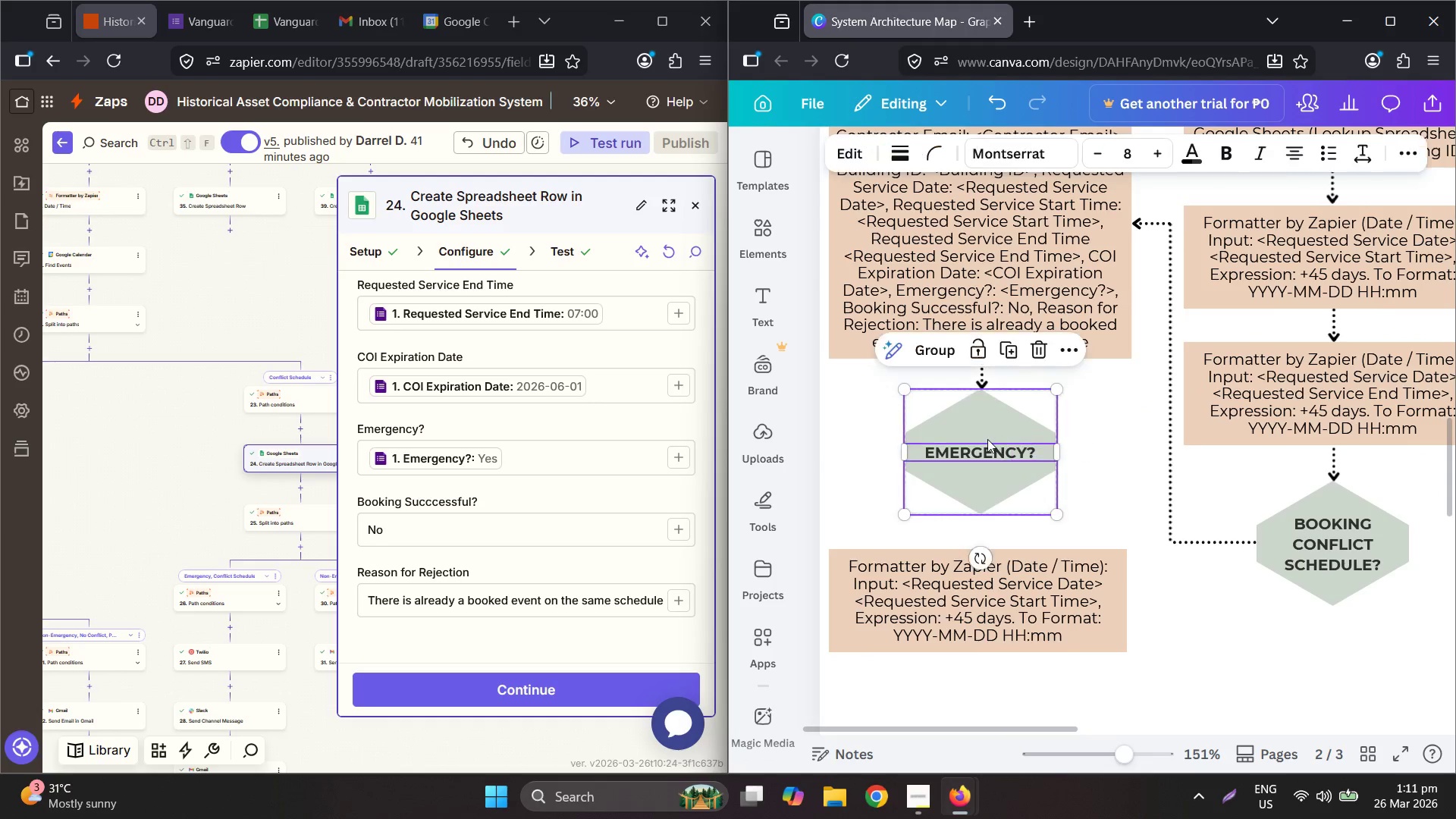 
left_click_drag(start_coordinate=[987, 438], to_coordinate=[992, 438])
 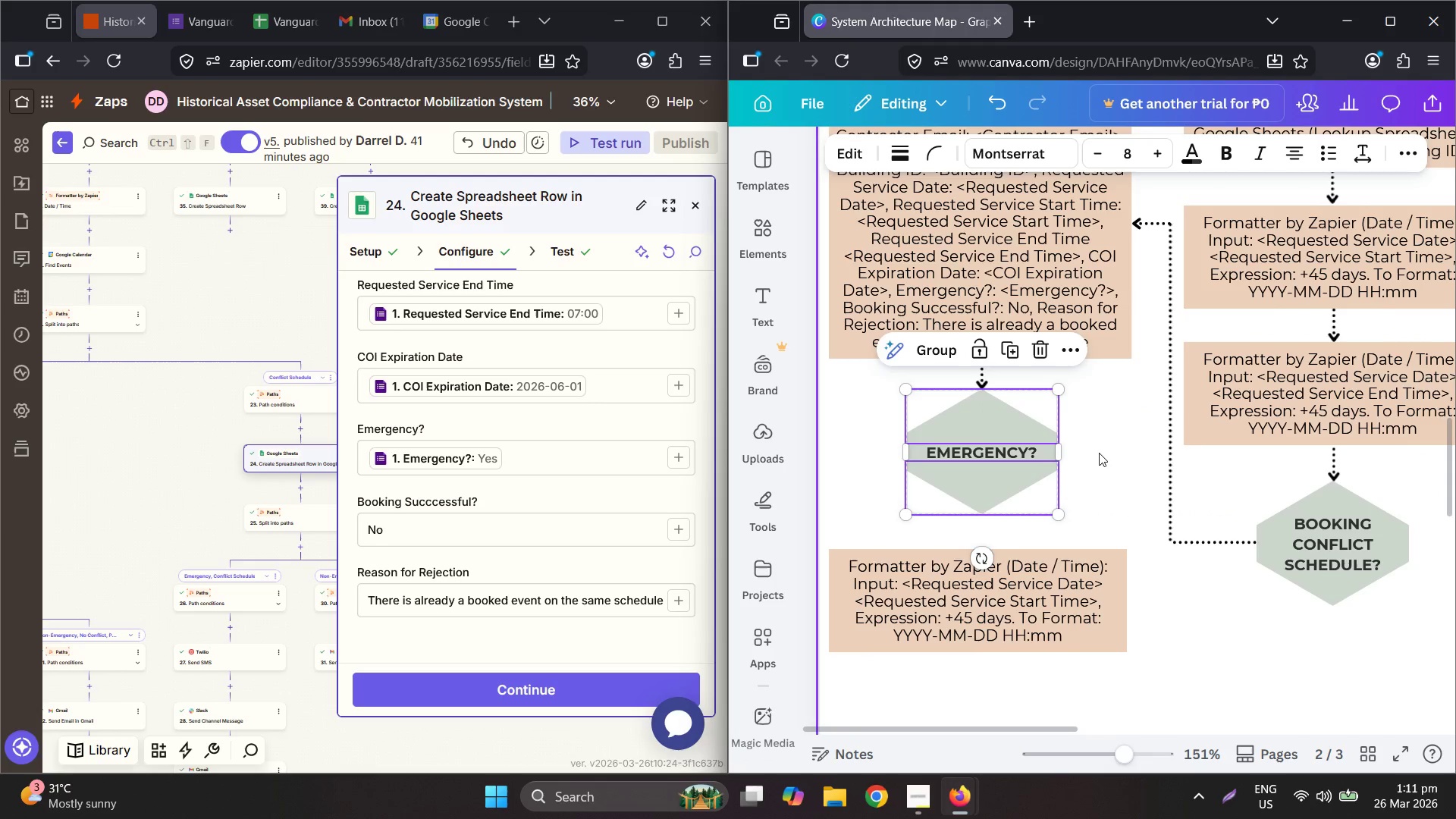 
key(Control+V)
 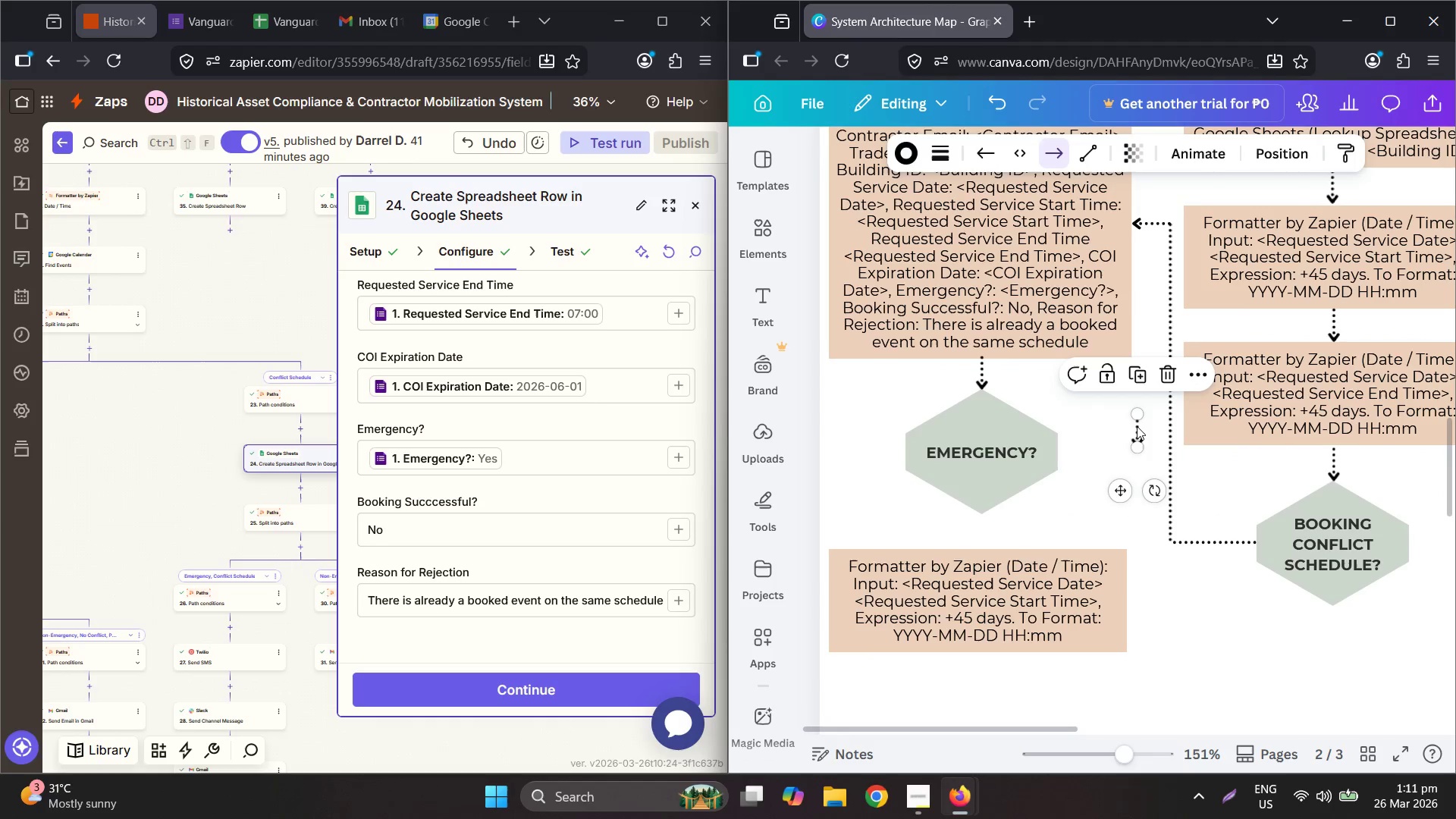 
left_click_drag(start_coordinate=[1137, 425], to_coordinate=[982, 524])
 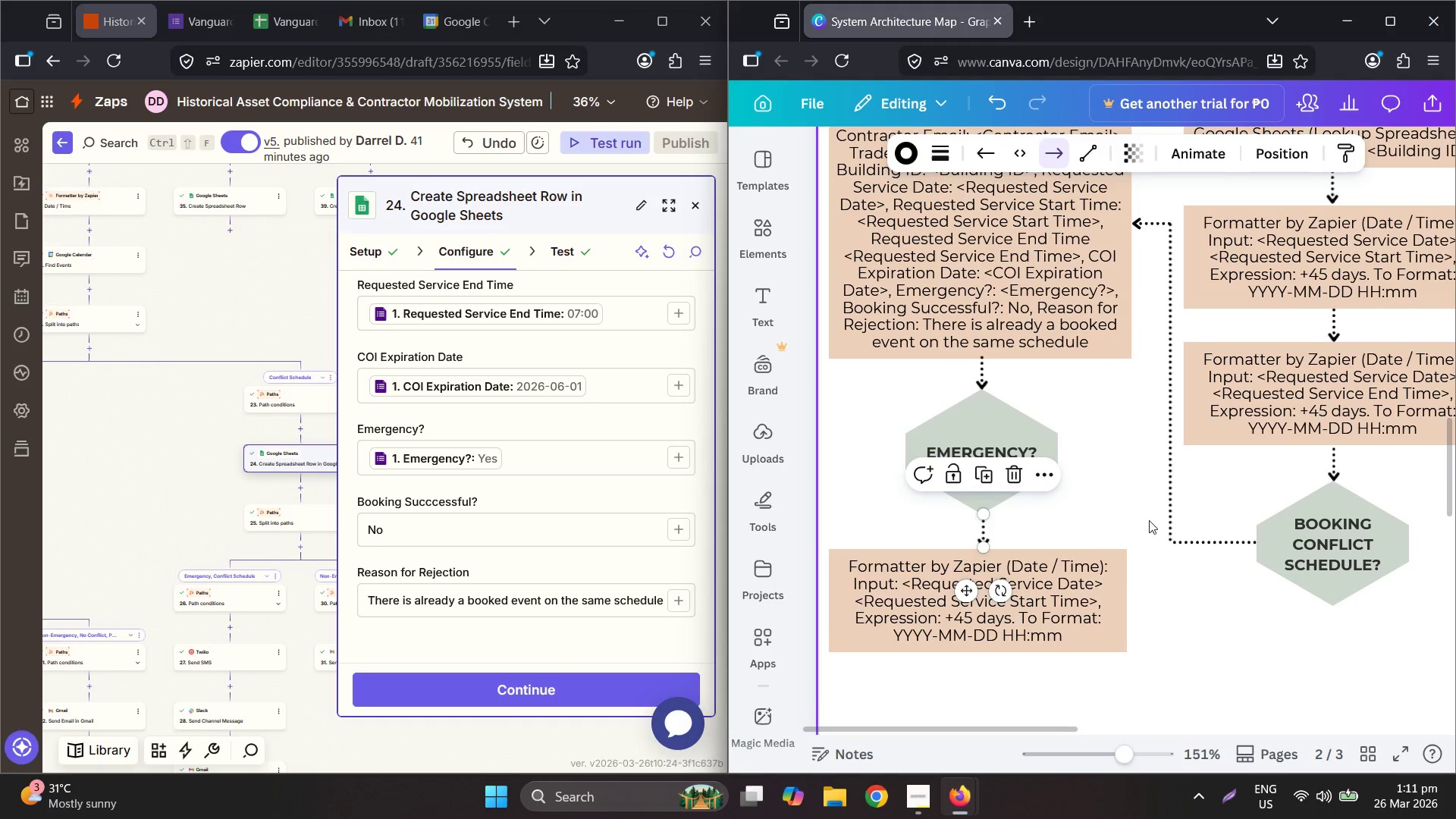 
left_click([1149, 519])
 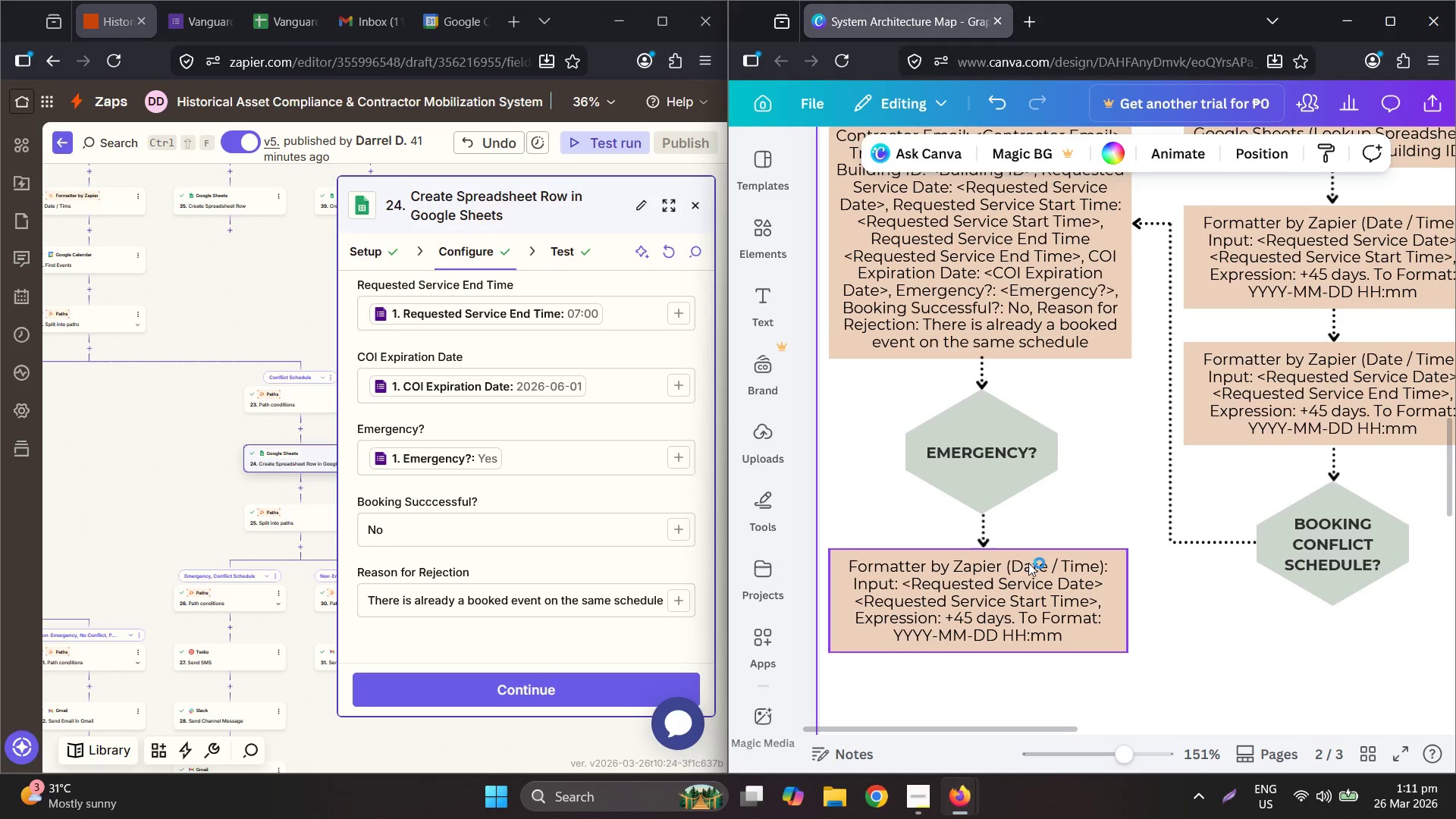 
scroll: coordinate [1028, 563], scroll_direction: down, amount: 2.0
 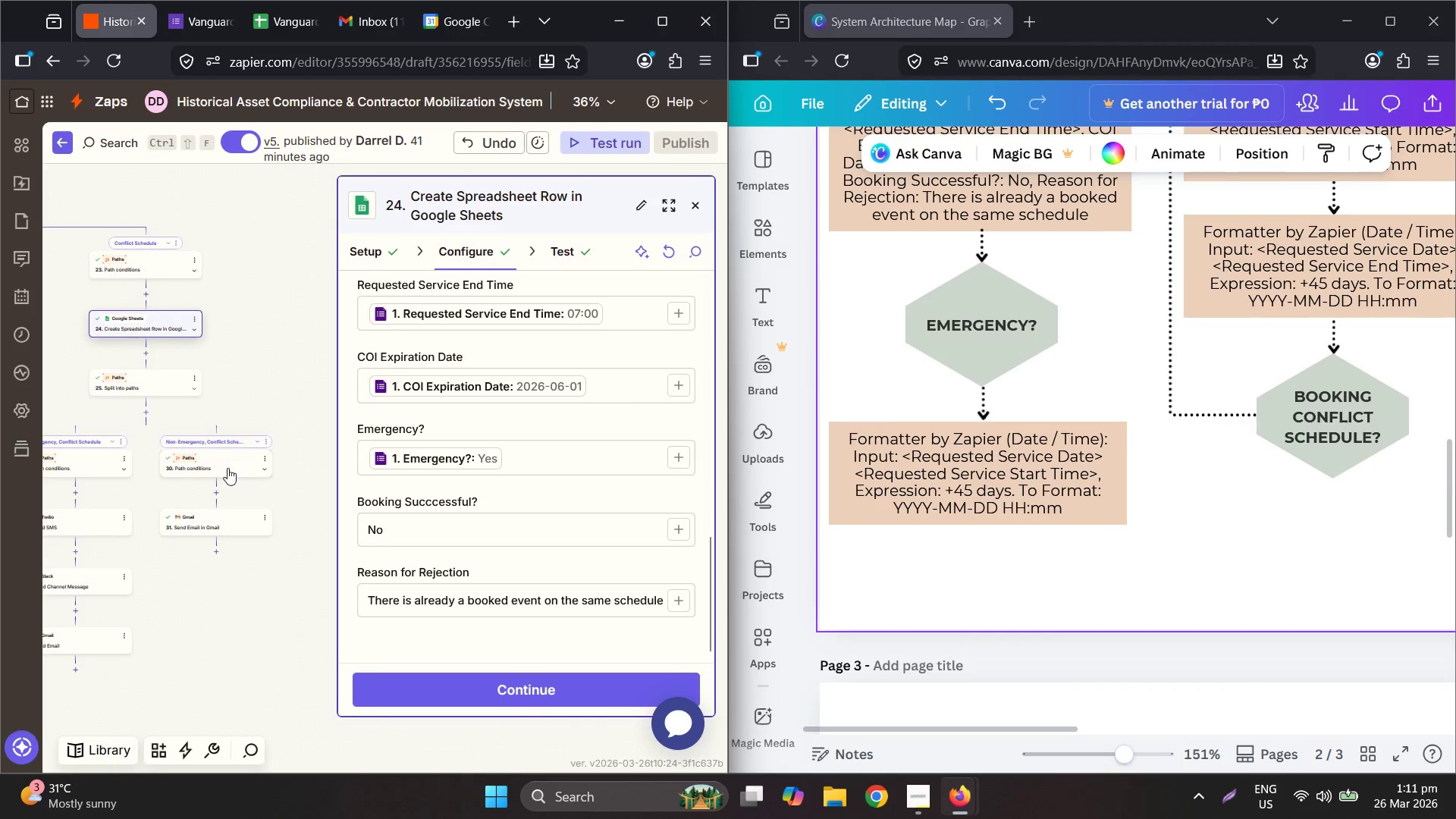 
left_click([212, 519])
 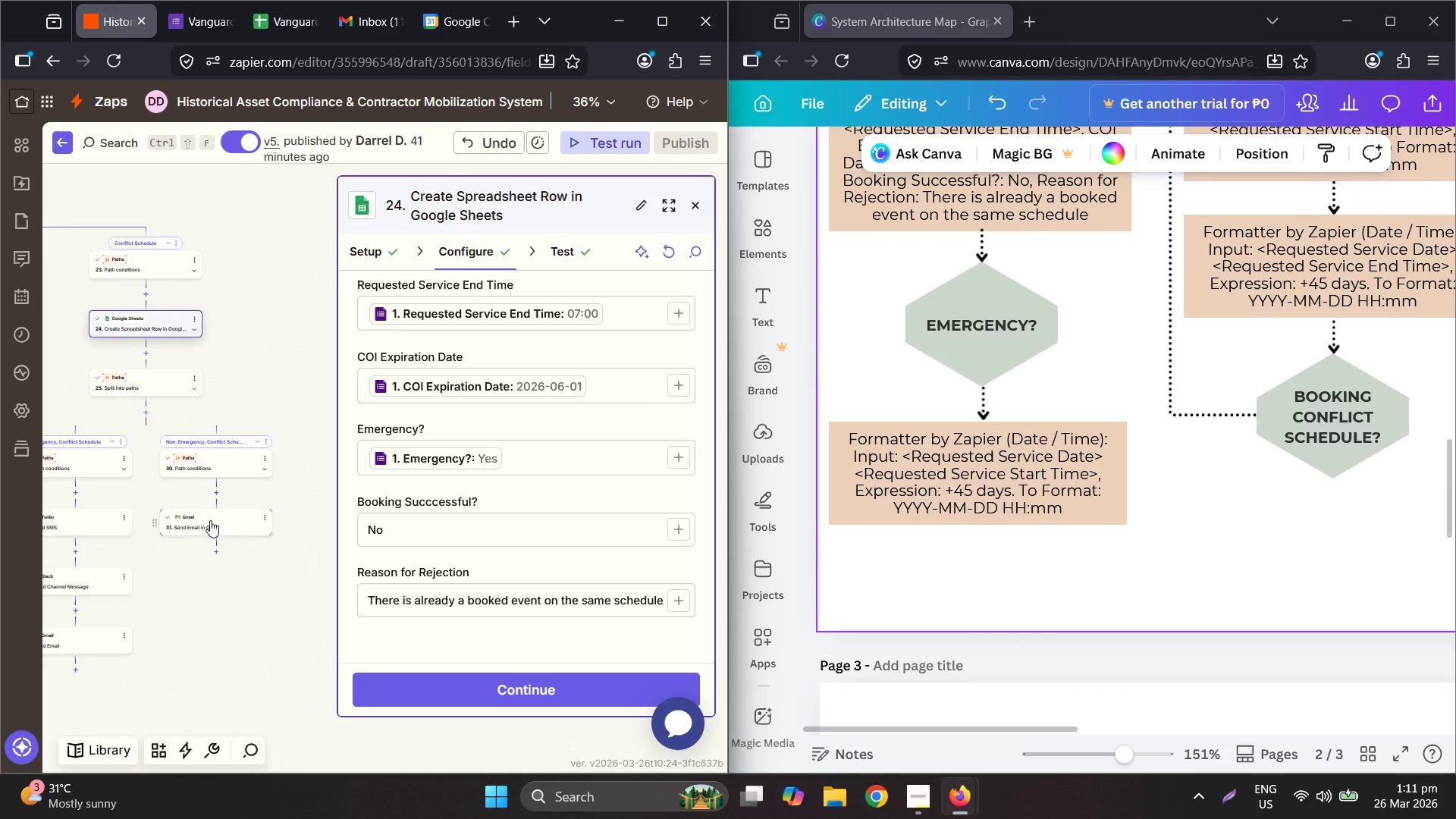 
hold_key(key=ControlLeft, duration=1.11)
scroll: coordinate [196, 535], scroll_direction: up, amount: 5.0
 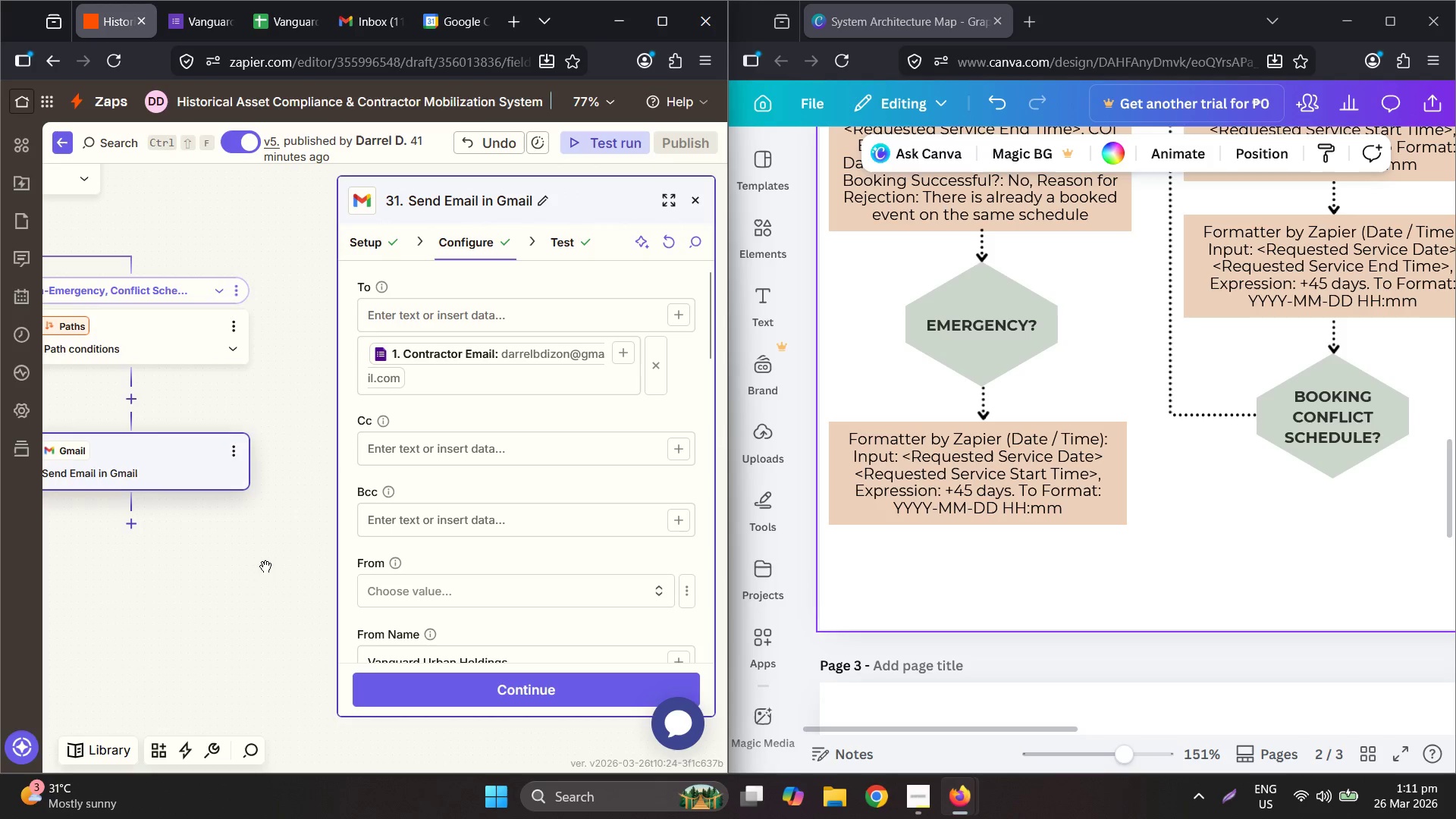 
wait(7.28)
 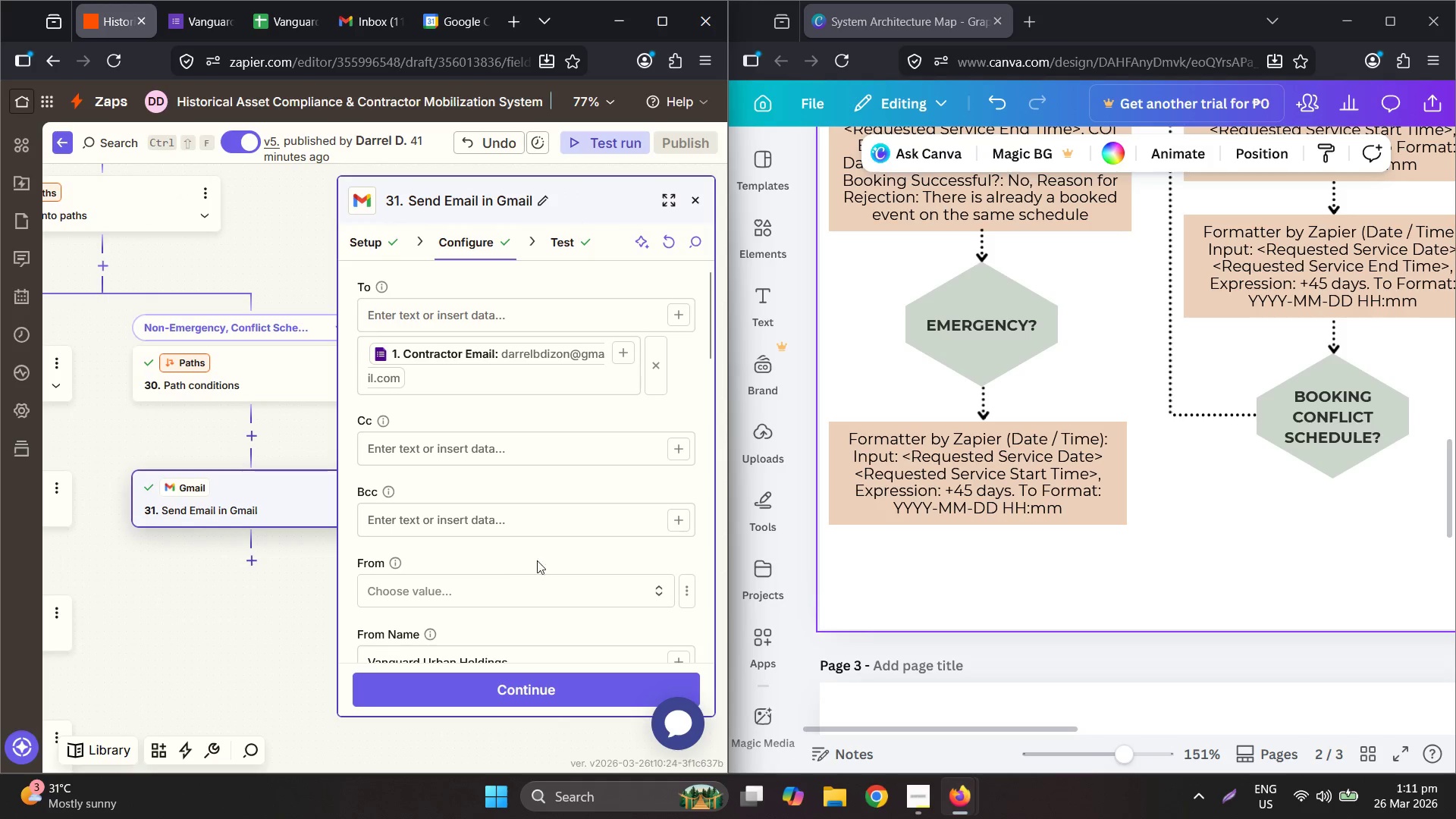 
hold_key(key=ControlLeft, duration=0.53)
scroll: coordinate [955, 585], scroll_direction: down, amount: 2.0
 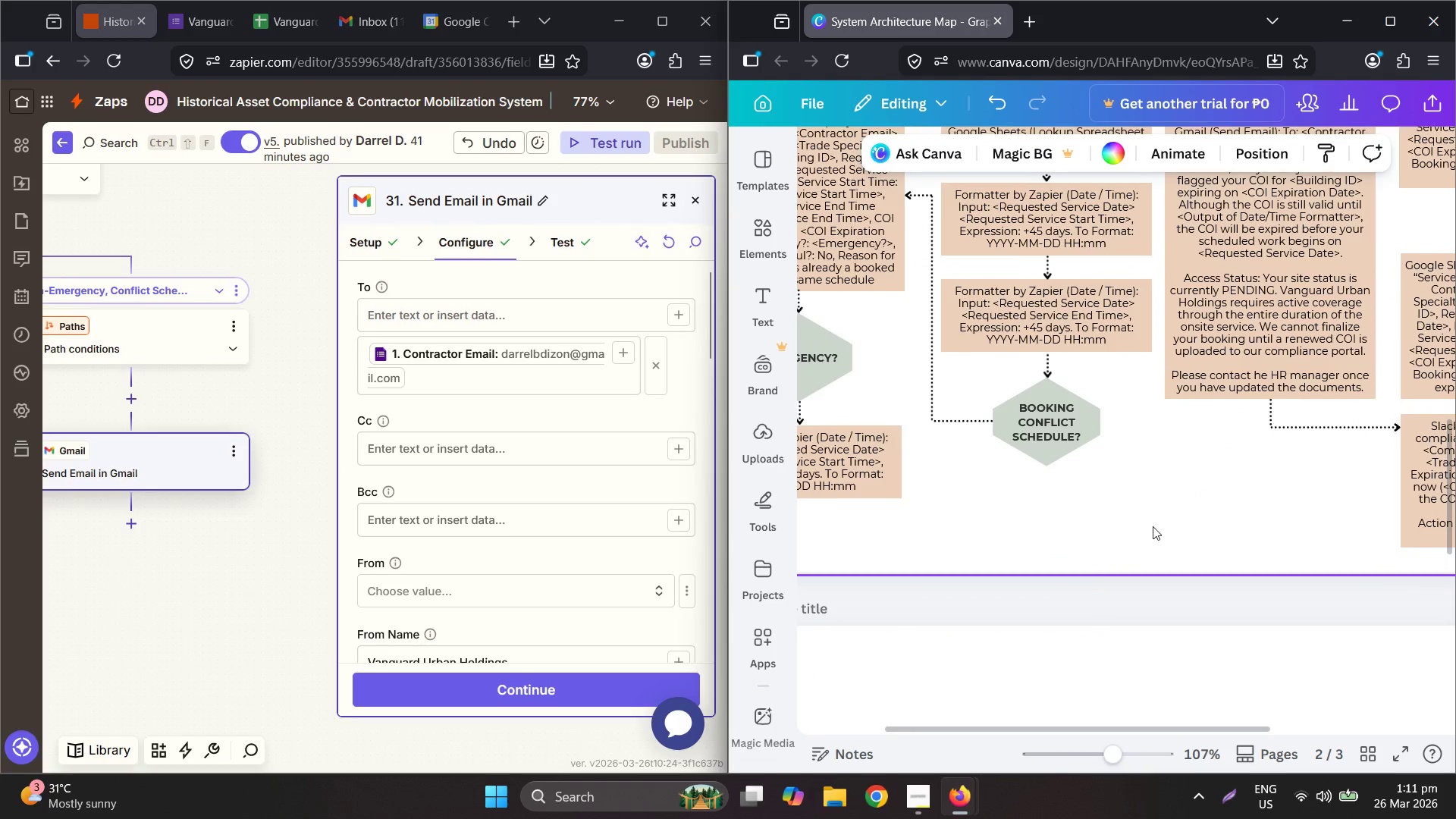 
hold_key(key=ControlLeft, duration=0.39)
scroll: coordinate [1125, 563], scroll_direction: down, amount: 2.0
 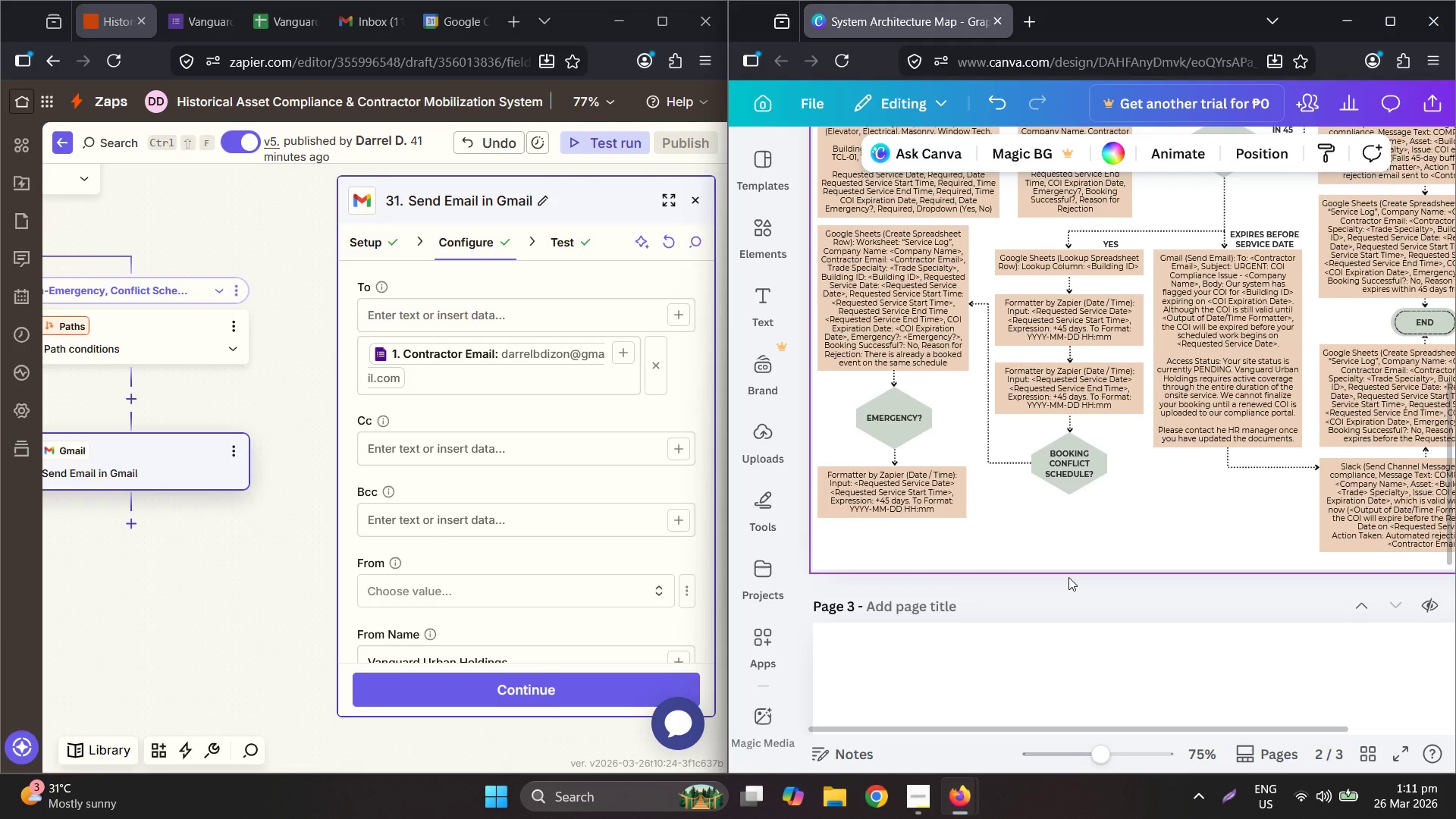 
scroll: coordinate [1109, 578], scroll_direction: up, amount: 1.0
 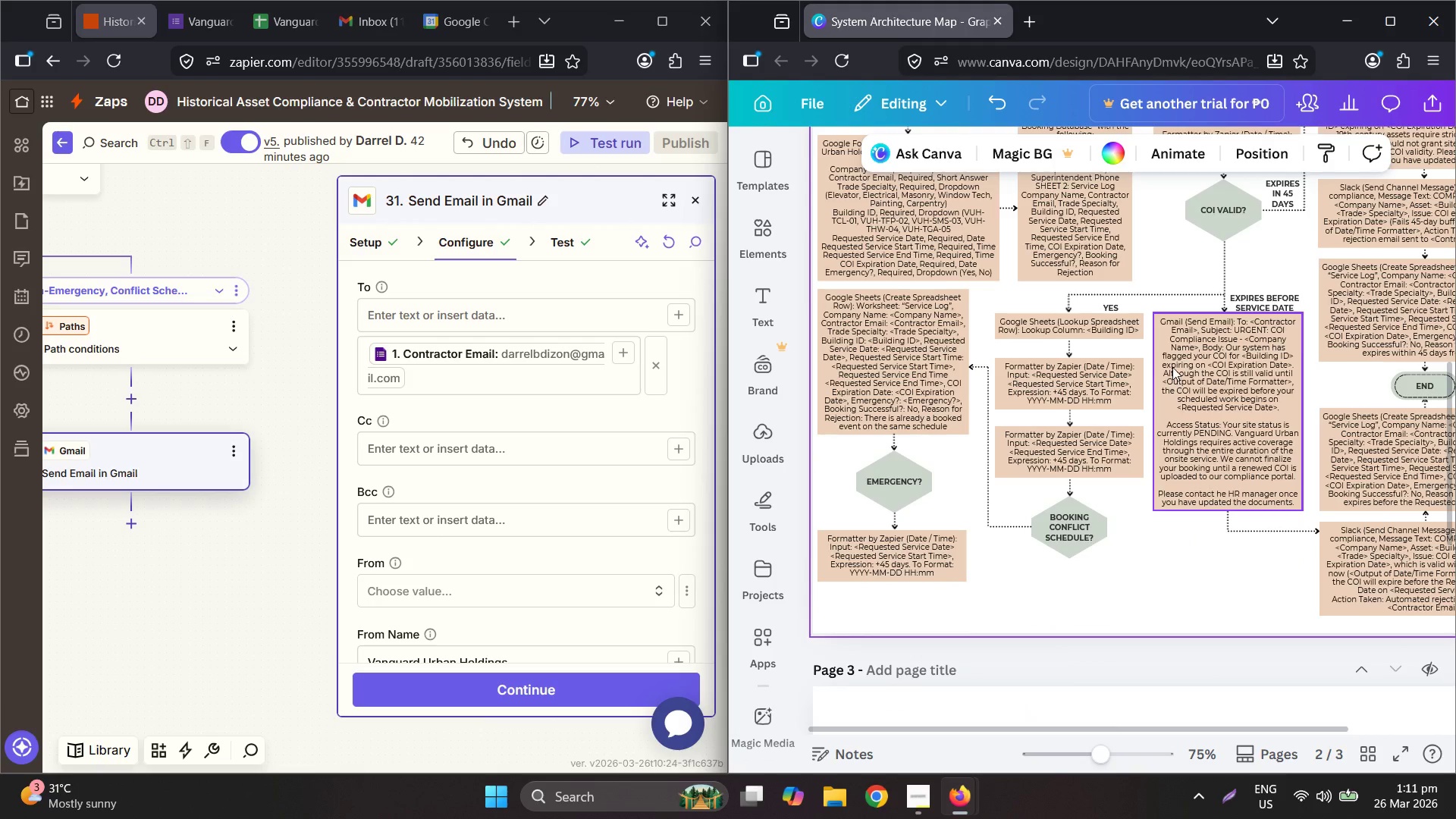 
hold_key(key=ControlLeft, duration=0.55)
scroll: coordinate [1134, 278], scroll_direction: up, amount: 7.0
 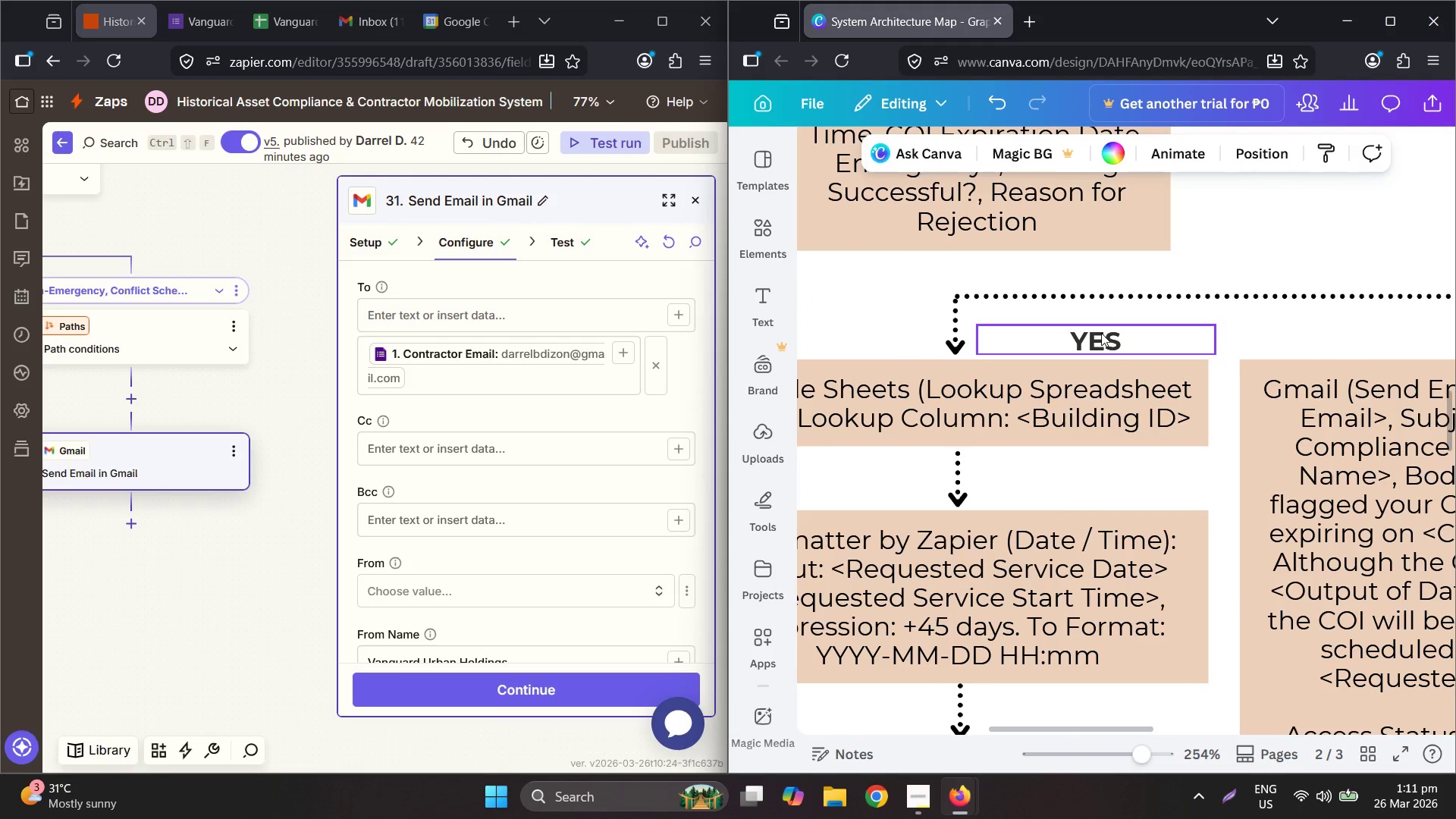 
left_click_drag(start_coordinate=[1101, 332], to_coordinate=[999, 331])
 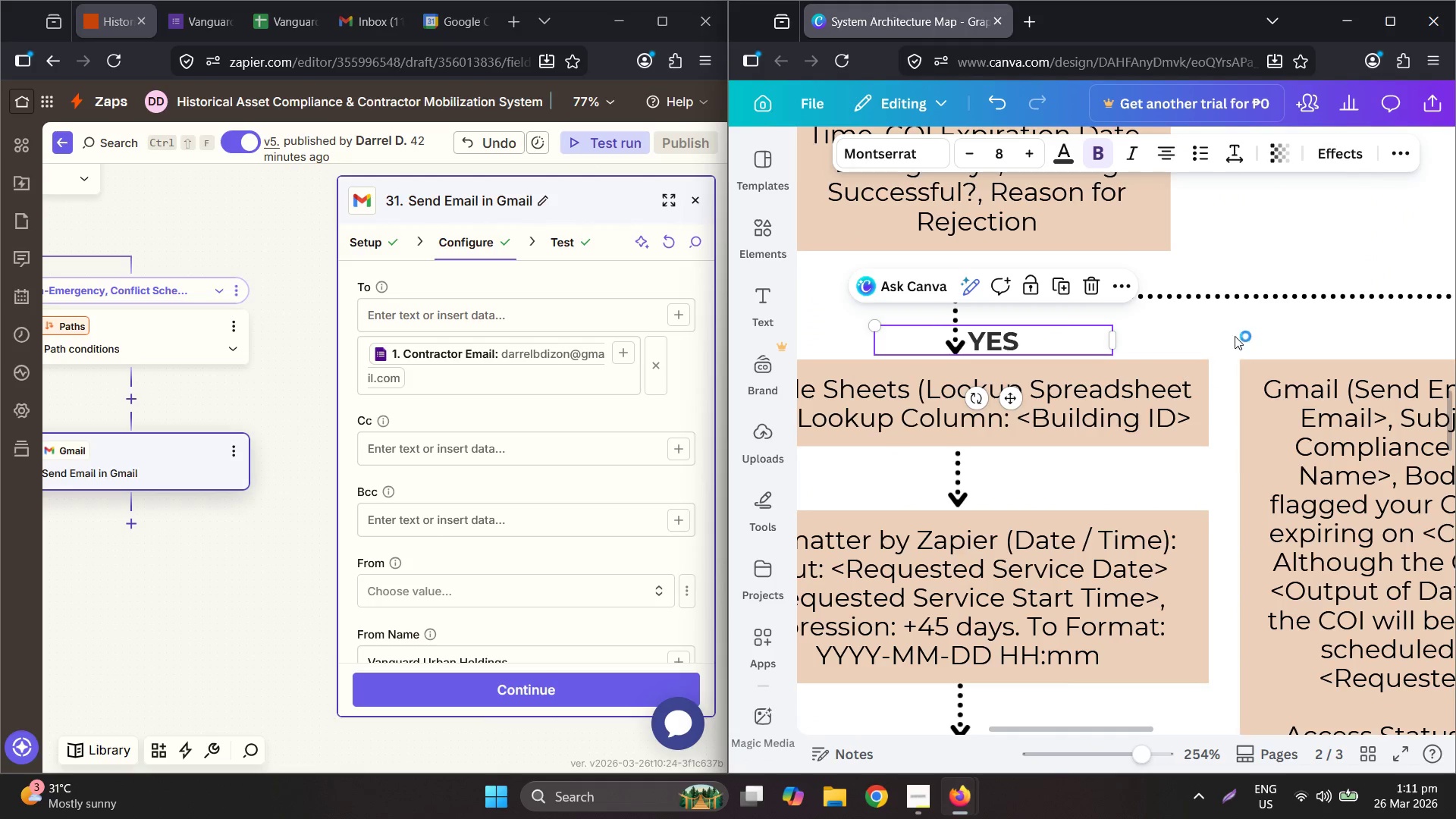 
hold_key(key=ControlLeft, duration=0.78)
scroll: coordinate [1254, 332], scroll_direction: down, amount: 7.0
 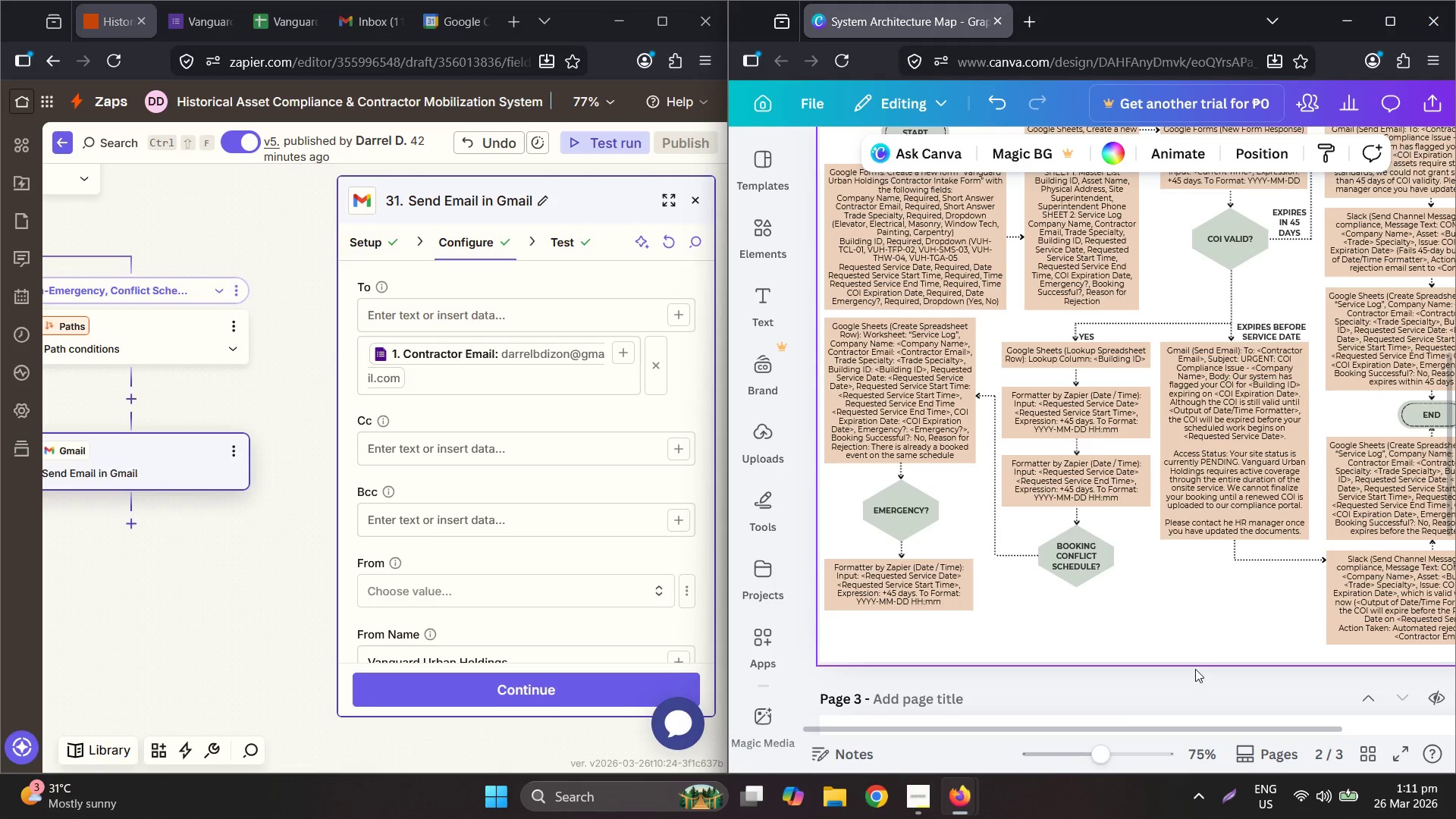 
hold_key(key=ControlLeft, duration=1.14)
scroll: coordinate [952, 508], scroll_direction: up, amount: 5.0
 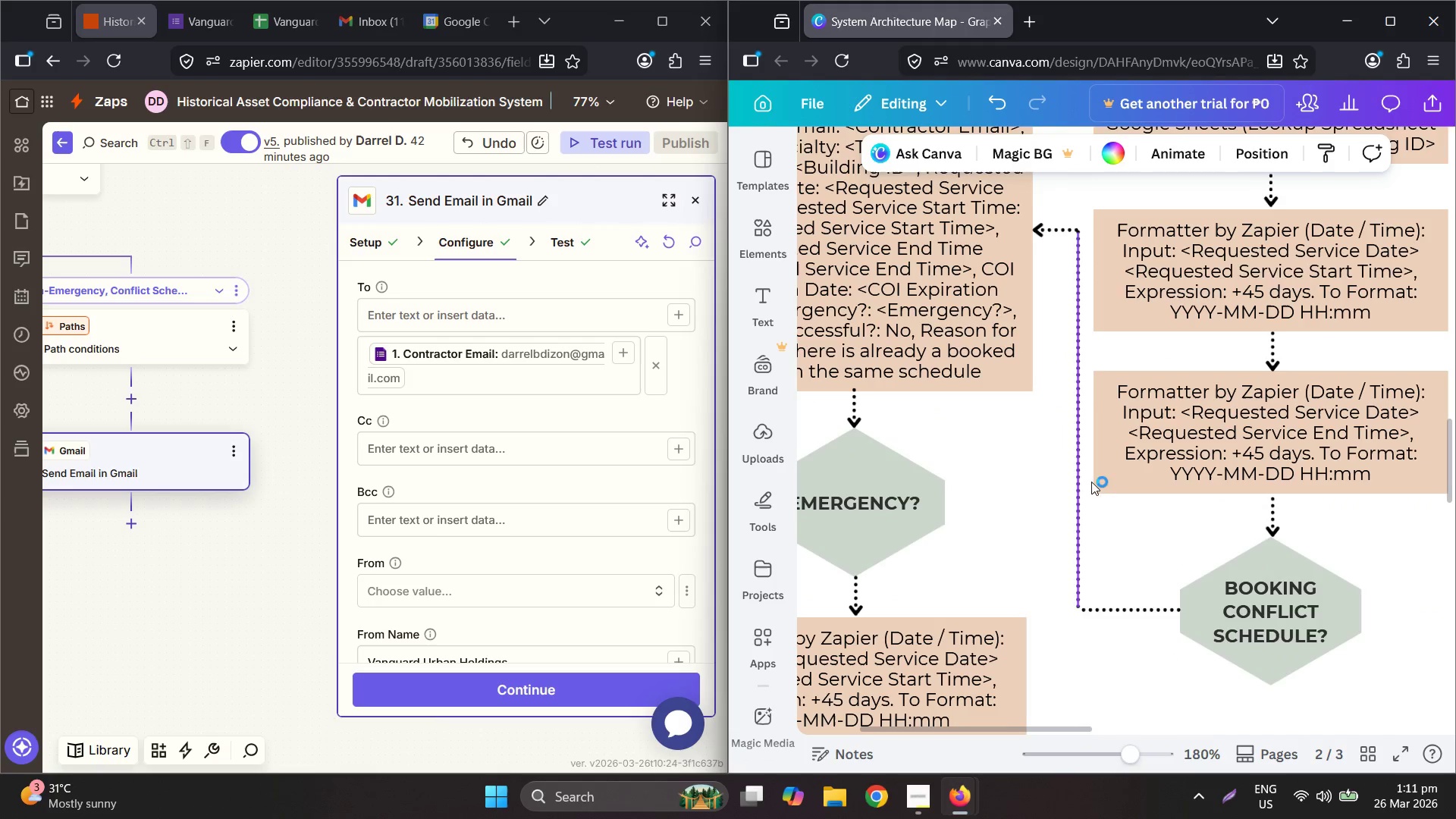 
hold_key(key=ControlLeft, duration=0.48)
scroll: coordinate [930, 601], scroll_direction: down, amount: 3.0
 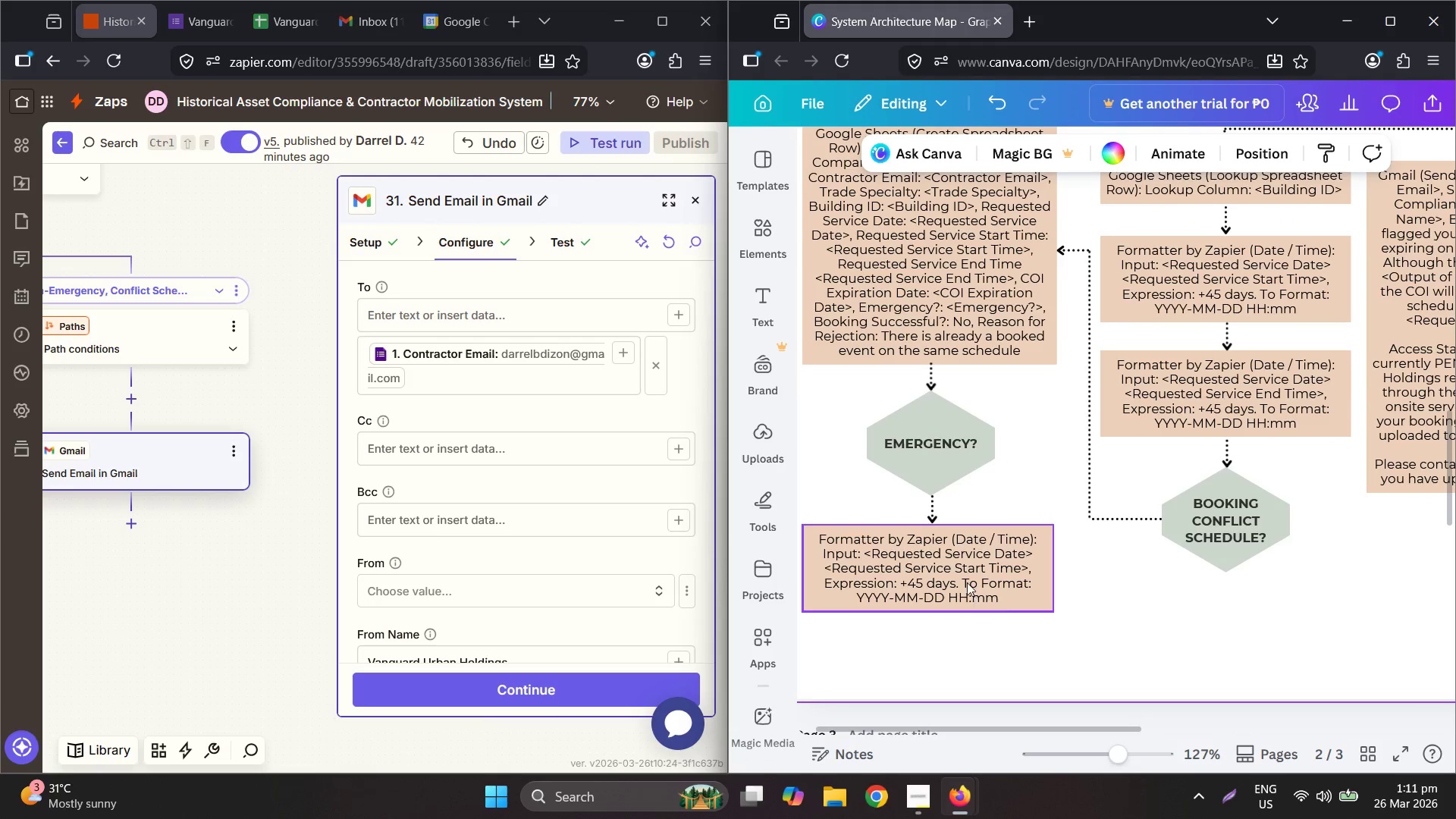 
left_click([966, 580])
 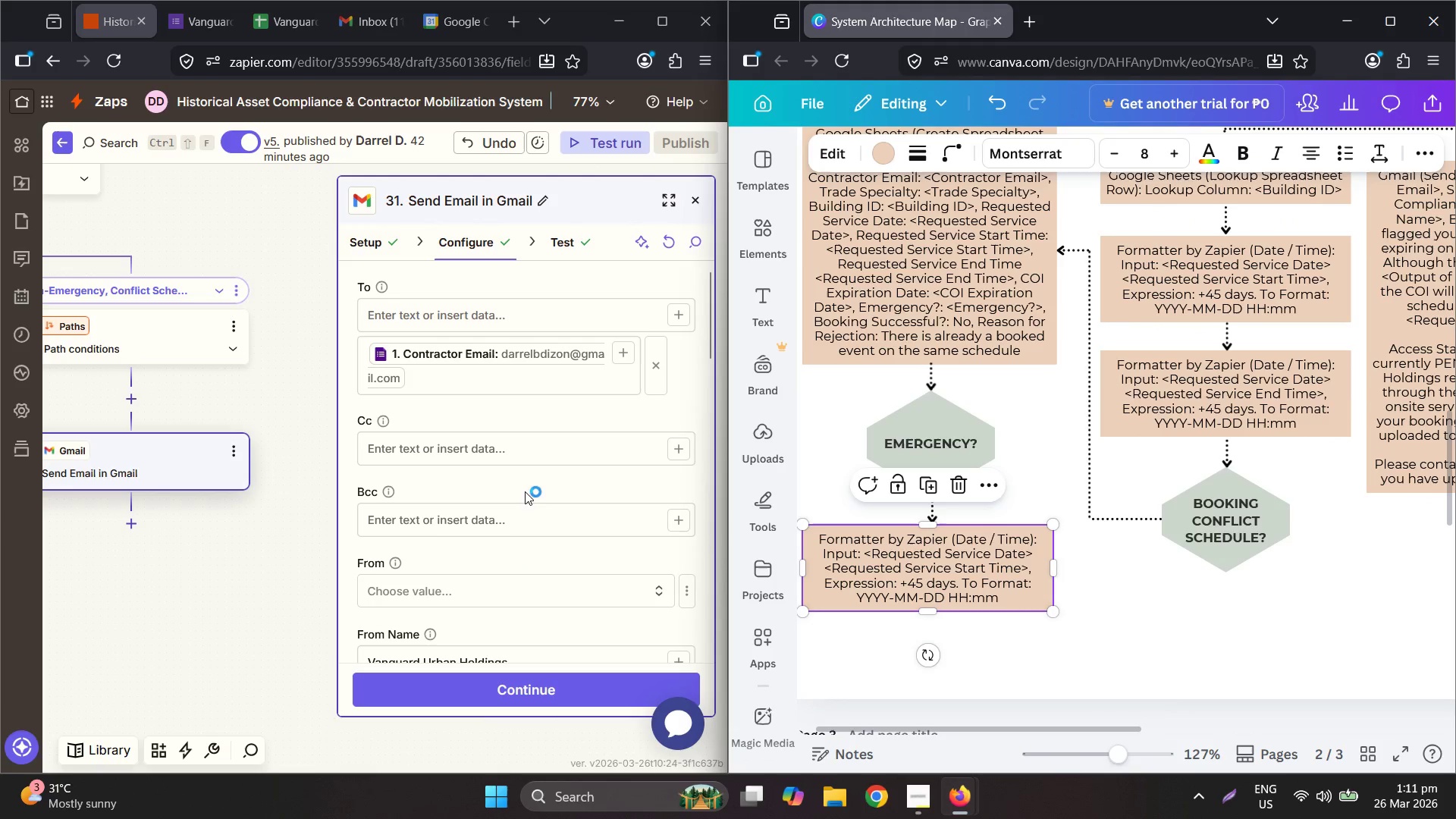 
scroll: coordinate [528, 463], scroll_direction: down, amount: 2.0
 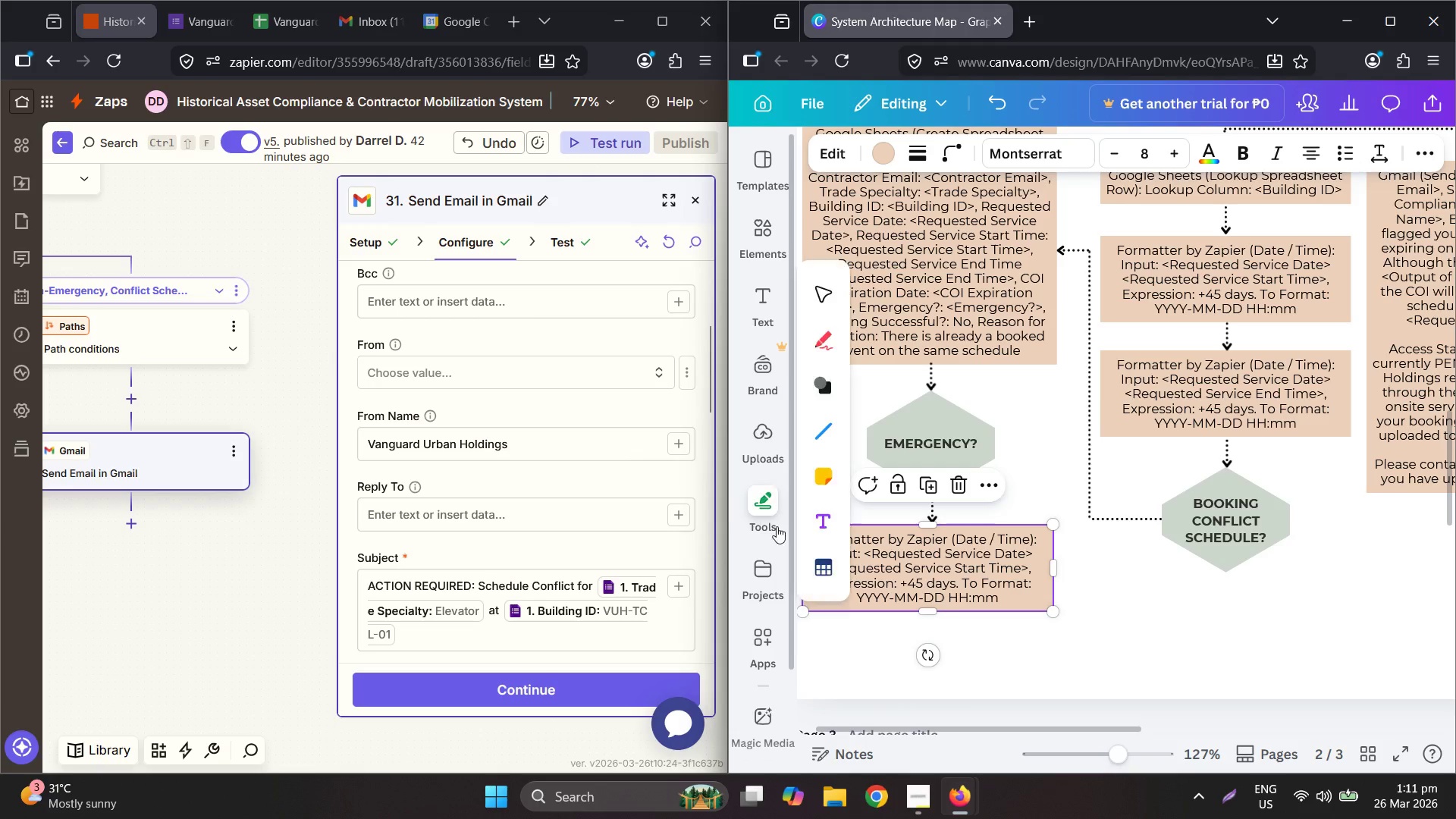 
scroll: coordinate [1216, 408], scroll_direction: up, amount: 3.0
 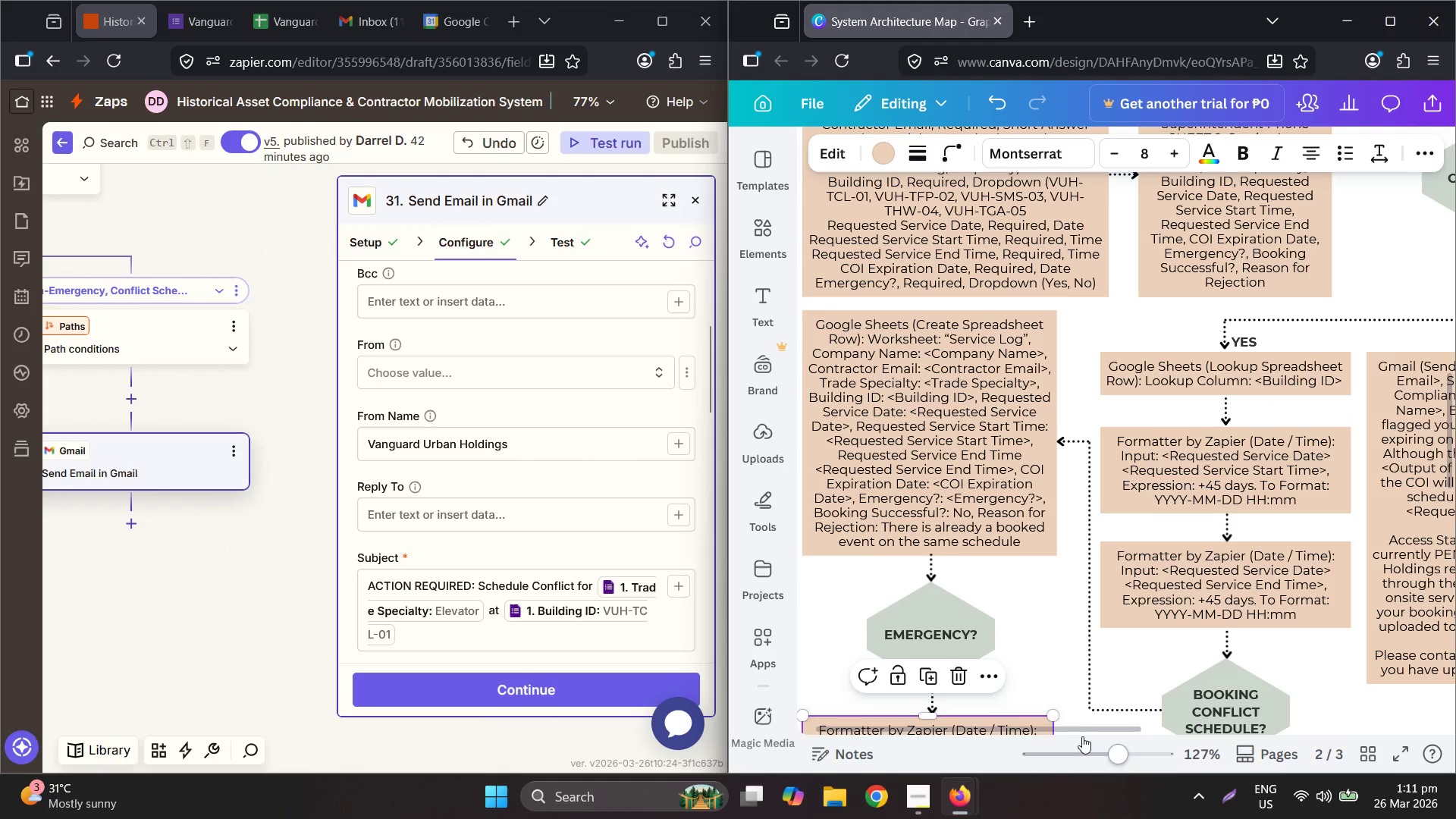 
left_click_drag(start_coordinate=[1073, 725], to_coordinate=[1419, 719])
 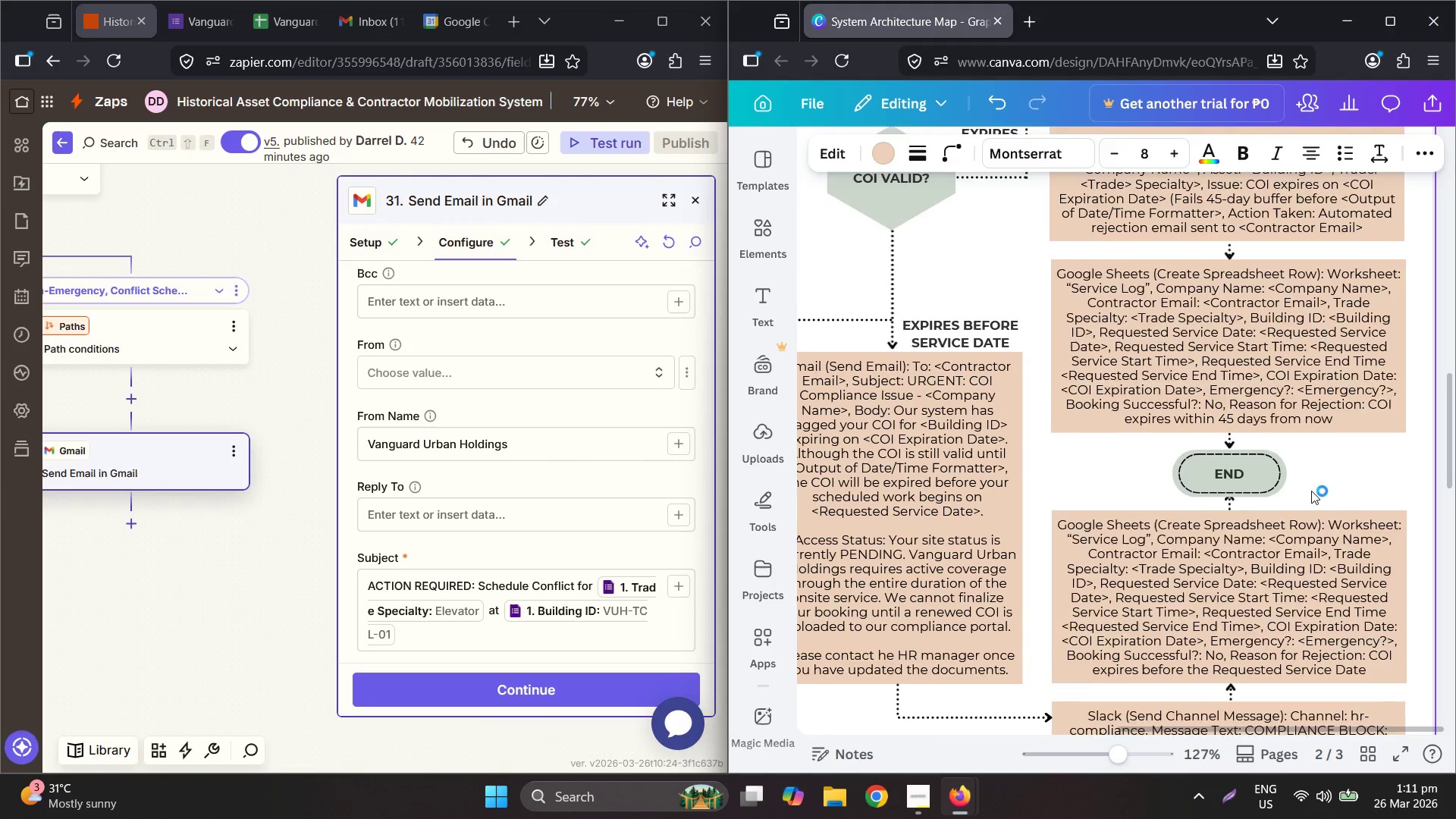 
scroll: coordinate [1311, 491], scroll_direction: up, amount: 1.0
 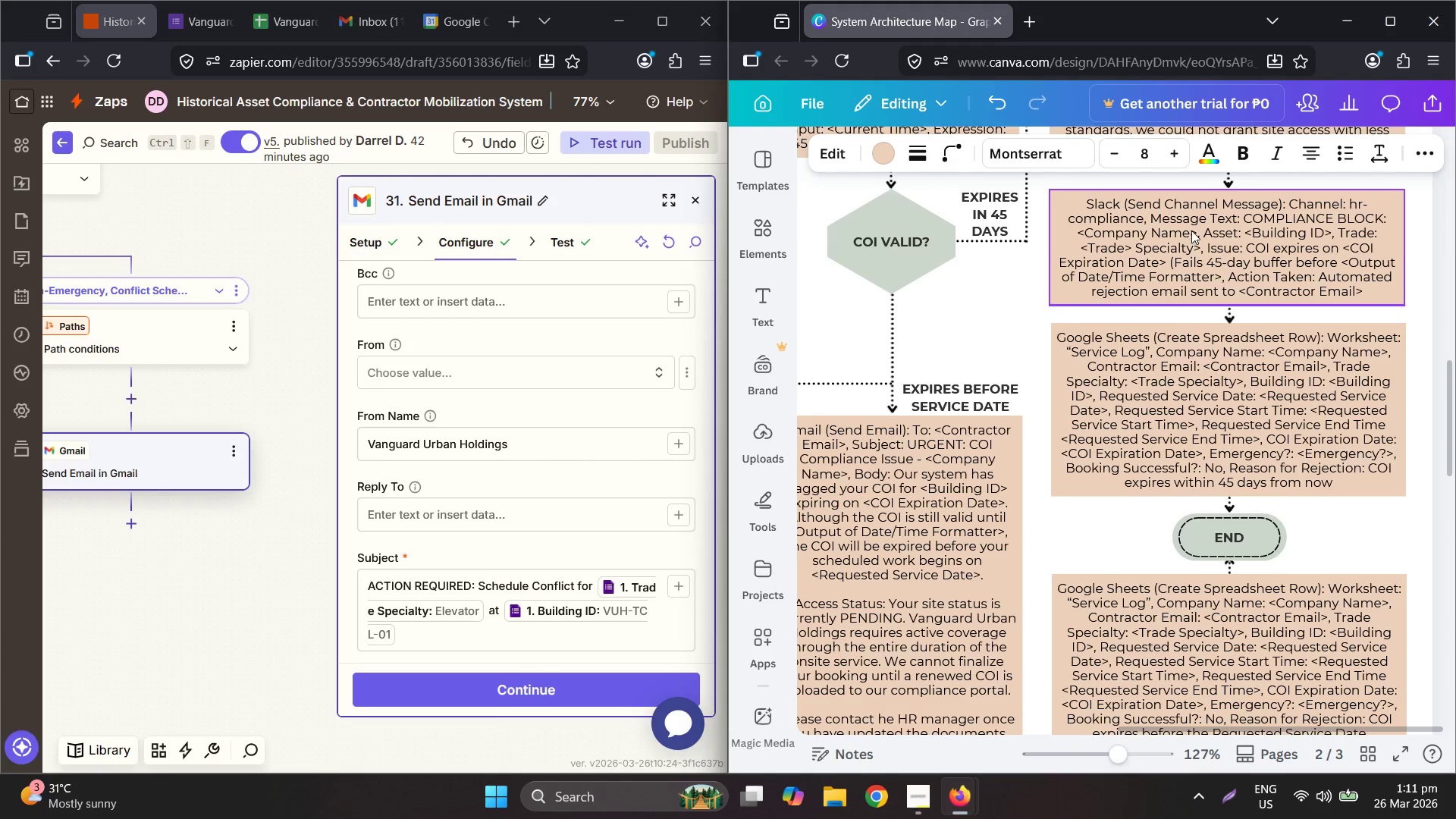 
double_click([1191, 231])
 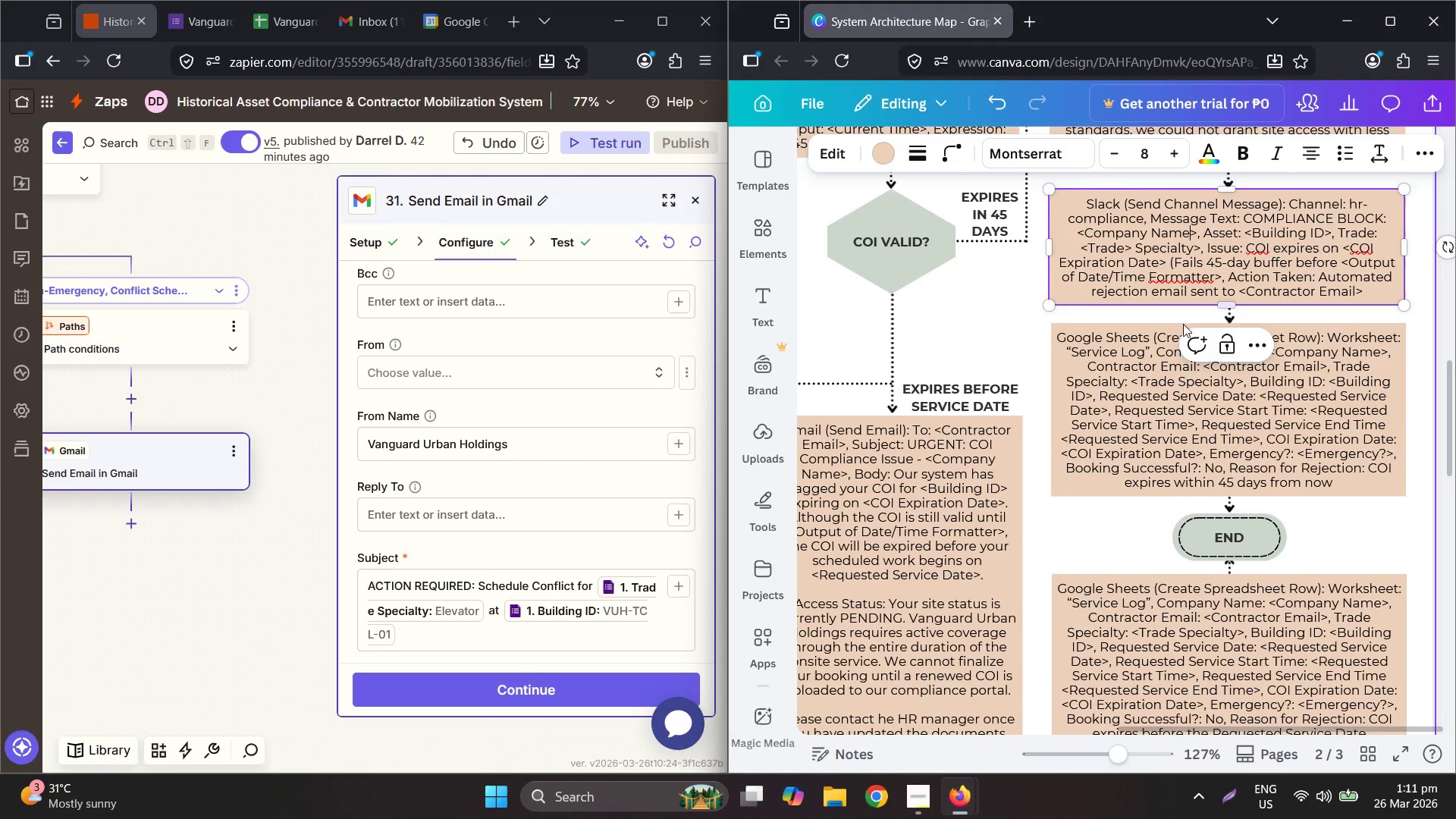 
scroll: coordinate [1186, 344], scroll_direction: up, amount: 2.0
 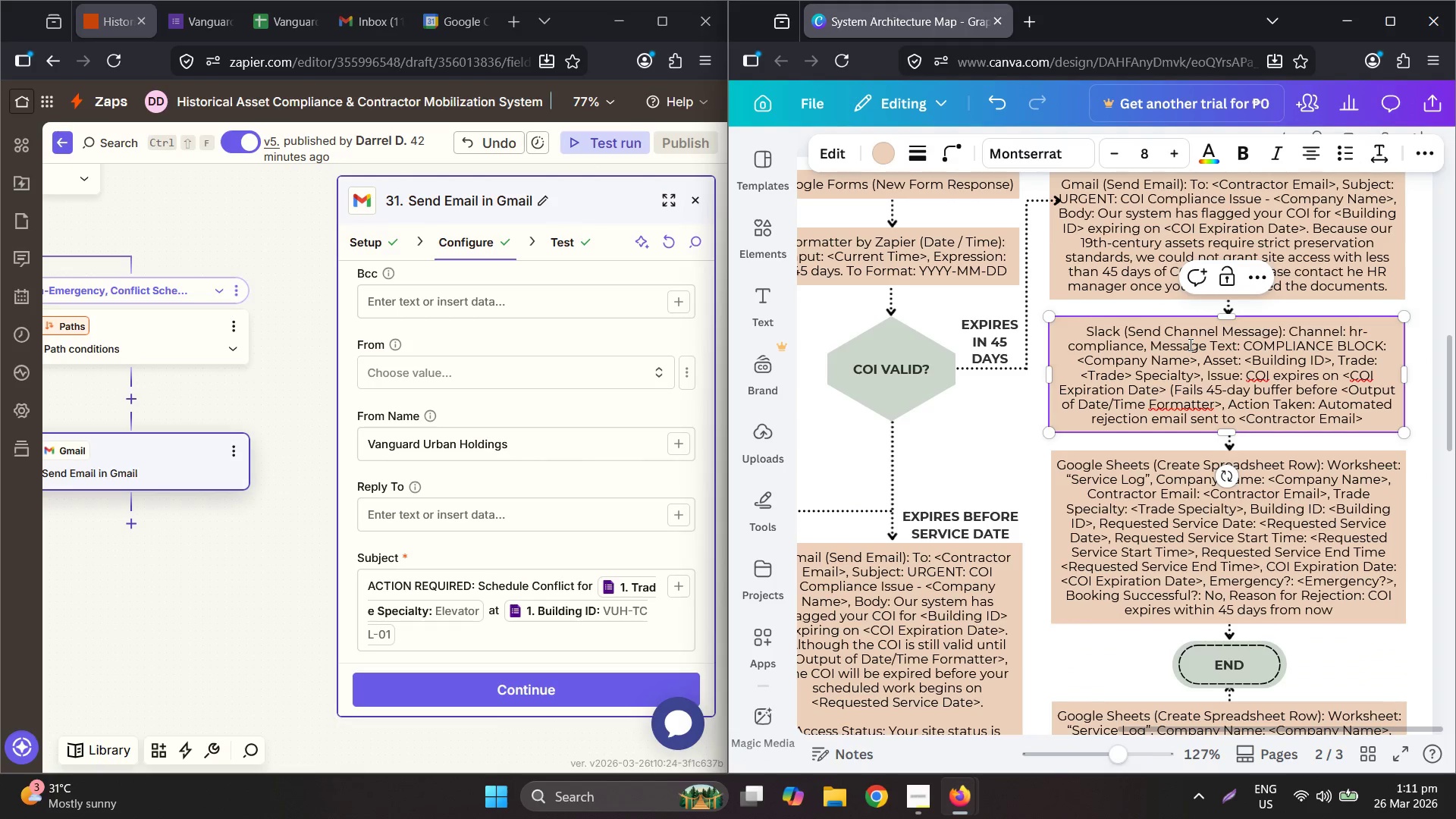 
scroll: coordinate [1189, 344], scroll_direction: down, amount: 1.0
 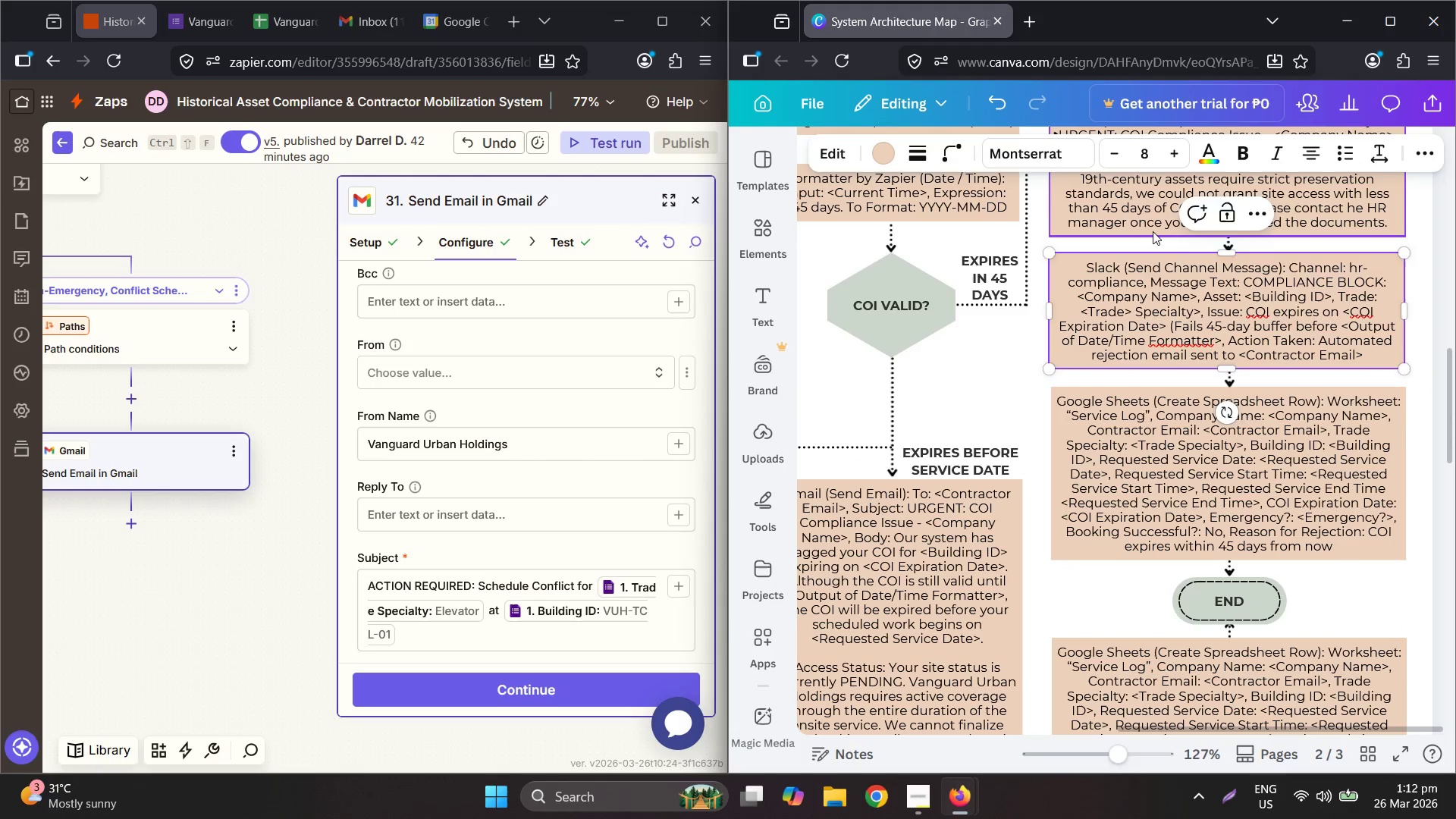 
double_click([1153, 231])
 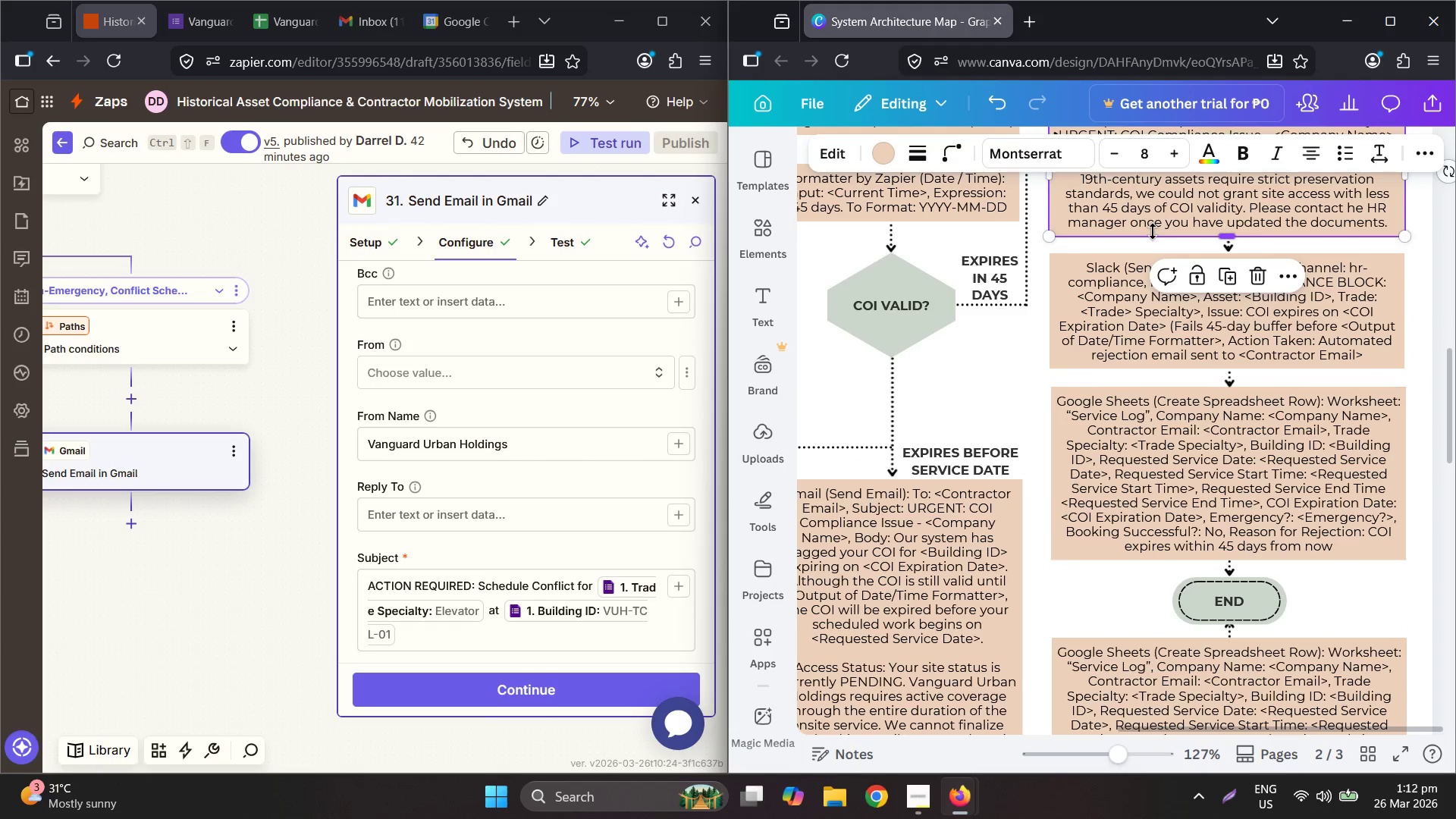 
triple_click([1144, 217])
 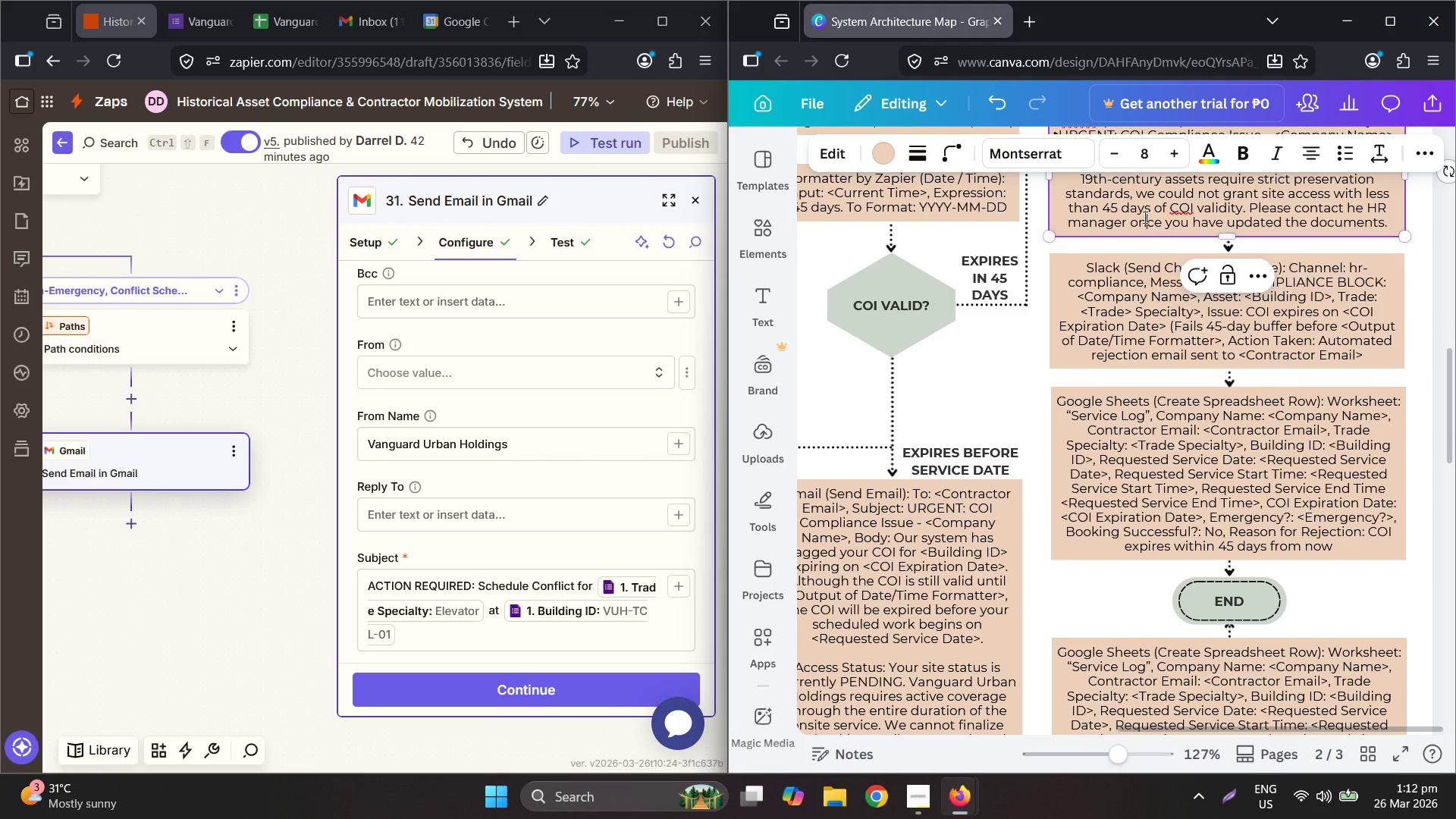 
triple_click([1144, 217])
 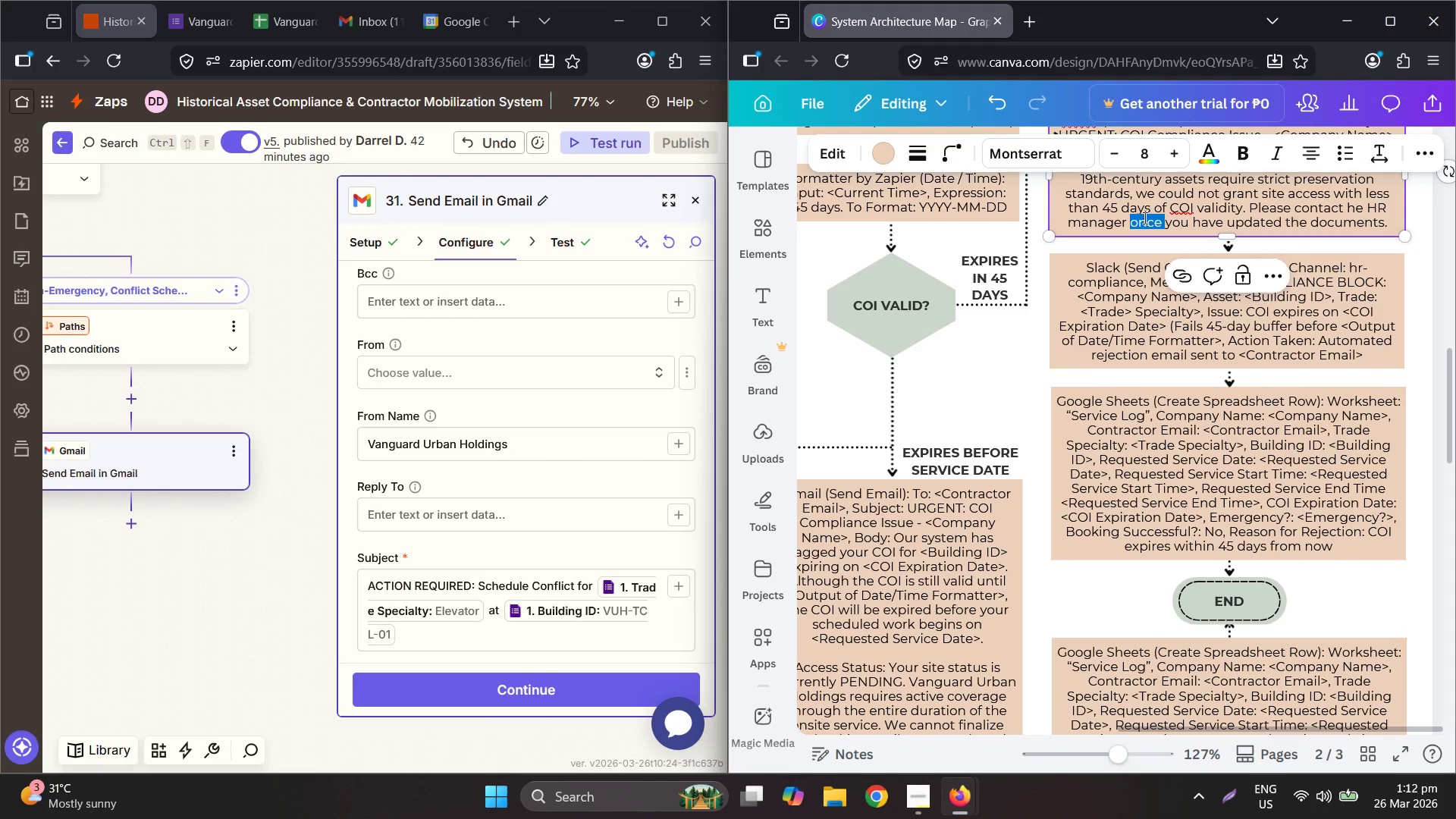 
key(Control+A)
 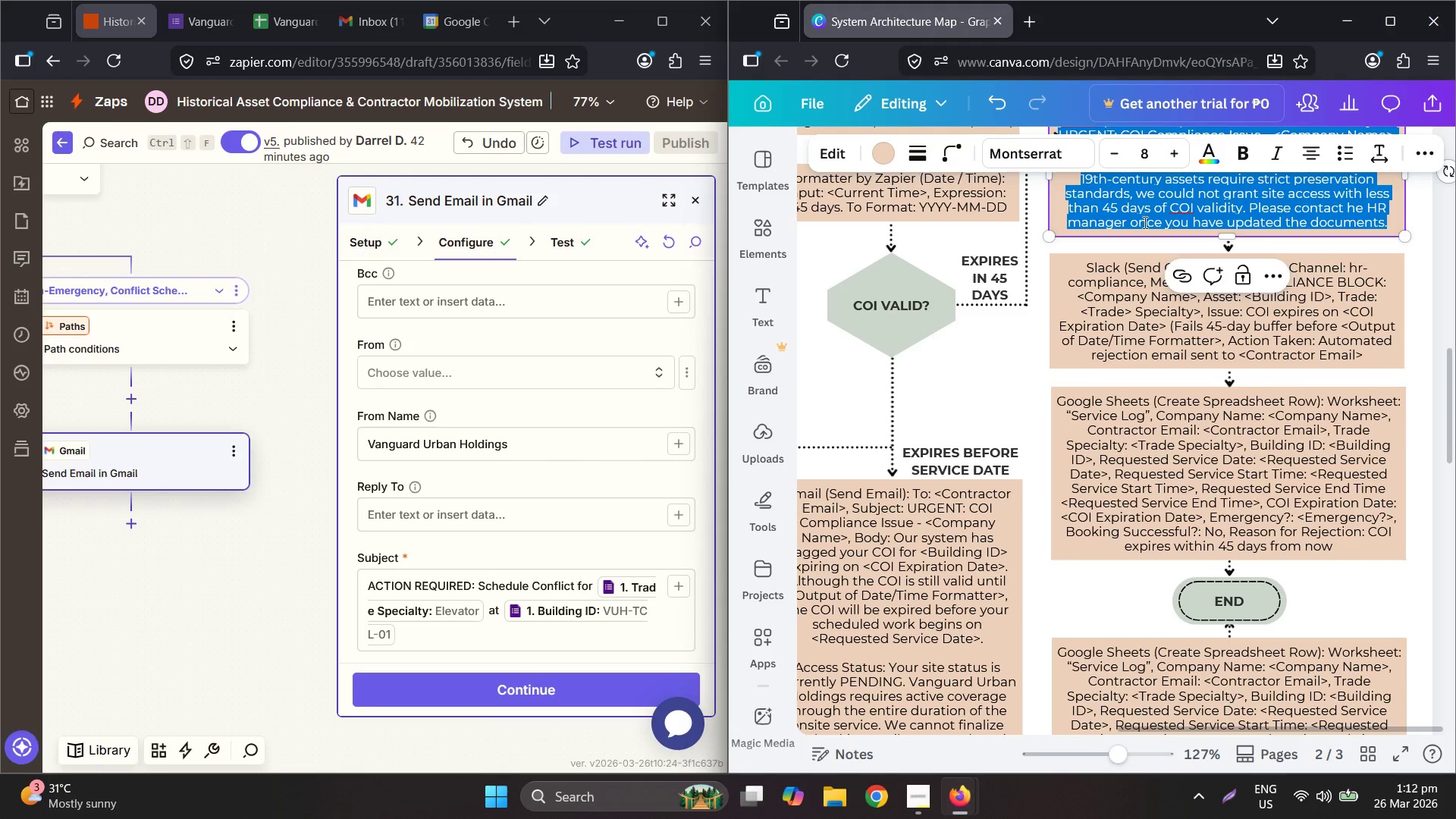 
key(Control+C)
 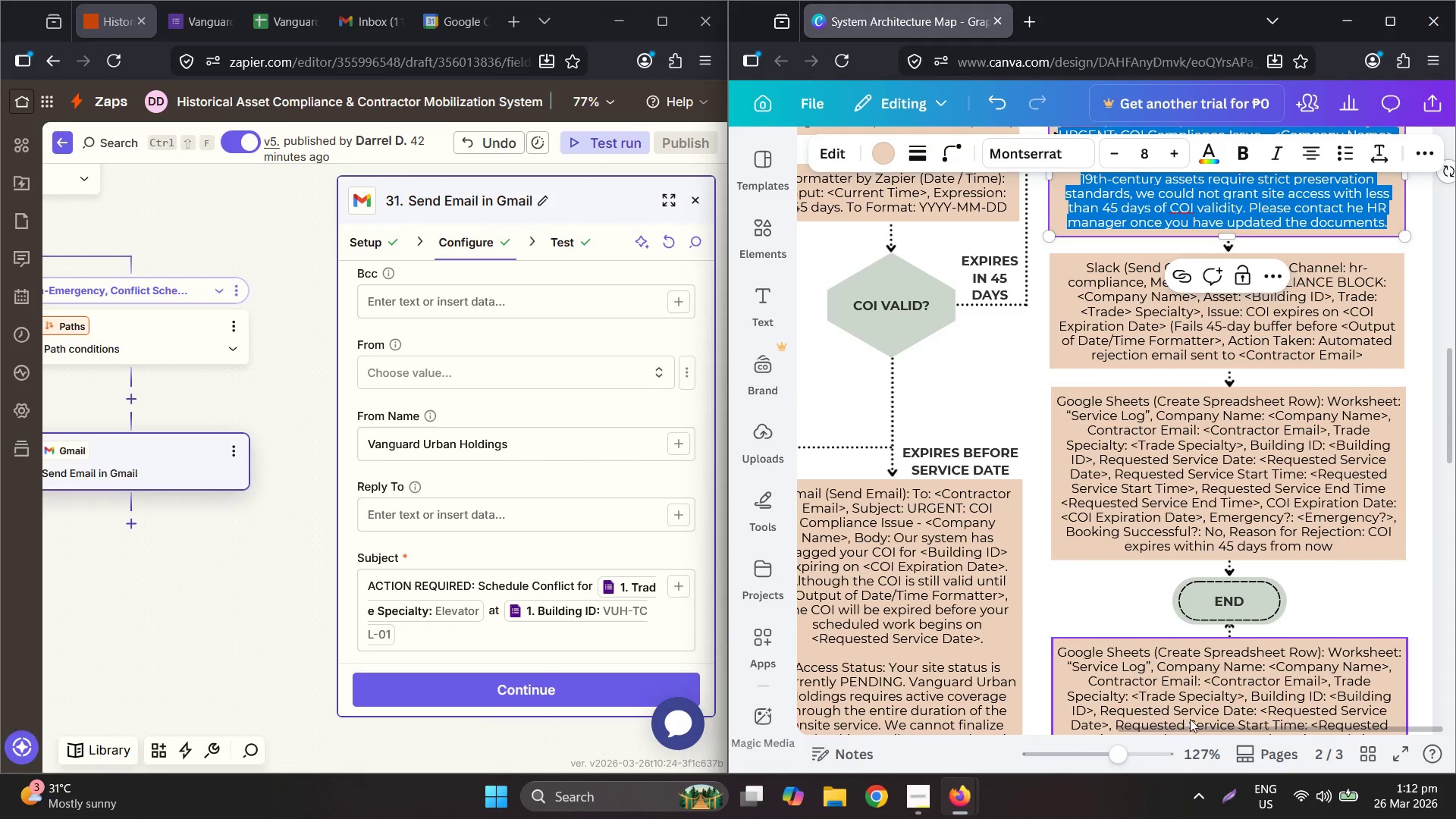 
left_click_drag(start_coordinate=[1195, 727], to_coordinate=[776, 695])
 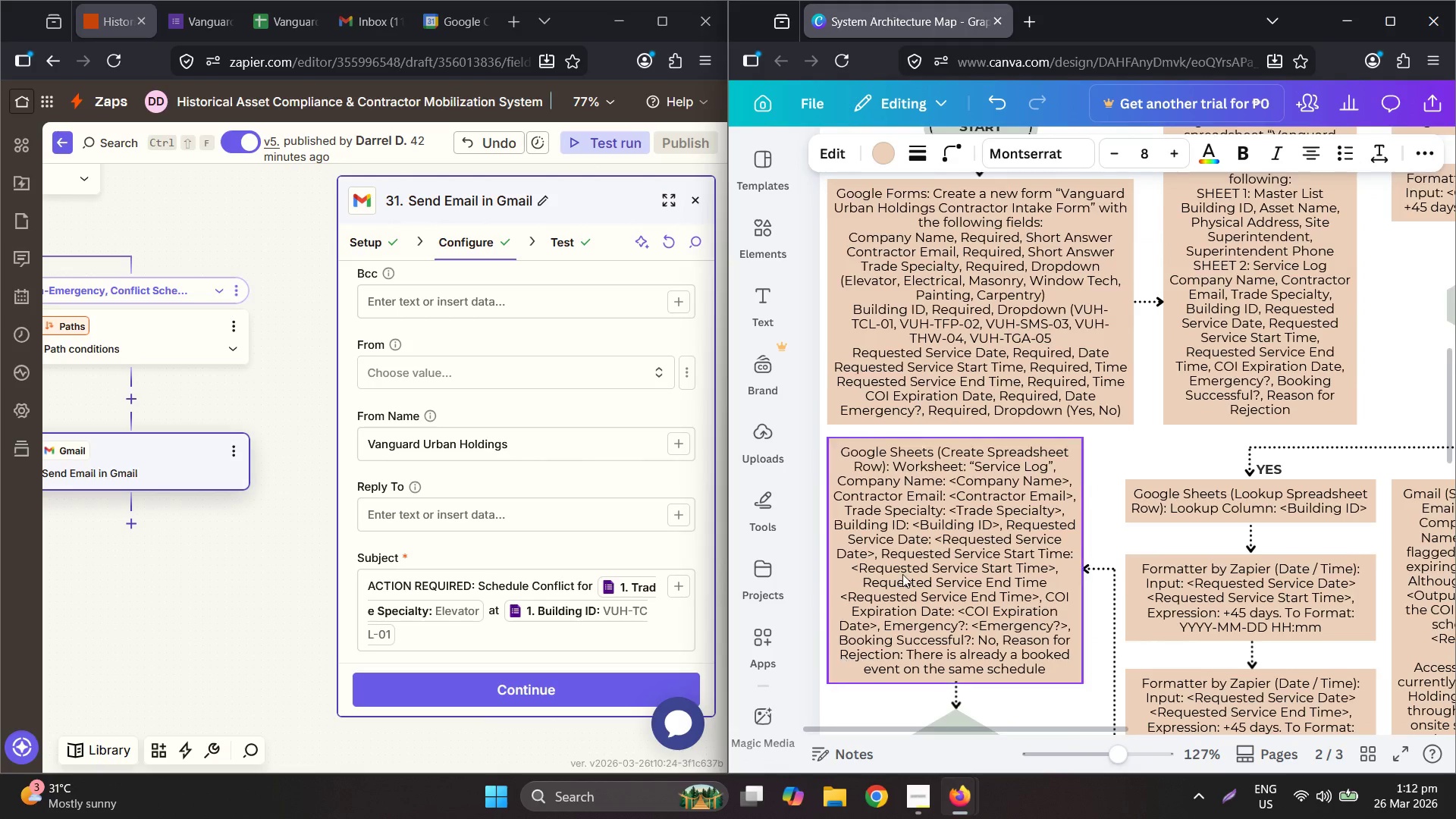 
left_click([902, 388])
 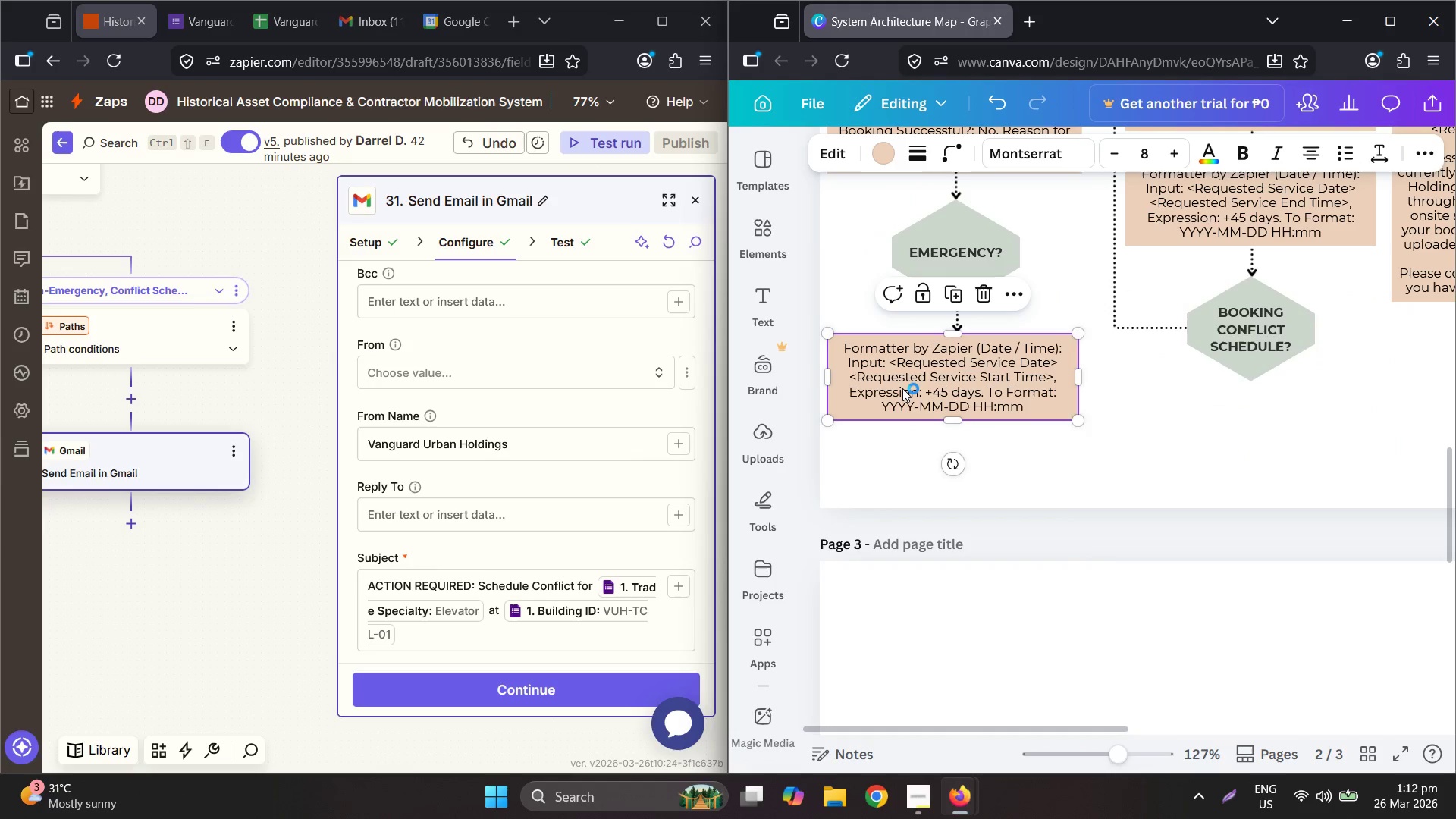 
scroll: coordinate [910, 578], scroll_direction: down, amount: 8.0
 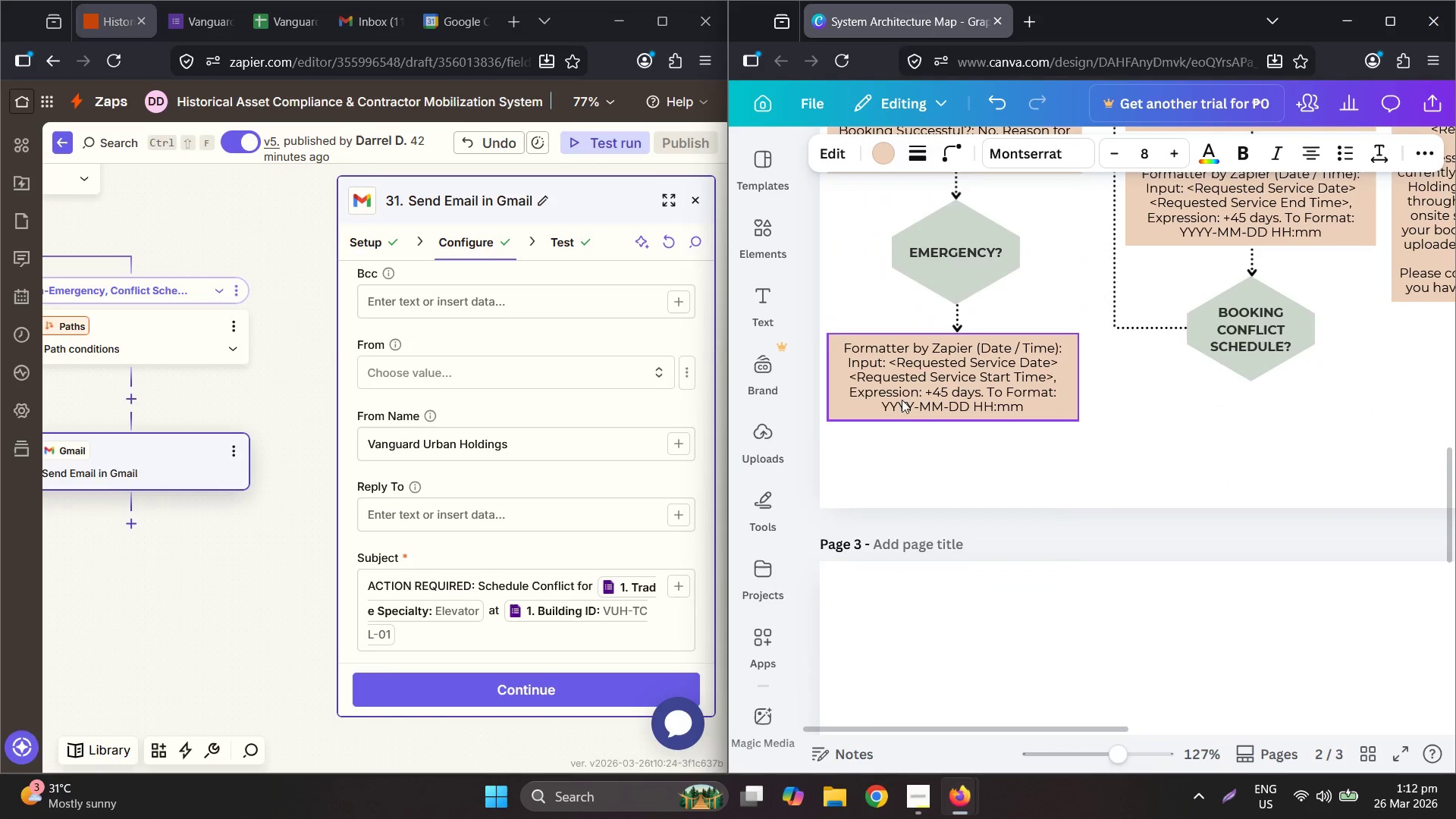 
double_click([902, 388])
 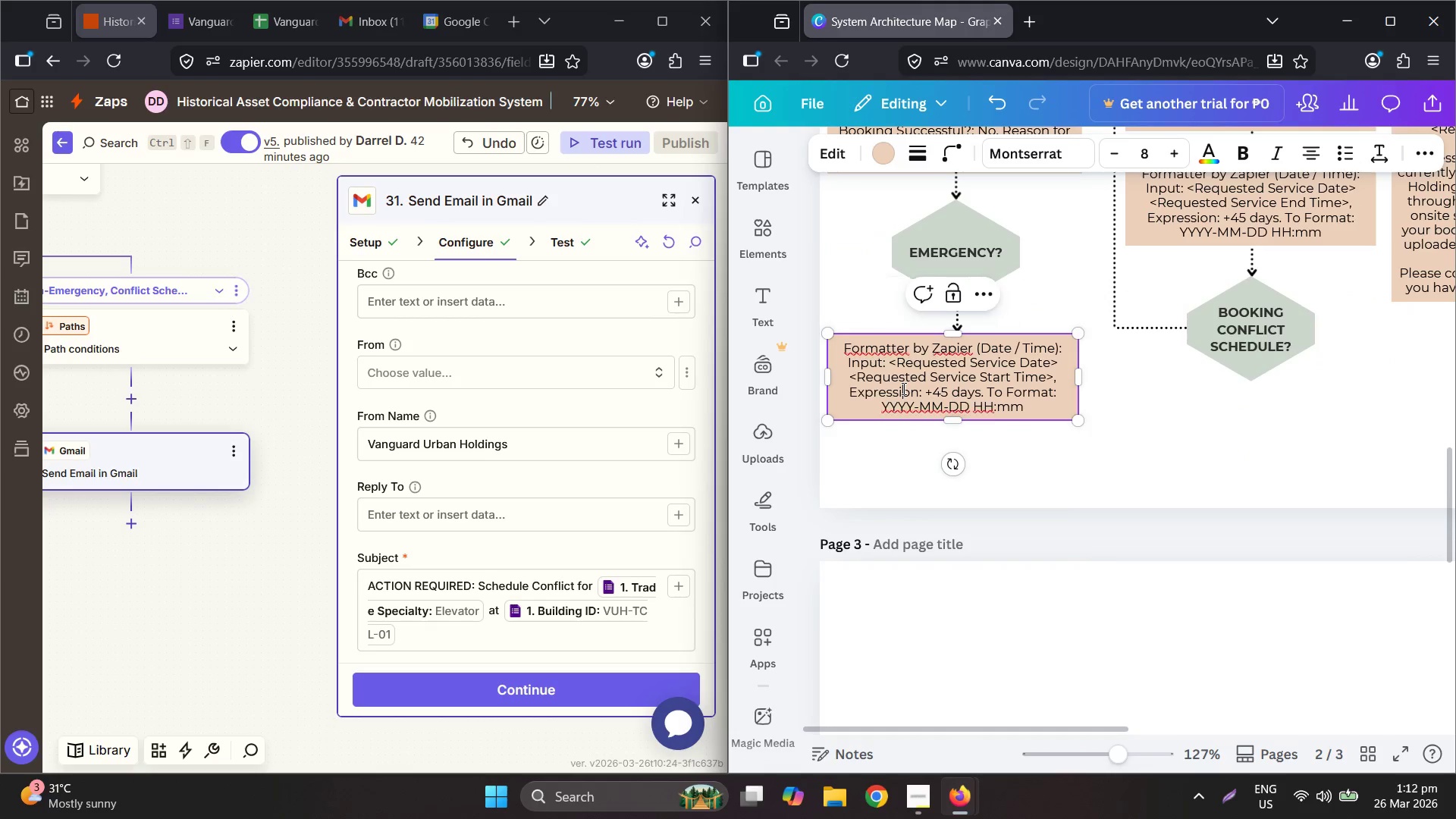 
key(Control+A)
 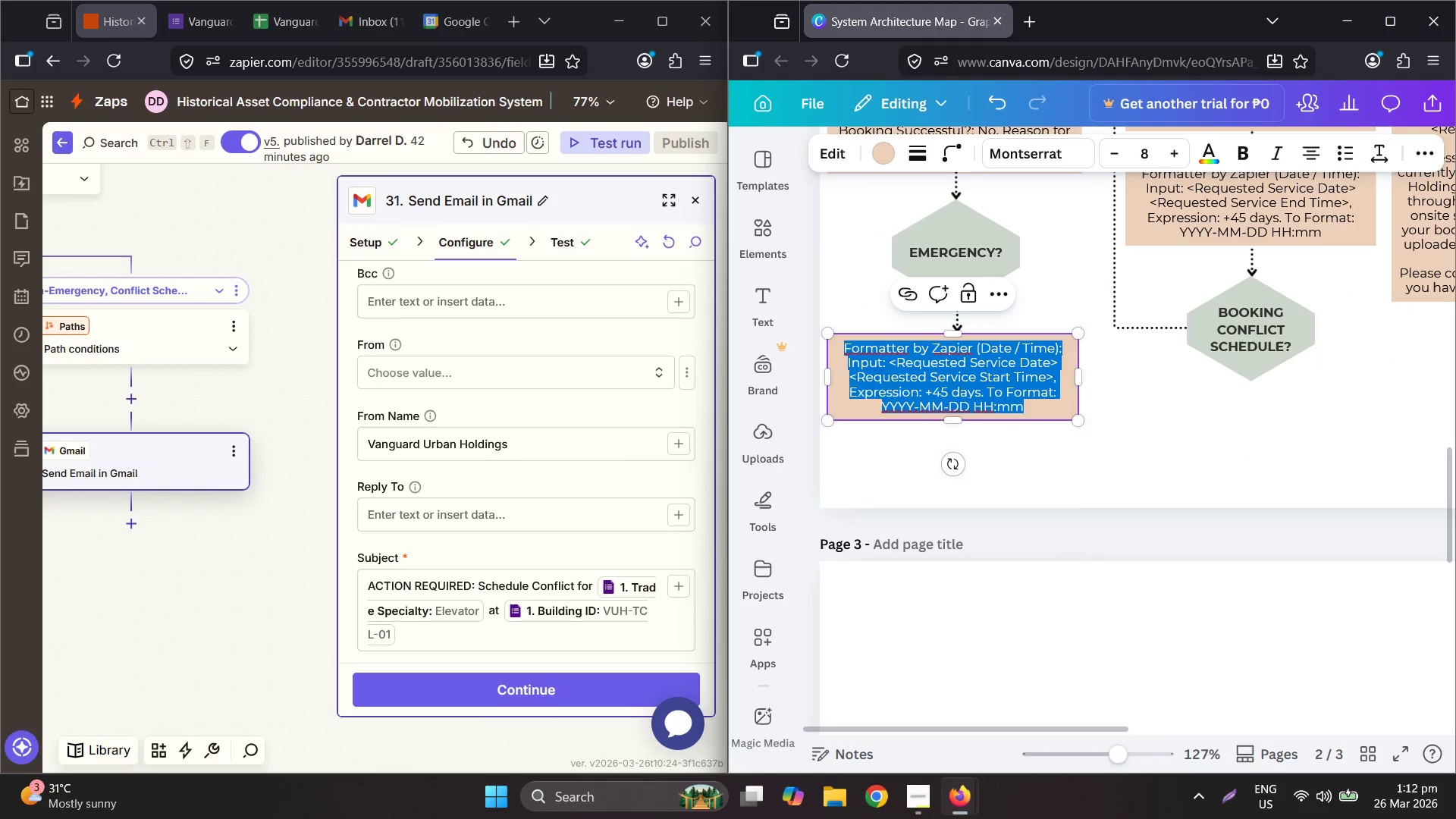 
key(Control+V)
 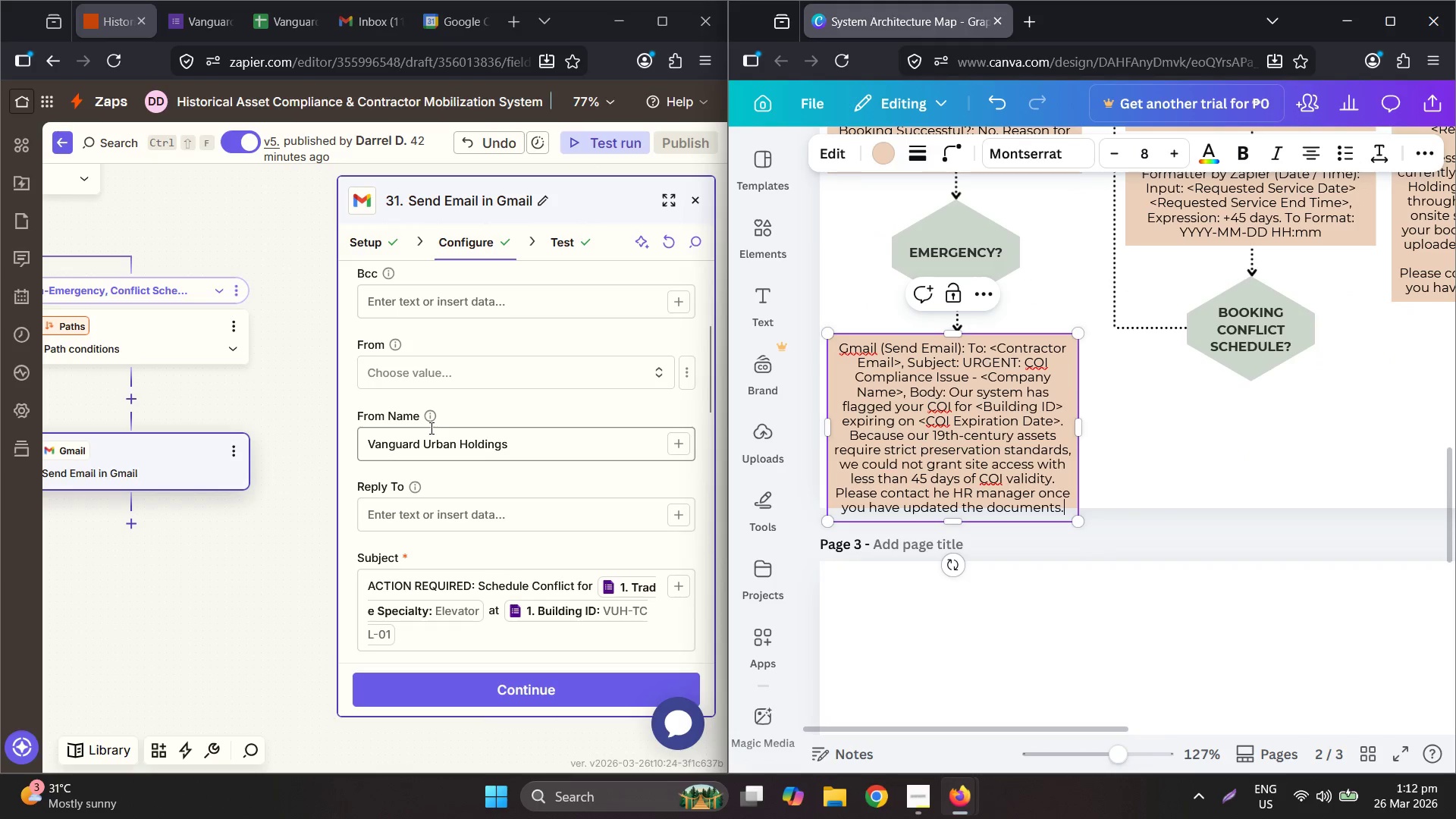 
scroll: coordinate [433, 423], scroll_direction: down, amount: 2.0
 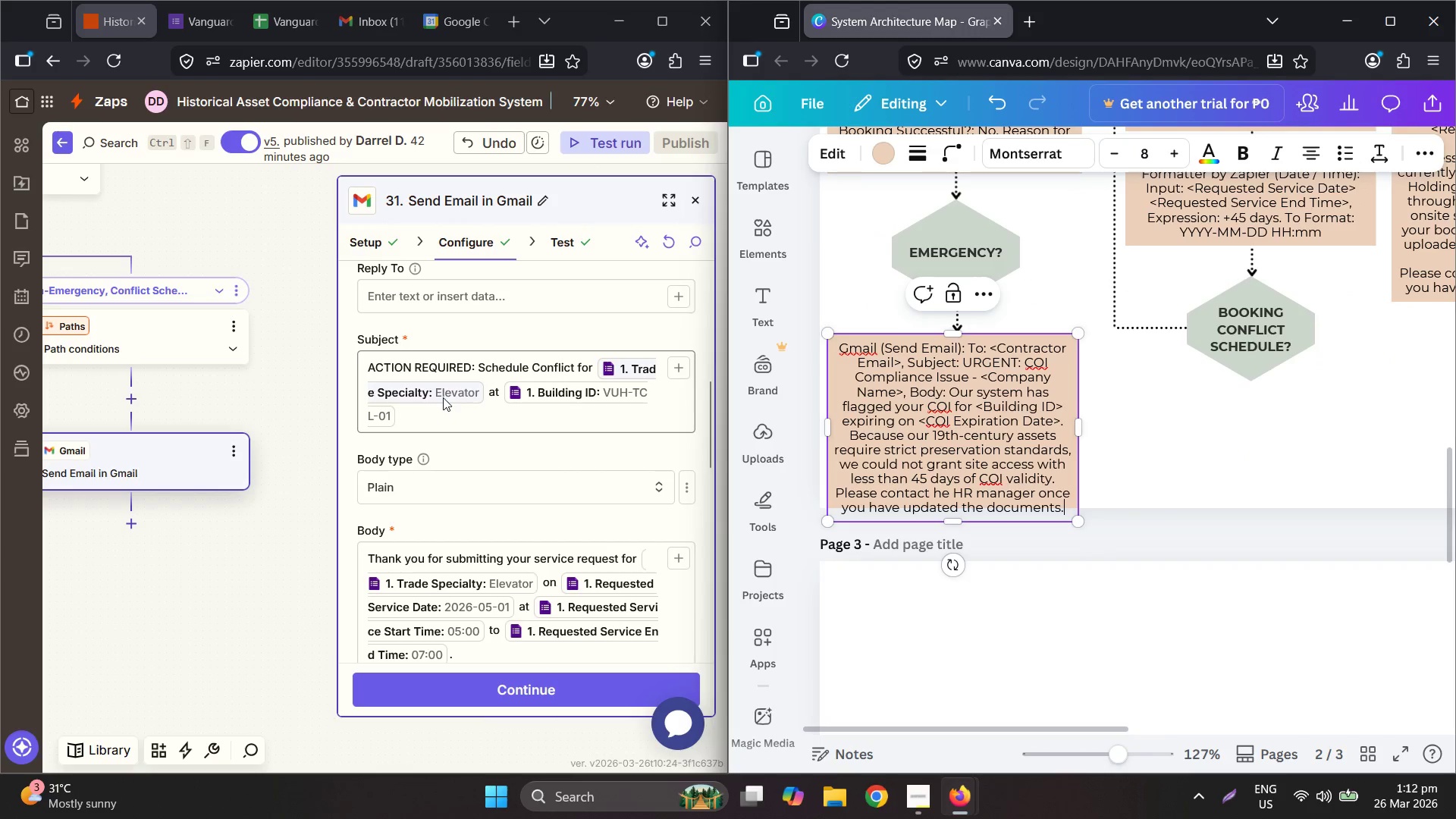 
double_click([443, 396])
 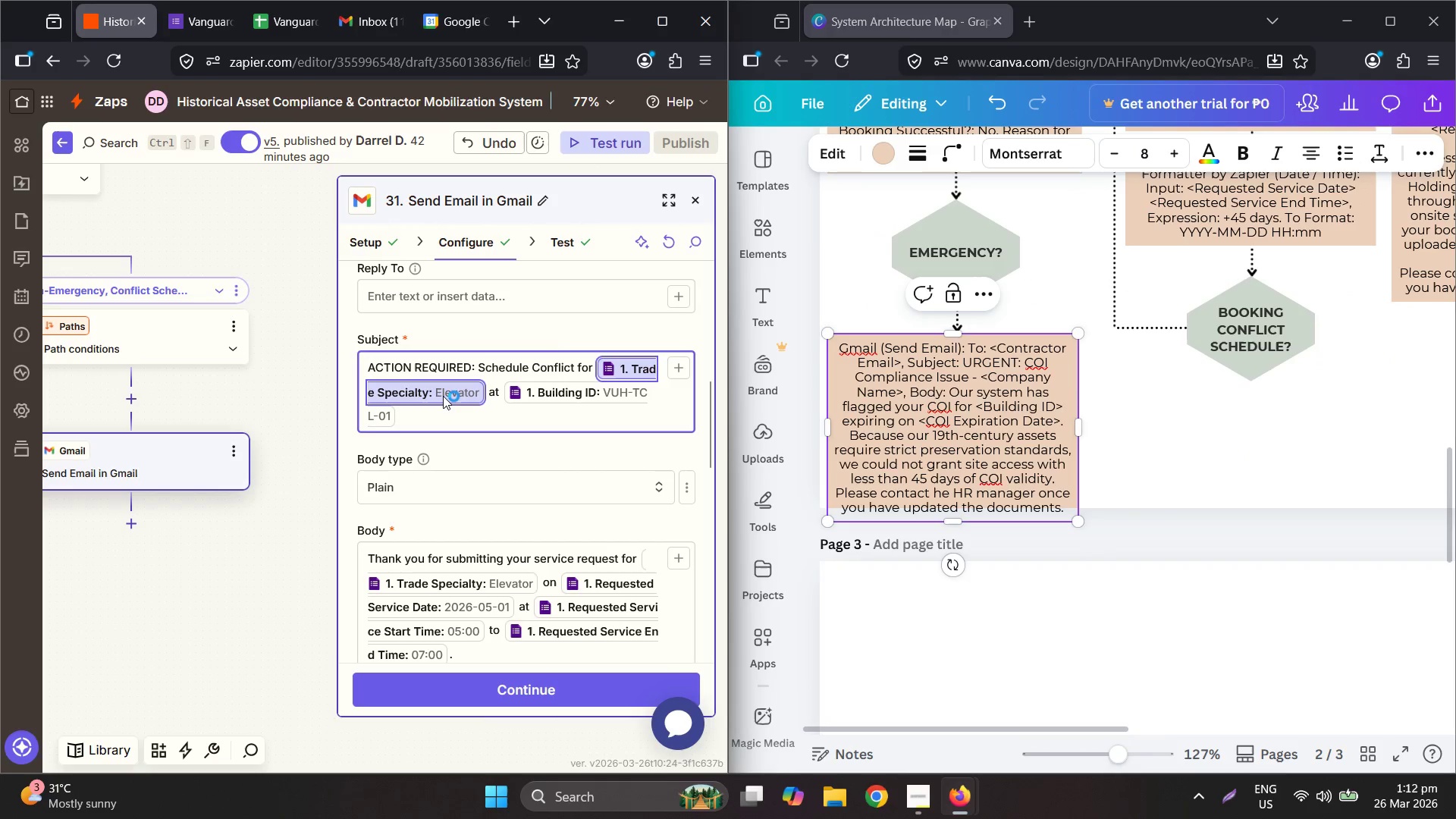 
triple_click([443, 396])
 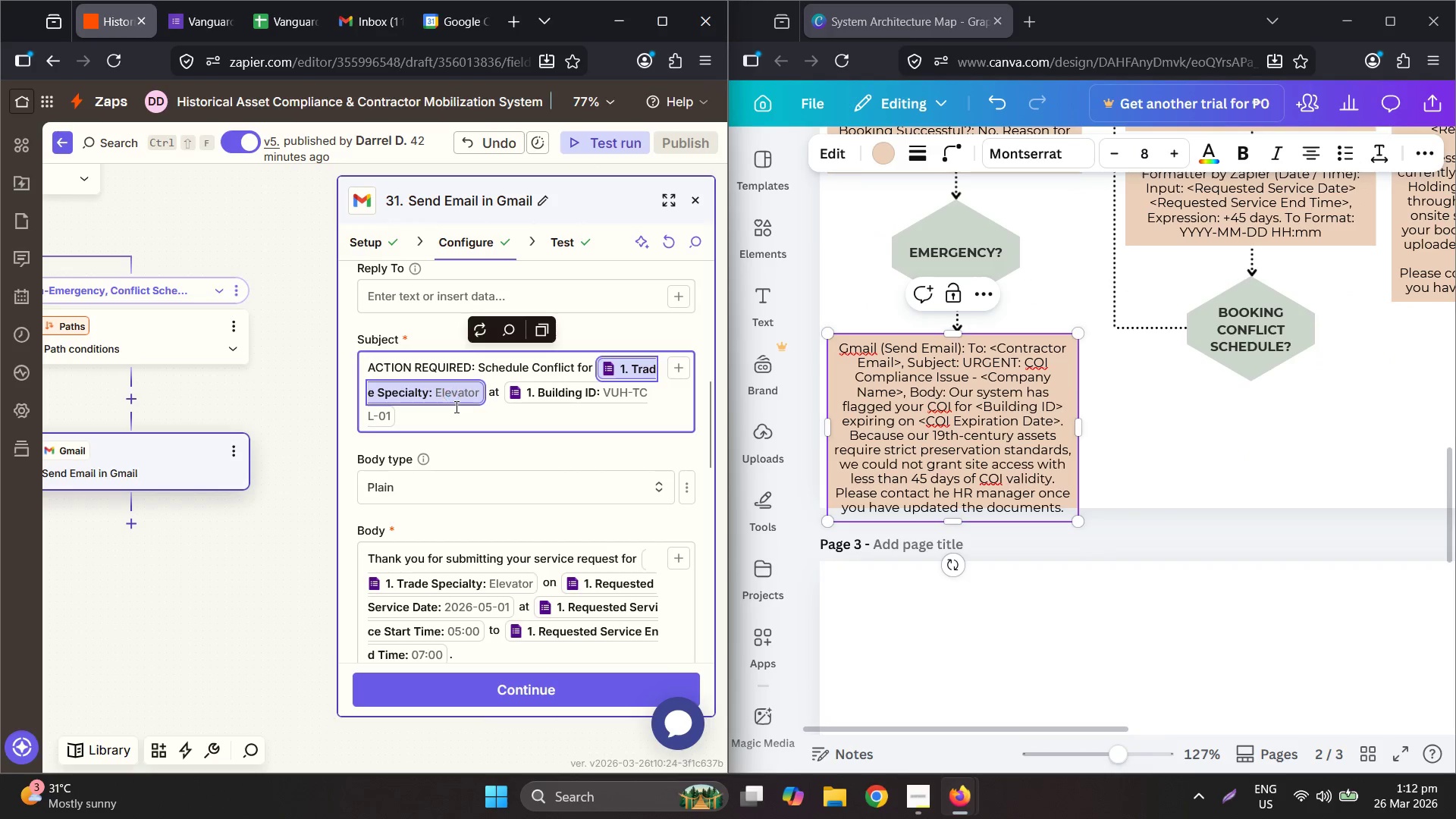 
triple_click([469, 412])
 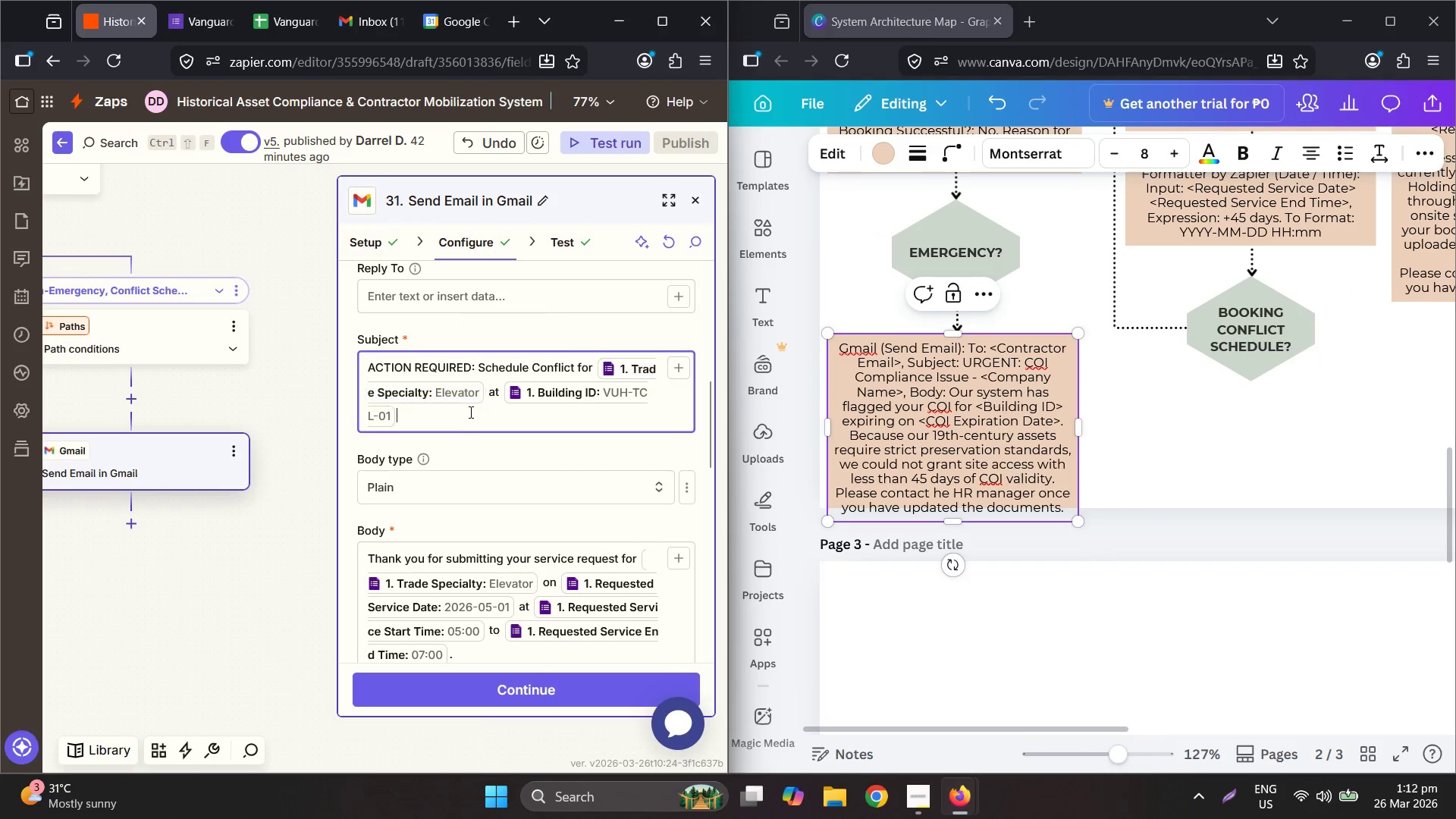 
key(Control+A)
 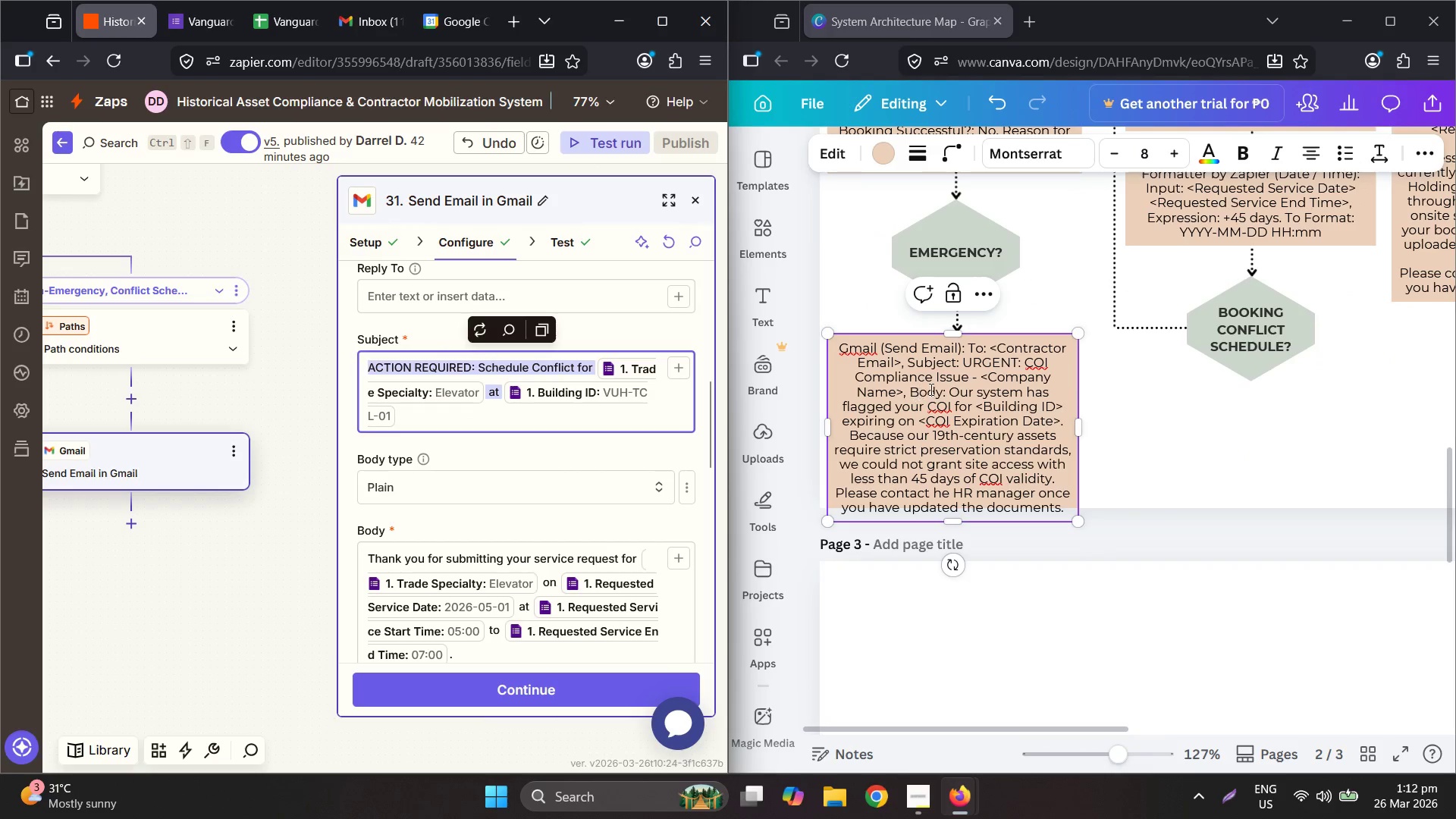 
key(Control+C)
 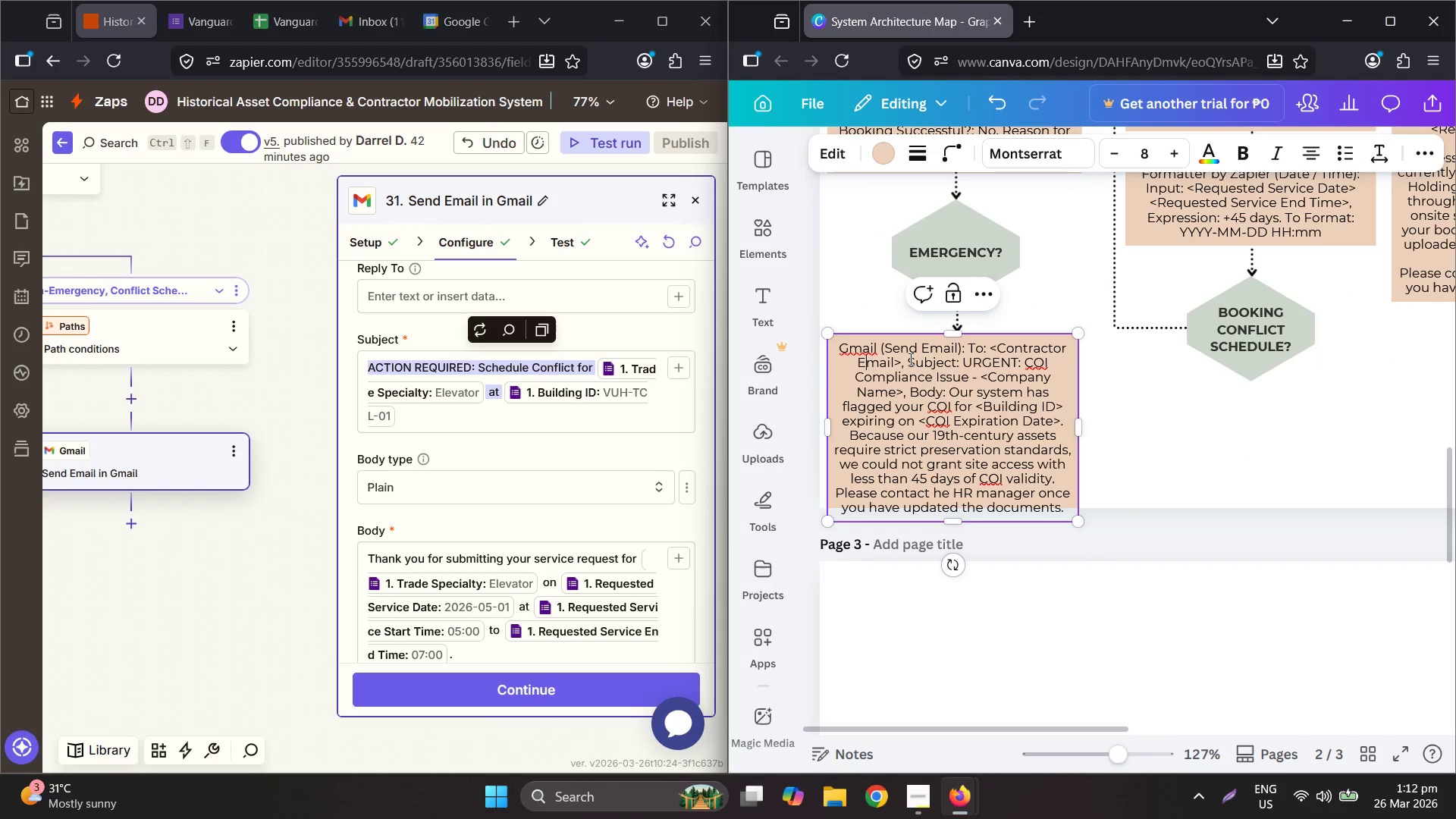 
left_click_drag(start_coordinate=[965, 360], to_coordinate=[902, 388])
 